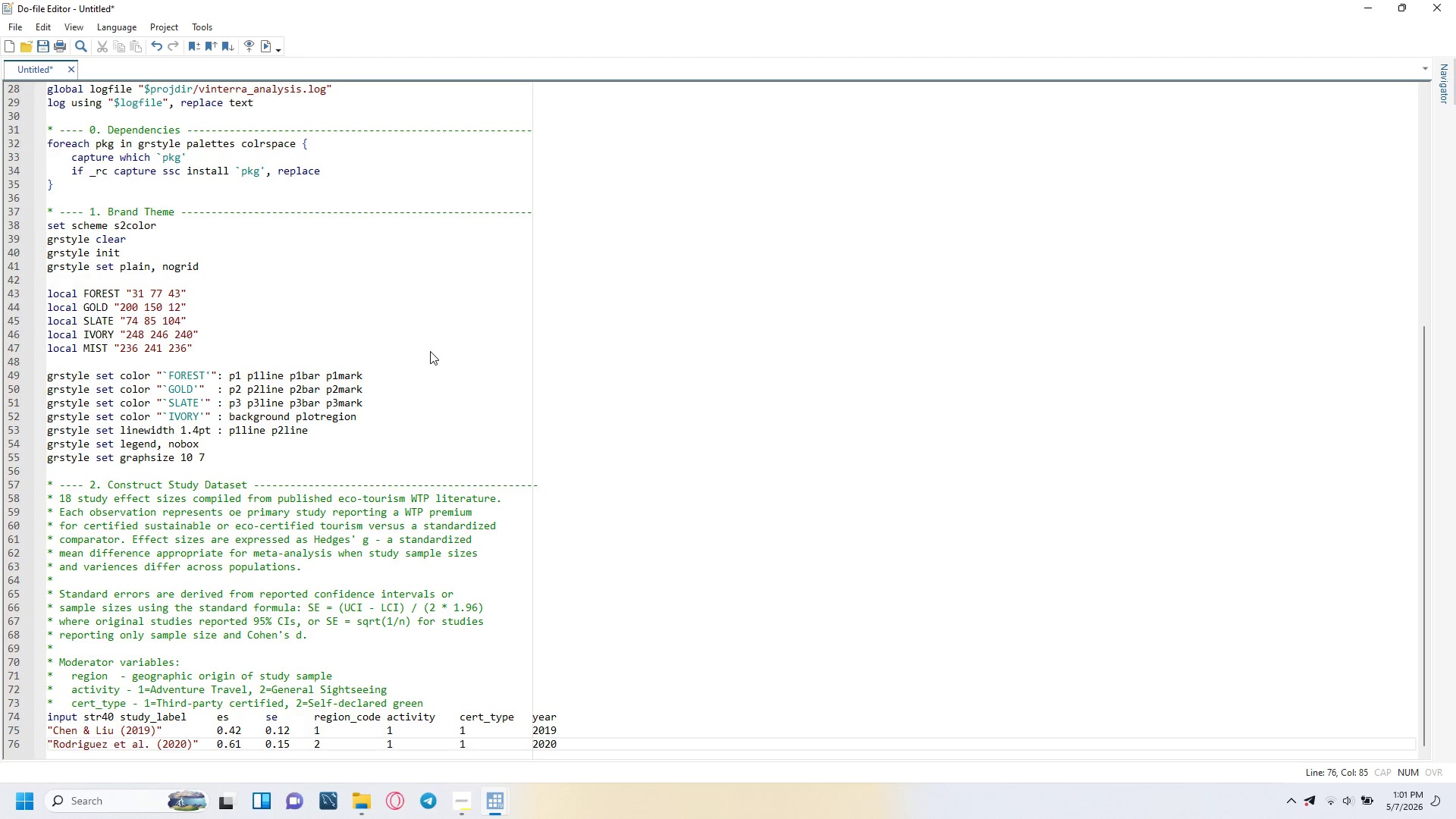 
key(ArrowUp)
 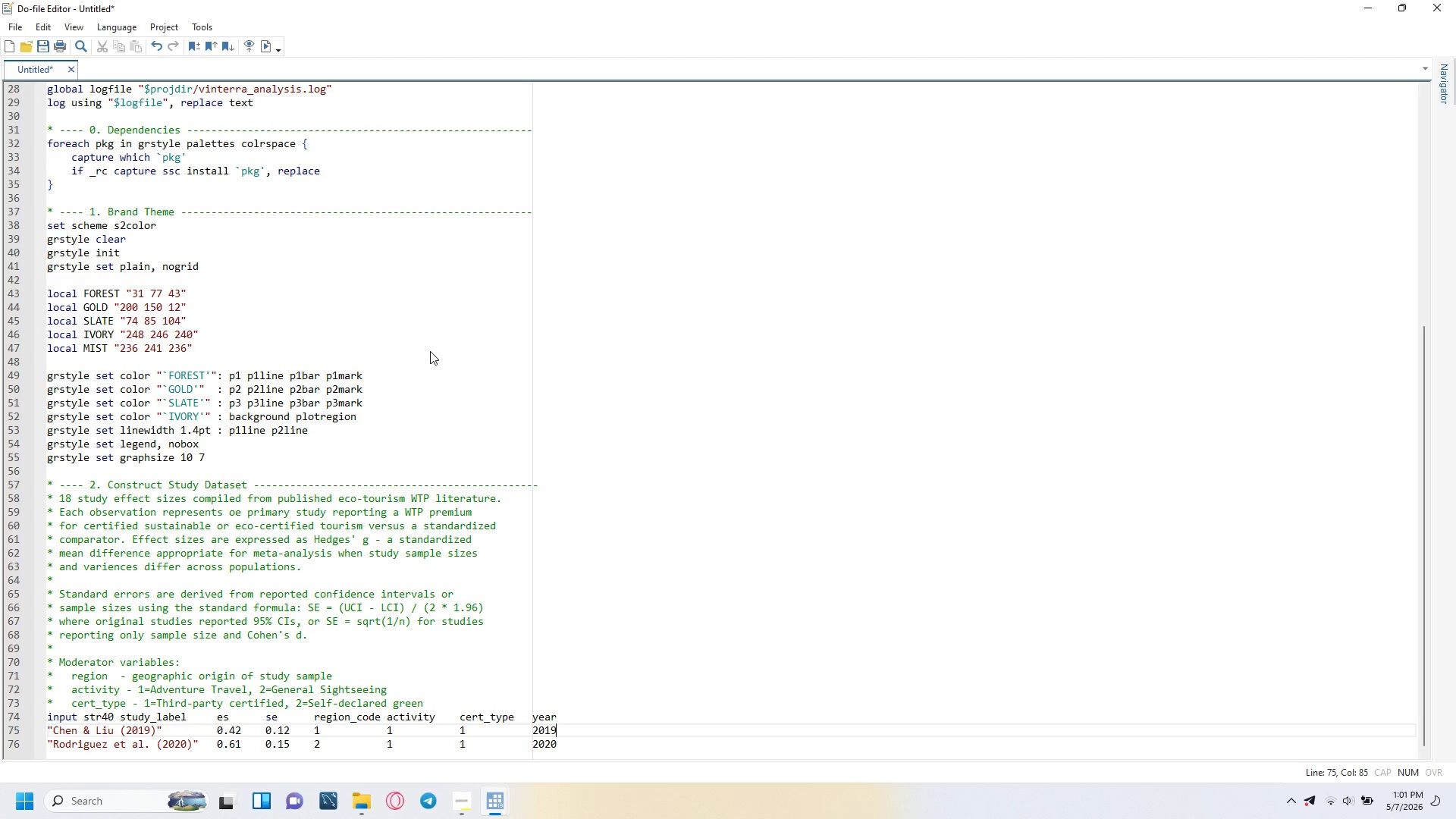 
key(ArrowUp)
 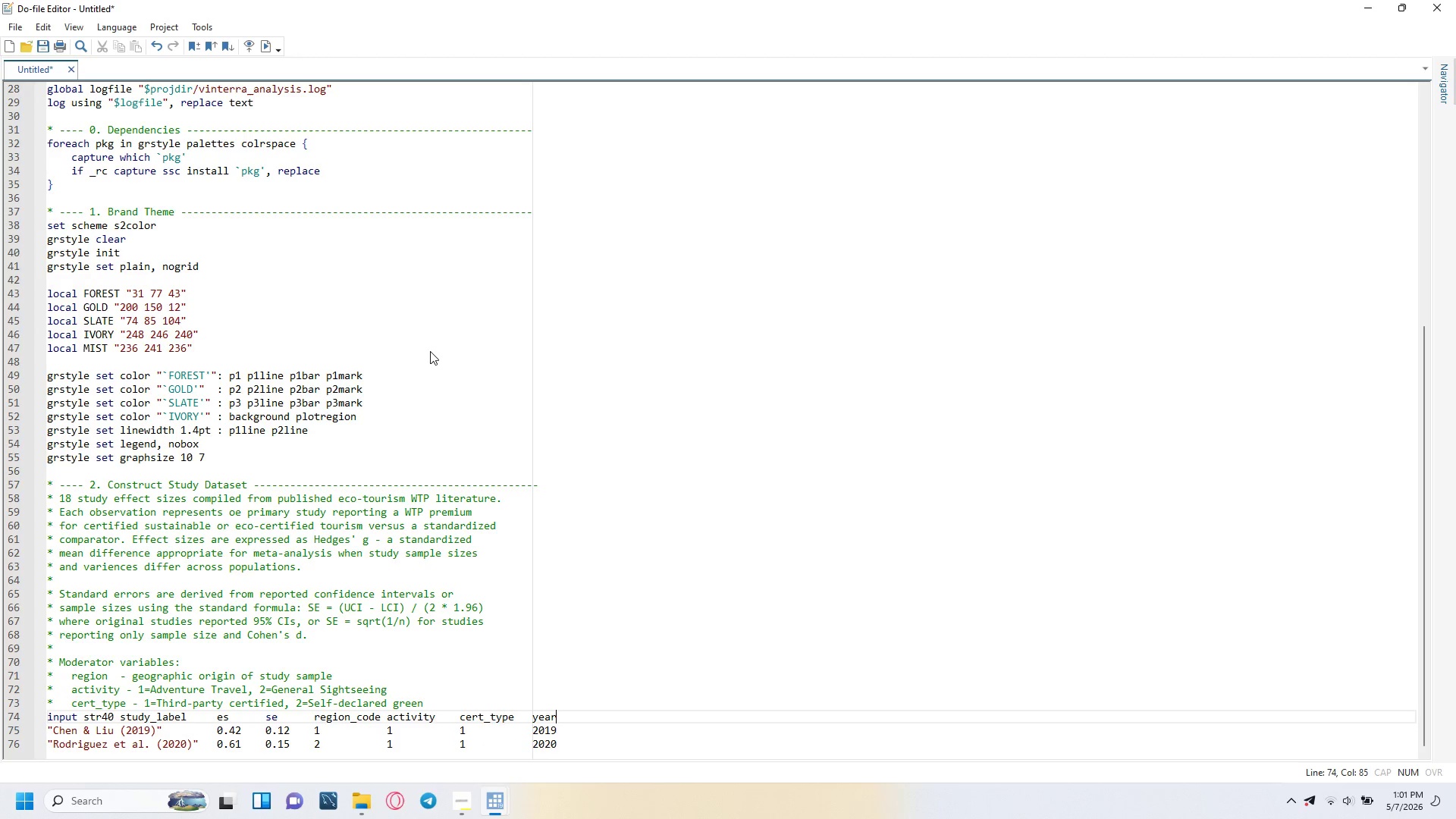 
key(ArrowLeft)
 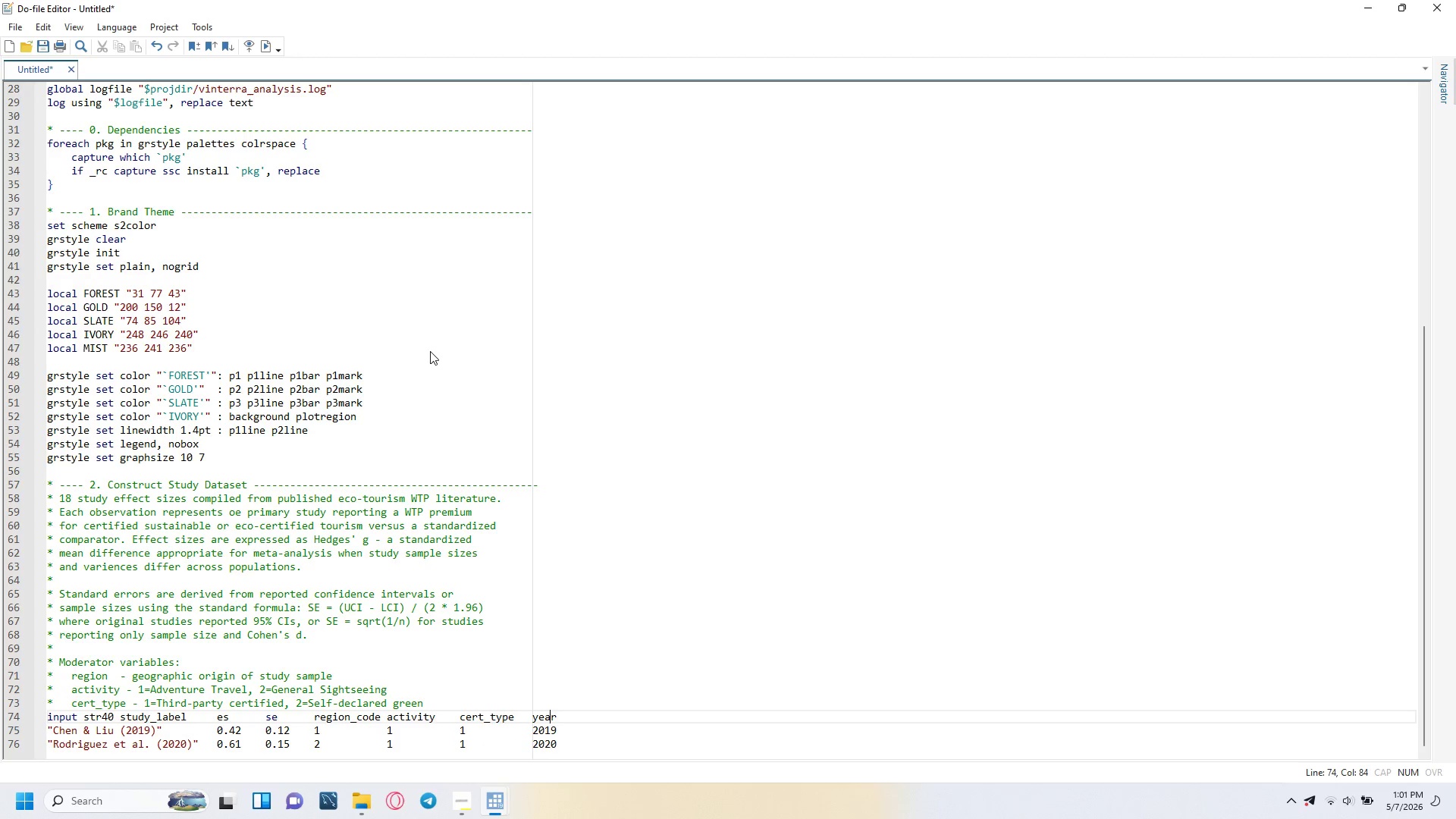 
key(ArrowLeft)
 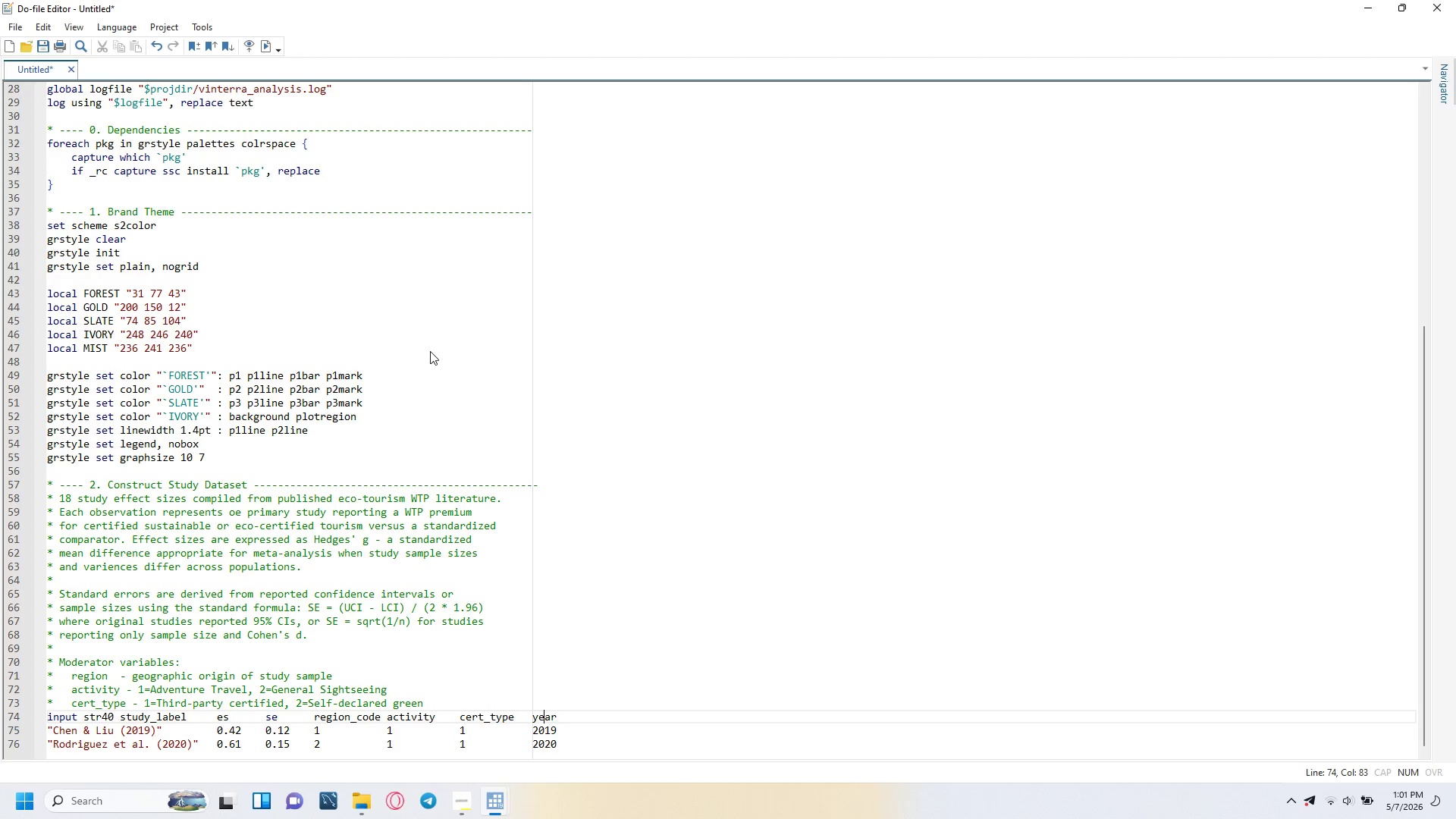 
key(ArrowLeft)
 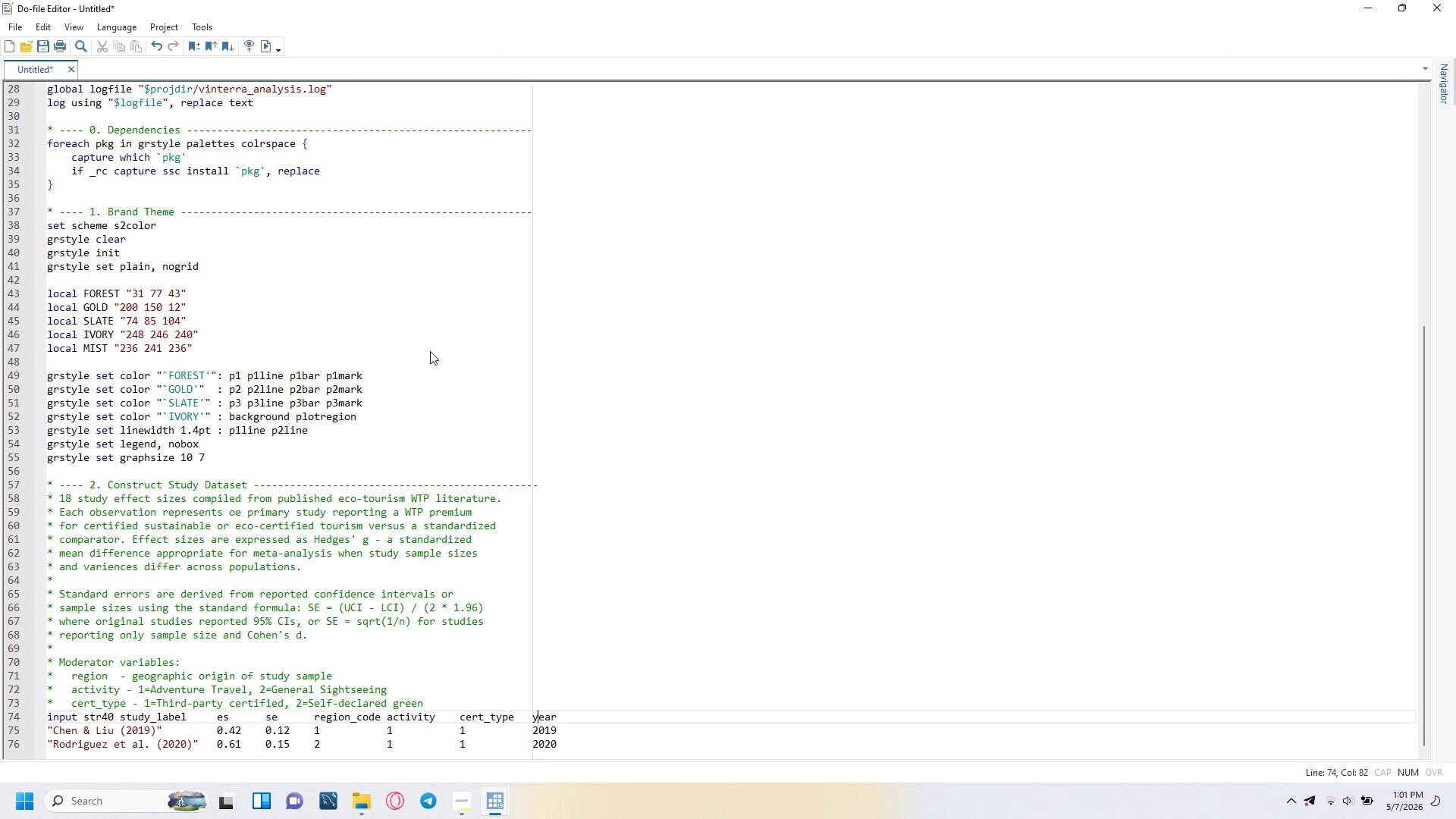 
hold_key(key=ArrowLeft, duration=0.33)
 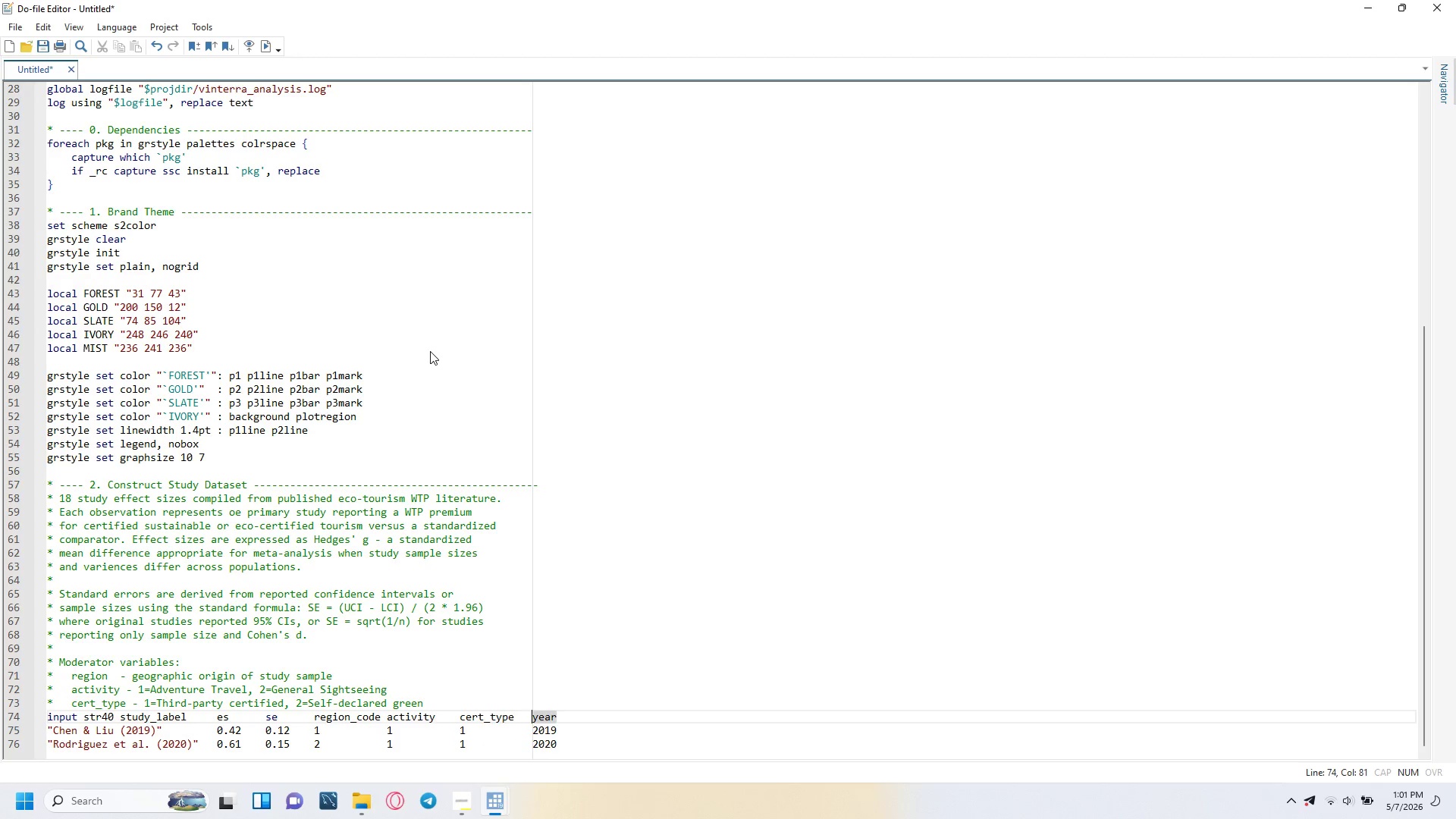 
key(ArrowLeft)
 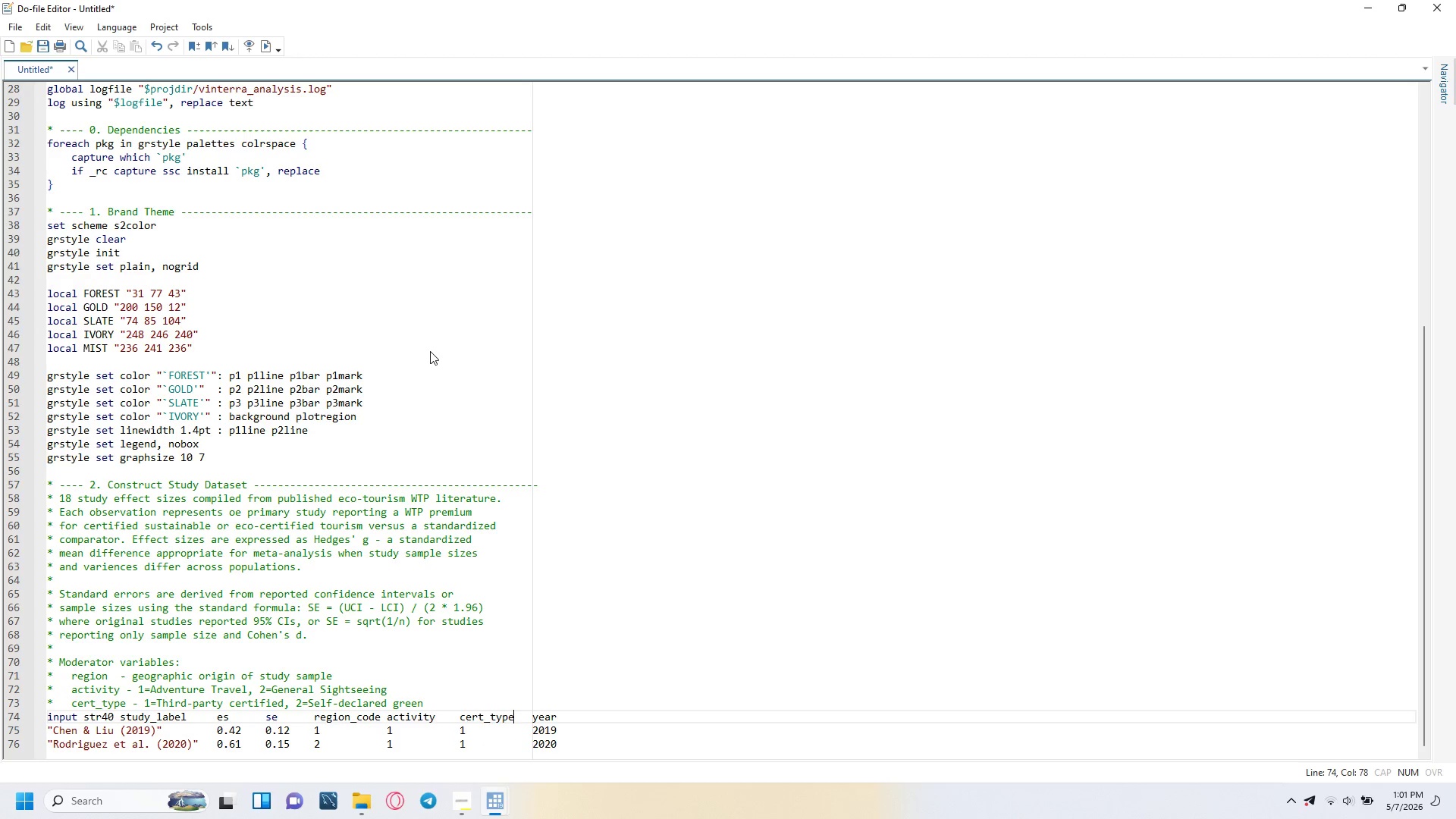 
key(ArrowLeft)
 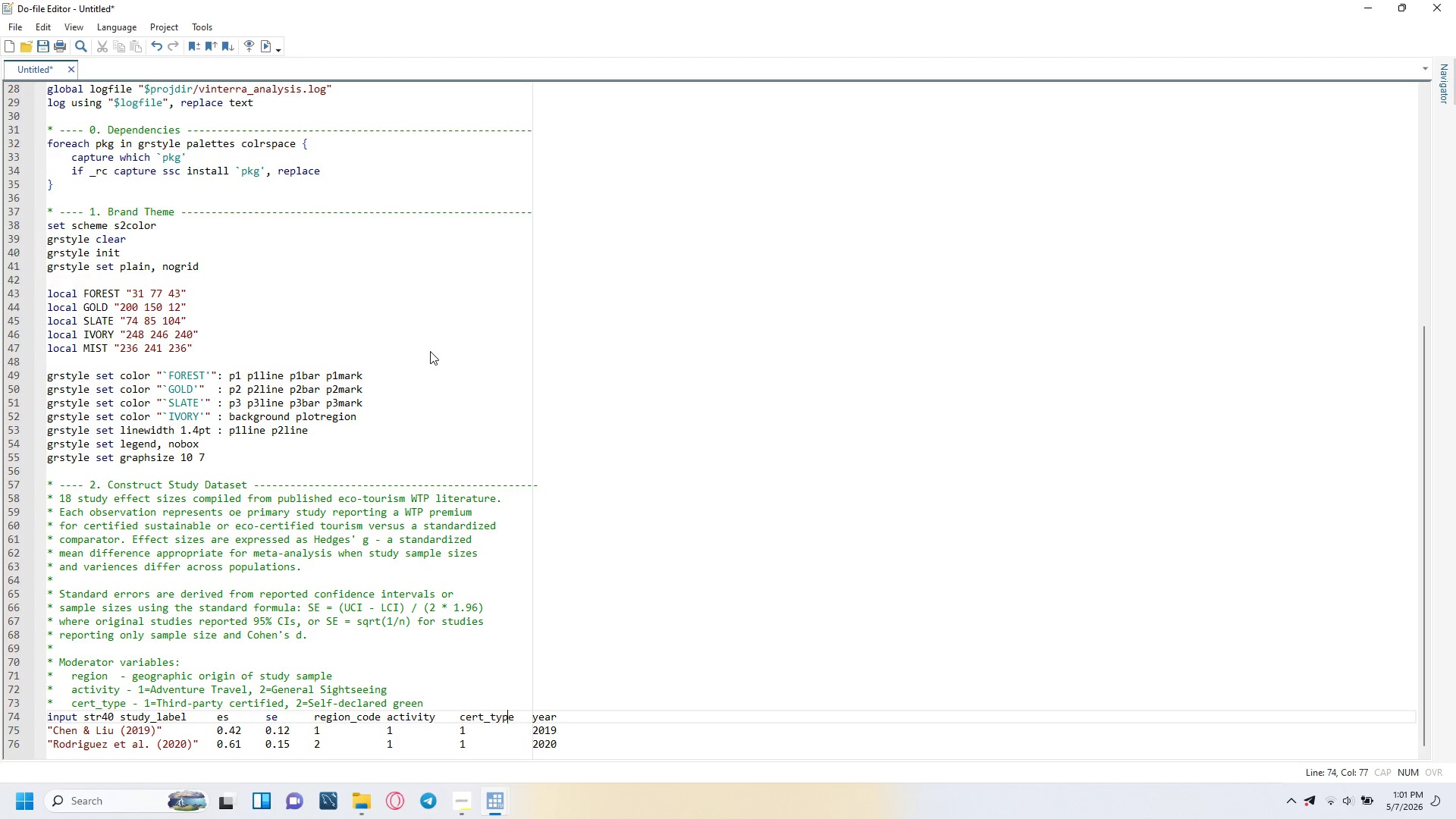 
key(ArrowLeft)
 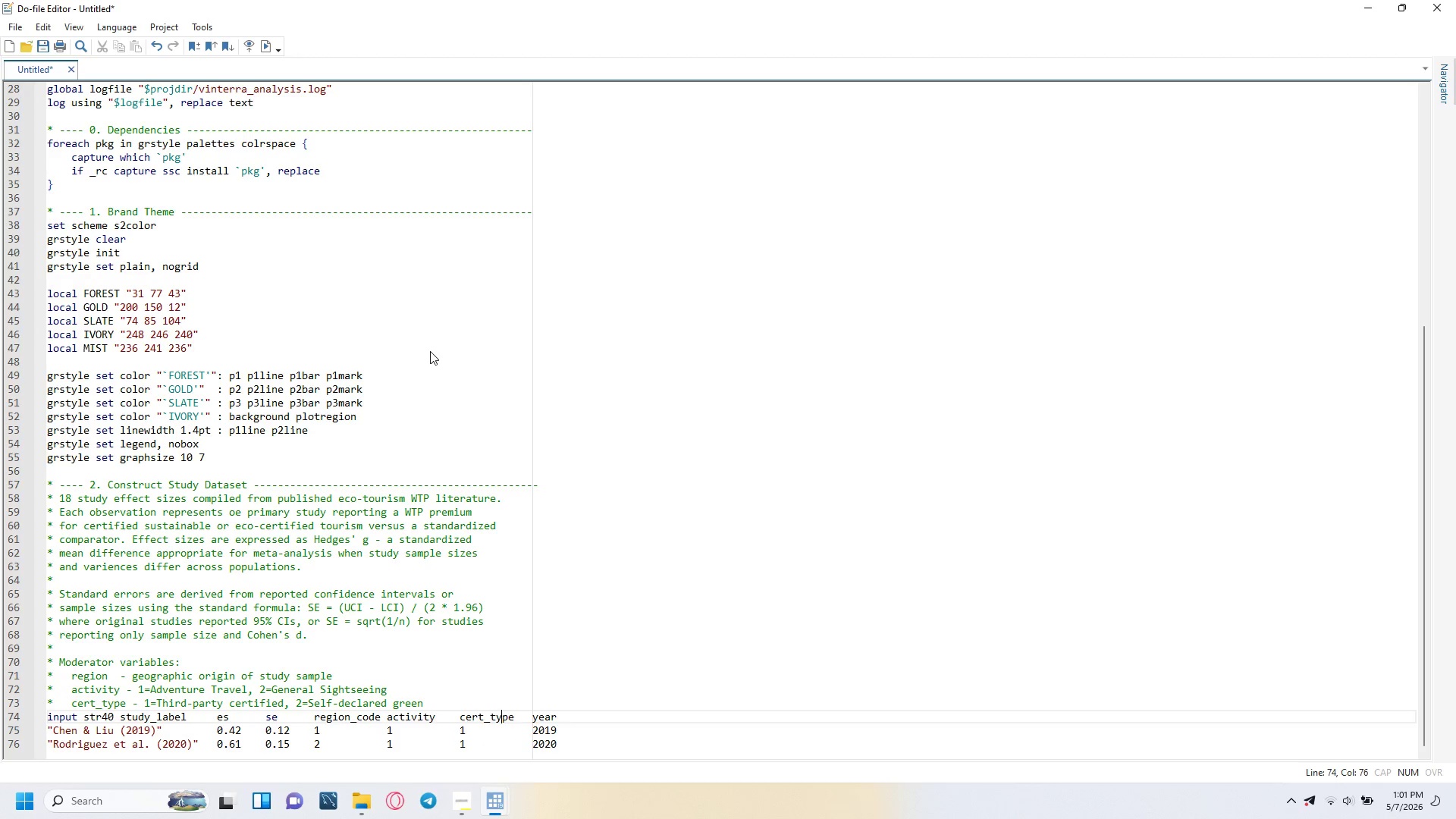 
key(ArrowLeft)
 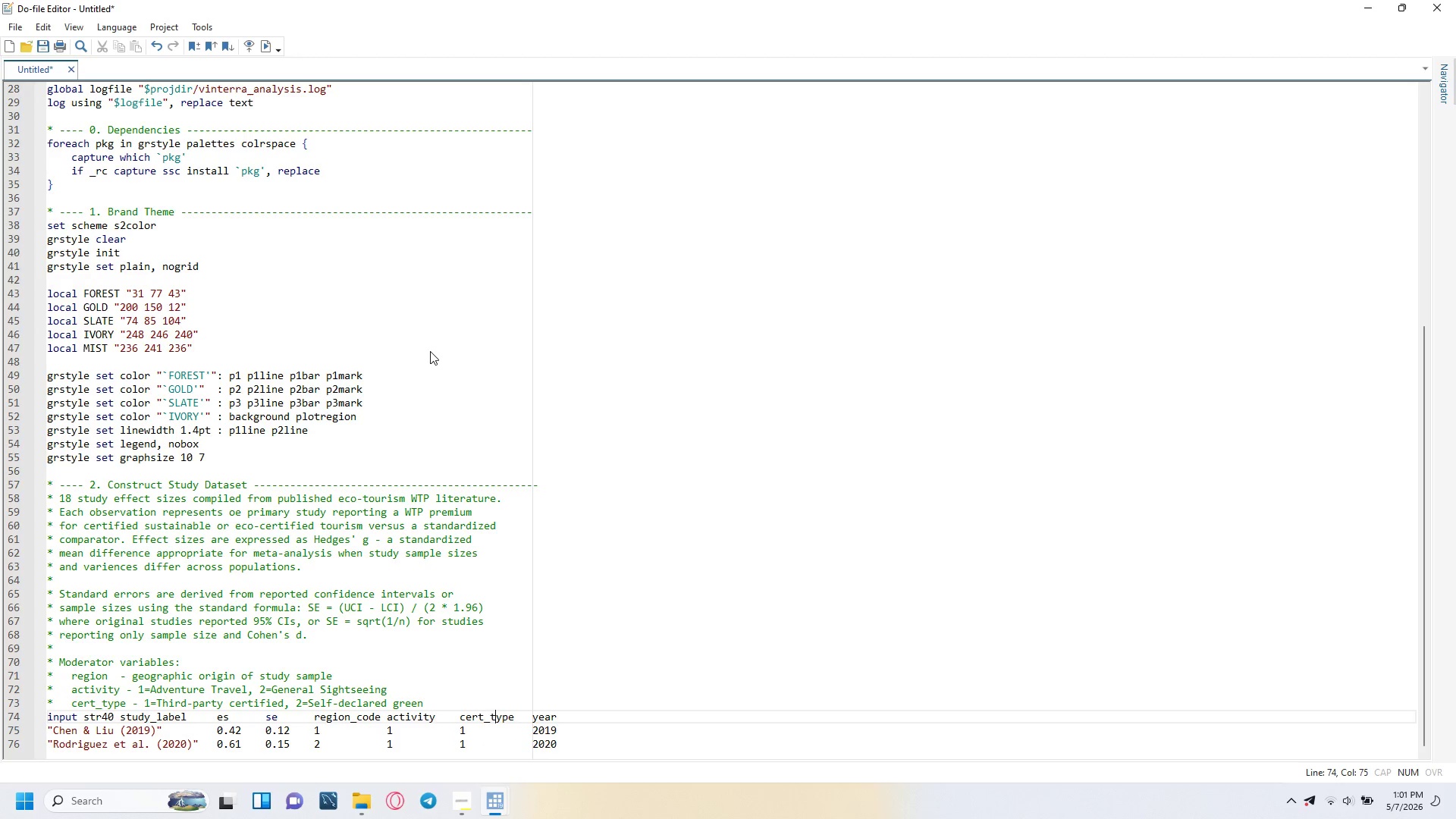 
key(ArrowLeft)
 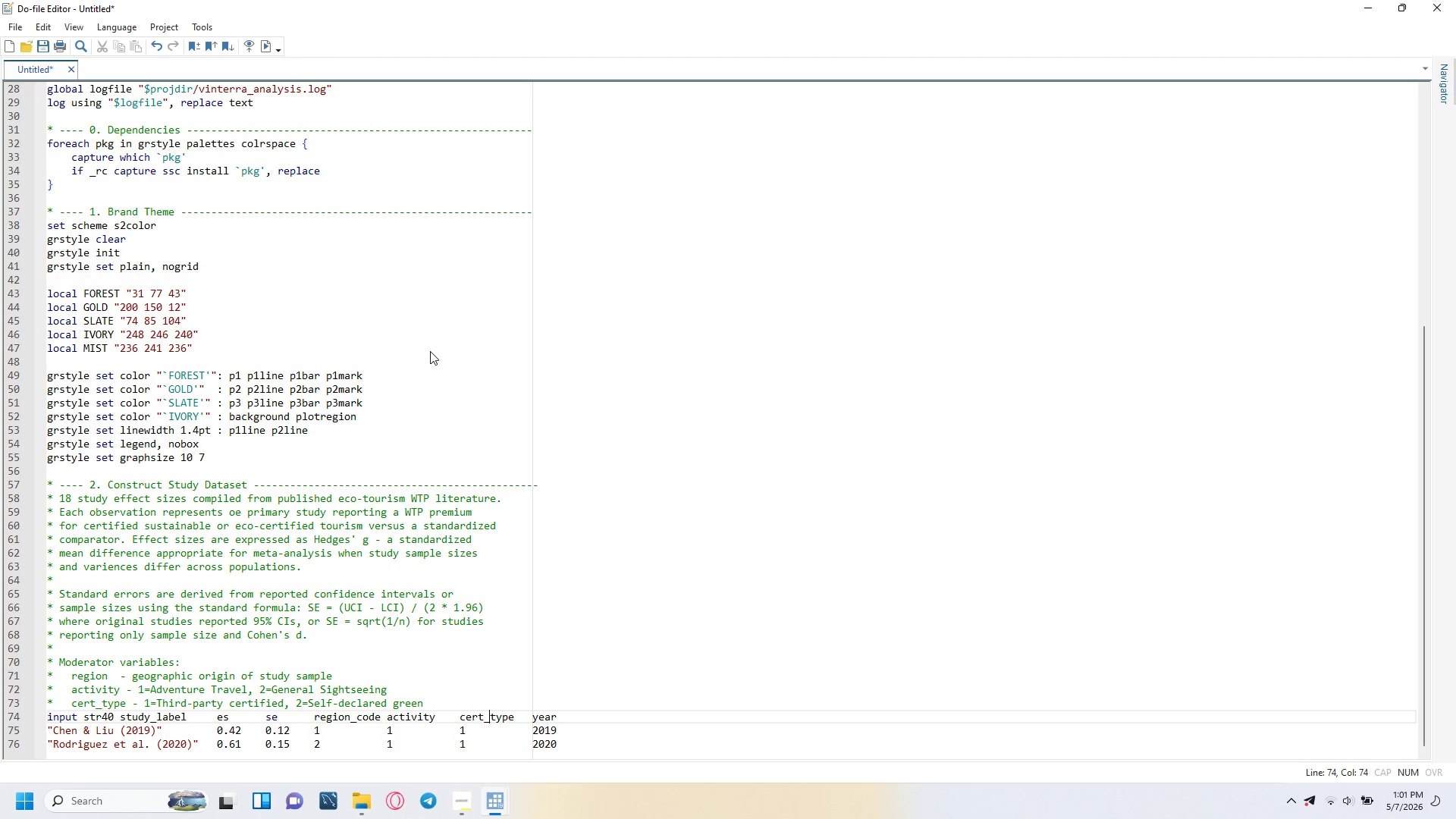 
key(ArrowLeft)
 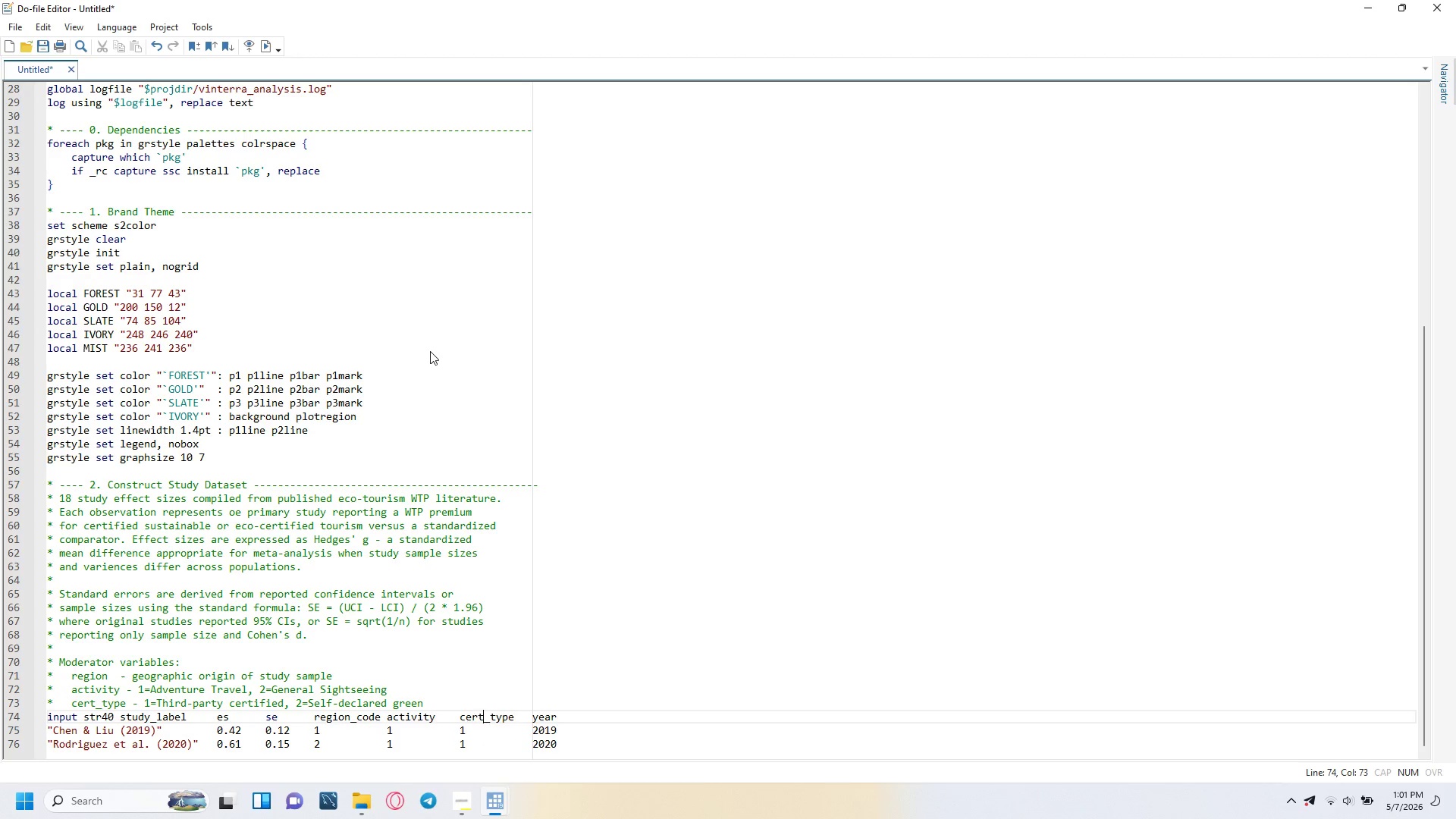 
key(ArrowLeft)
 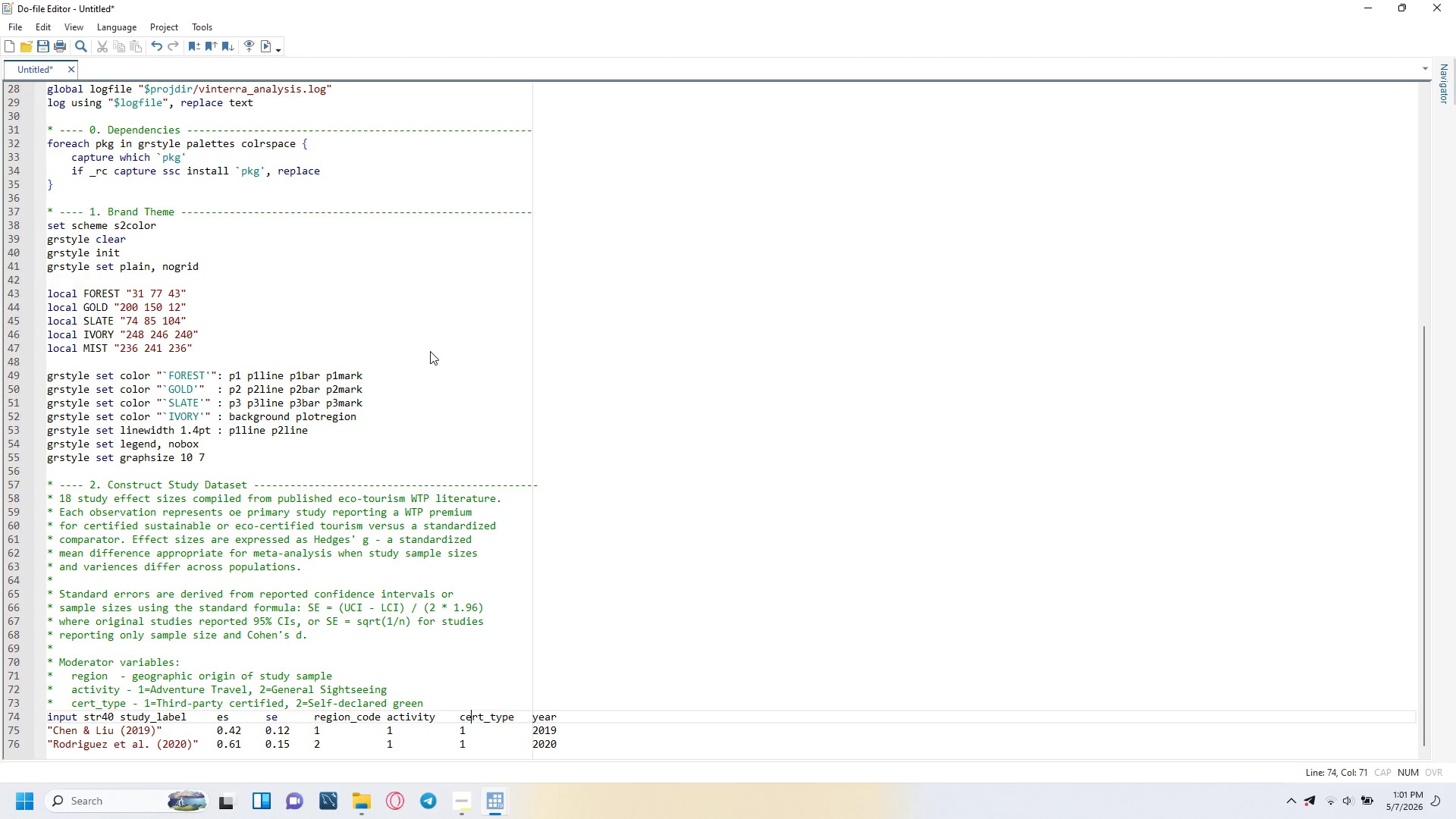 
key(ArrowLeft)
 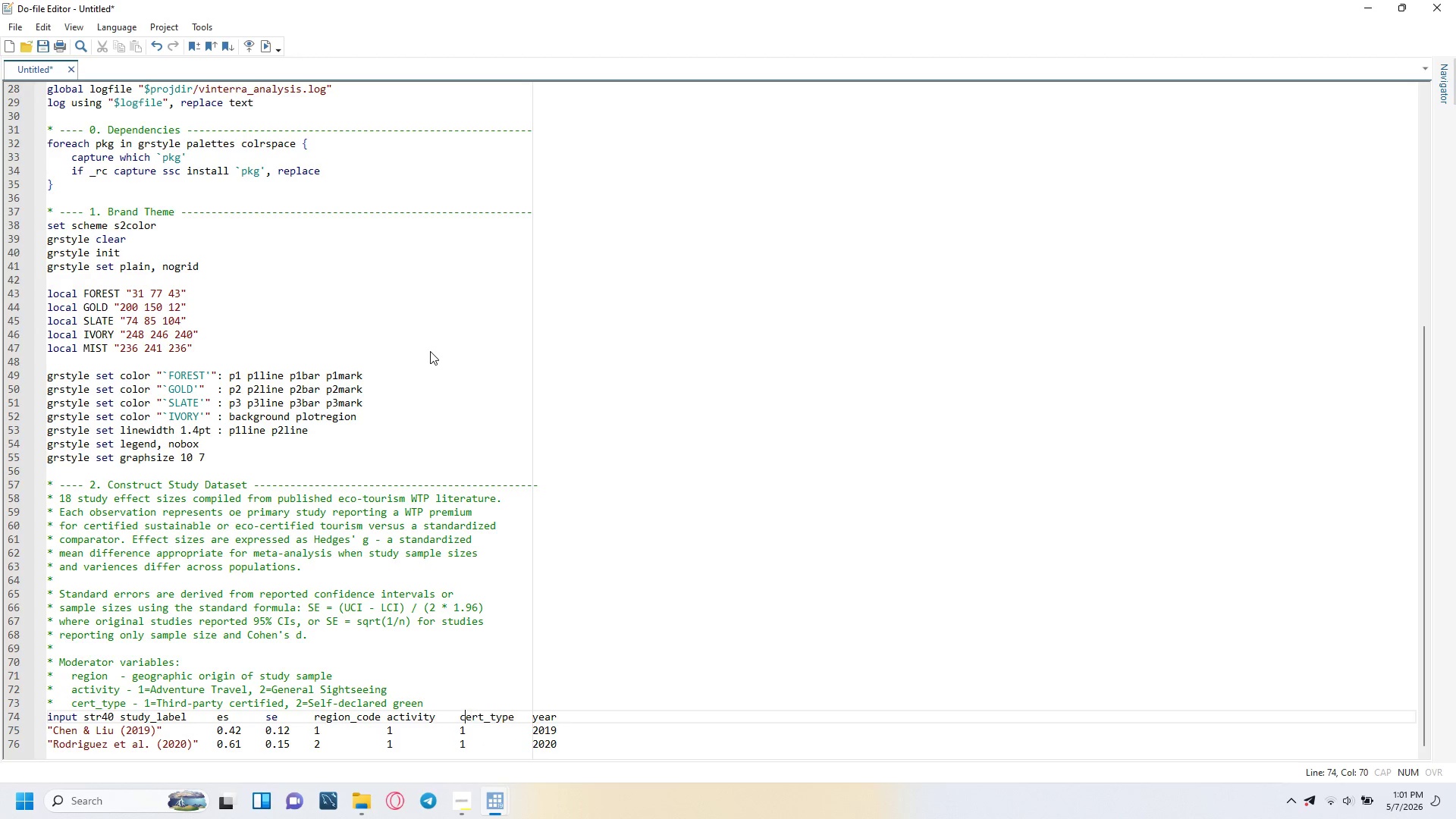 
hold_key(key=ArrowLeft, duration=0.5)
 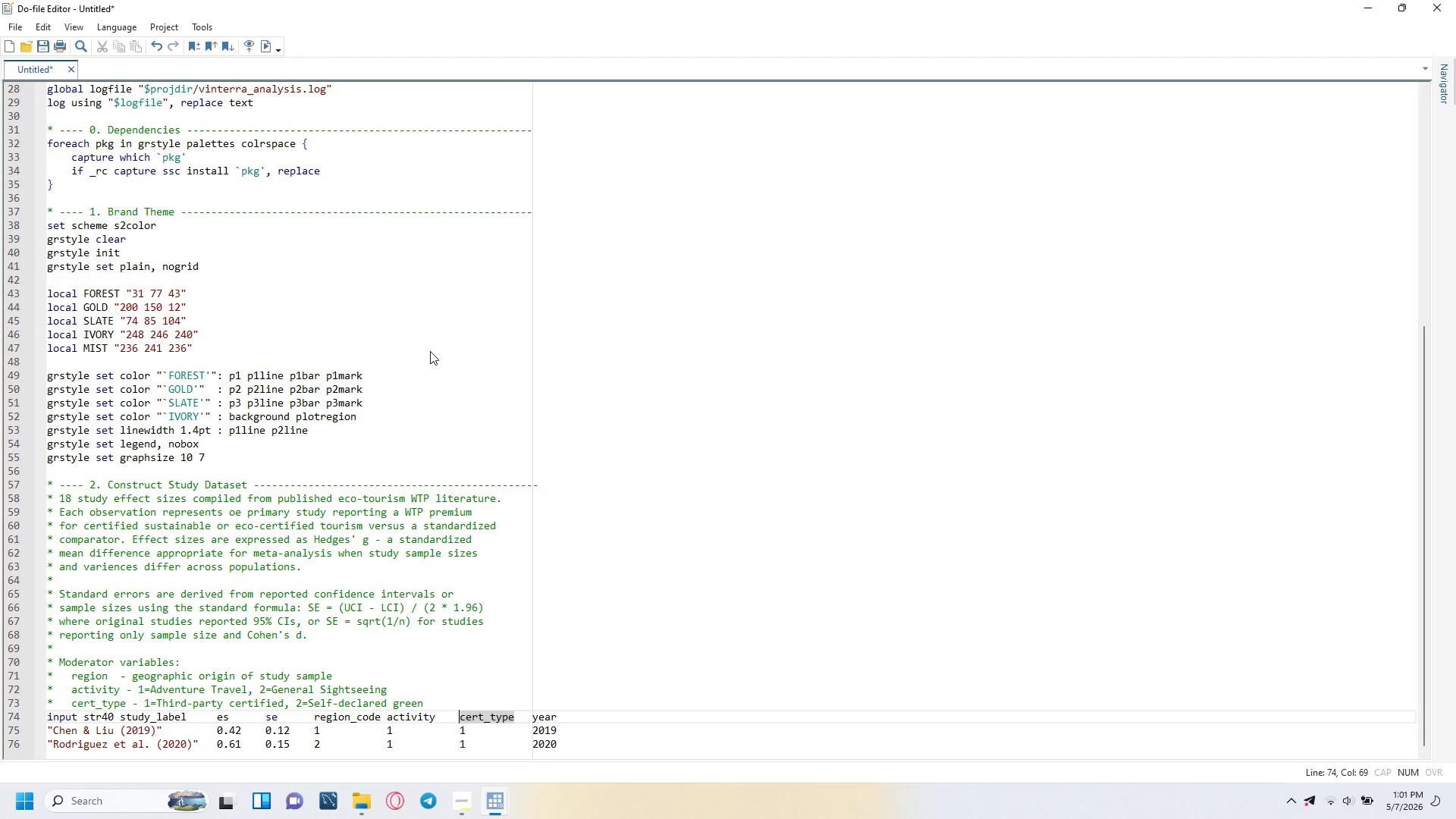 
key(Backspace)
 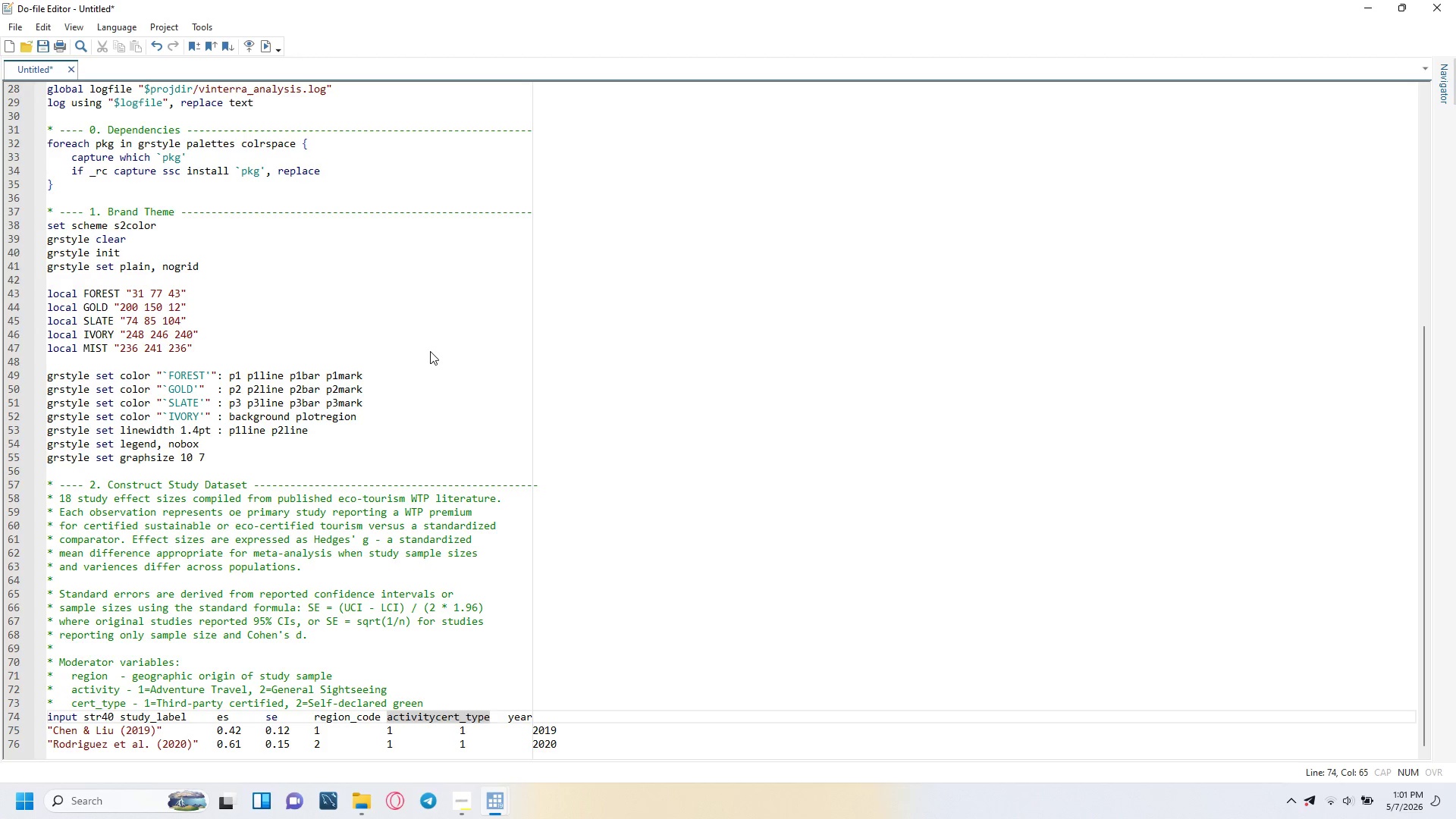 
key(Space)
 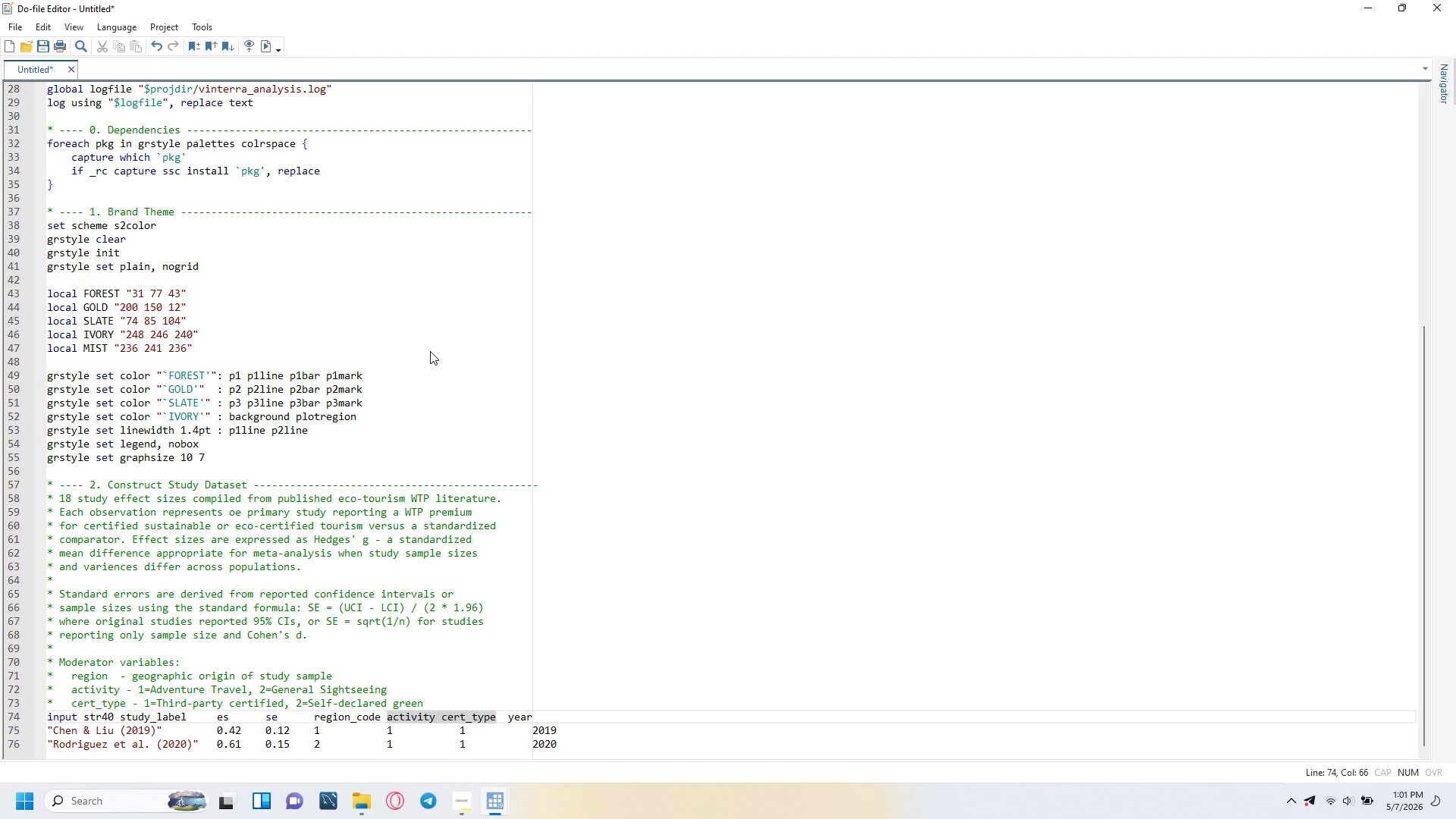 
key(ArrowRight)
 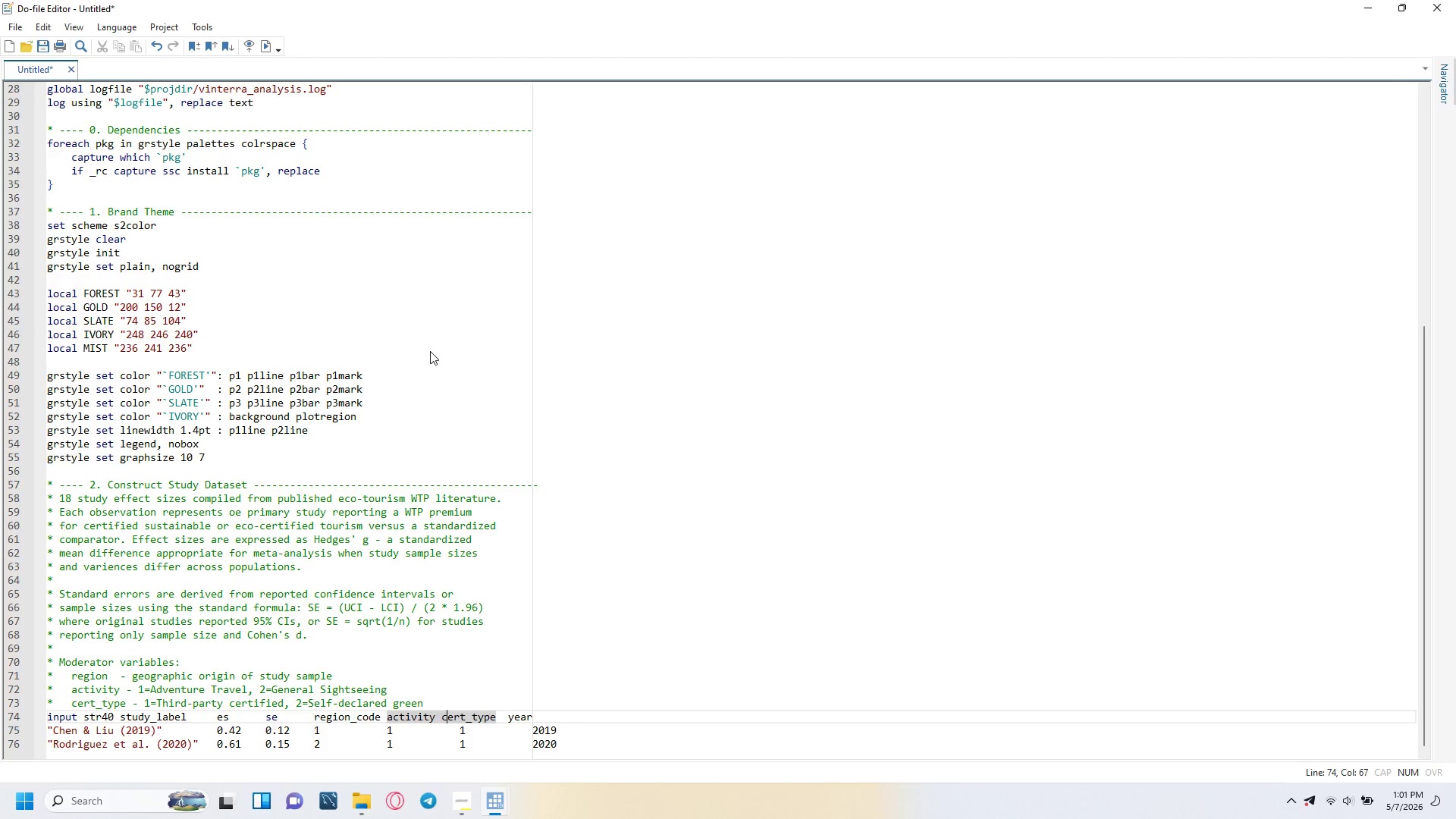 
key(ArrowRight)
 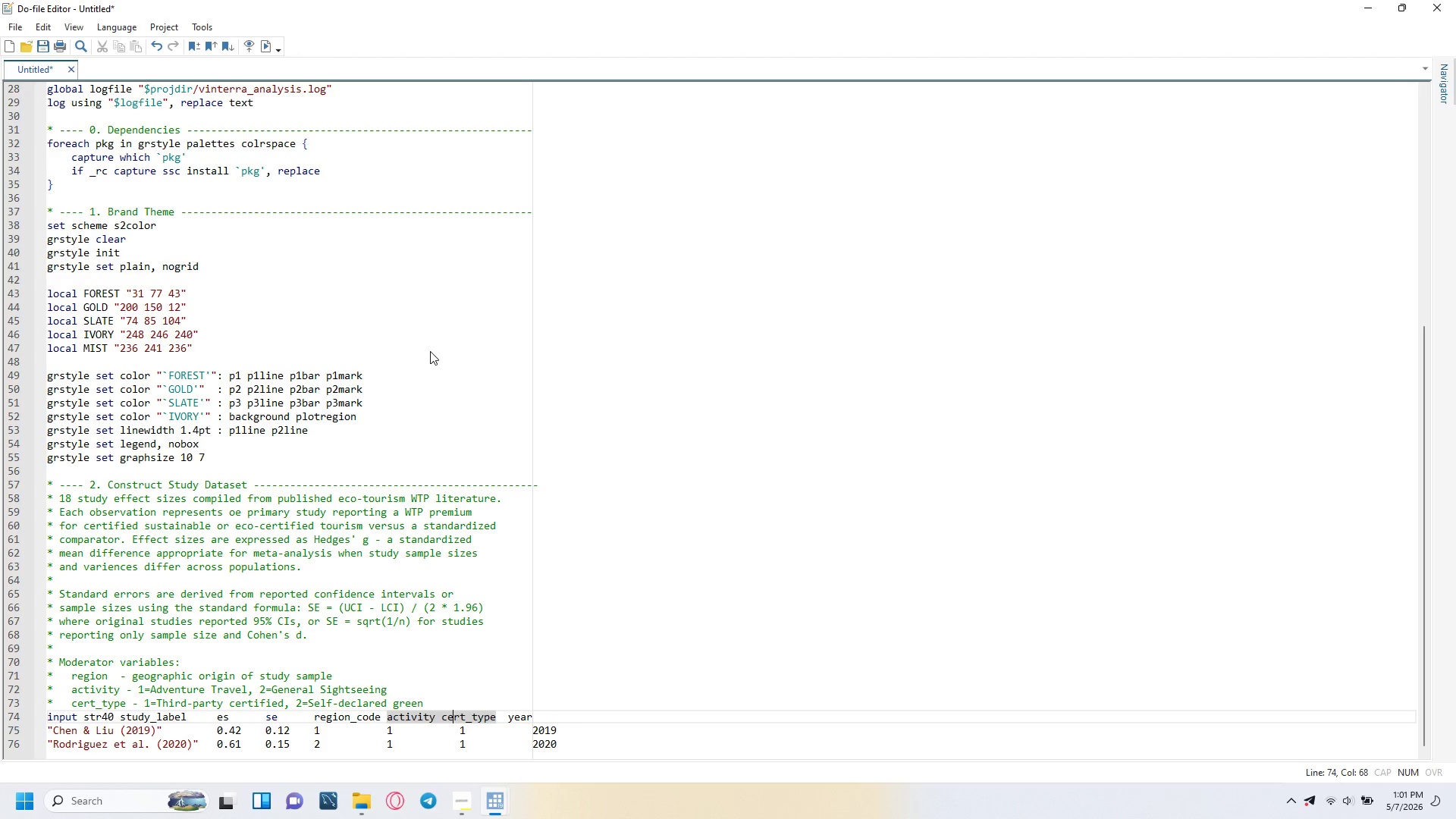 
key(ArrowRight)
 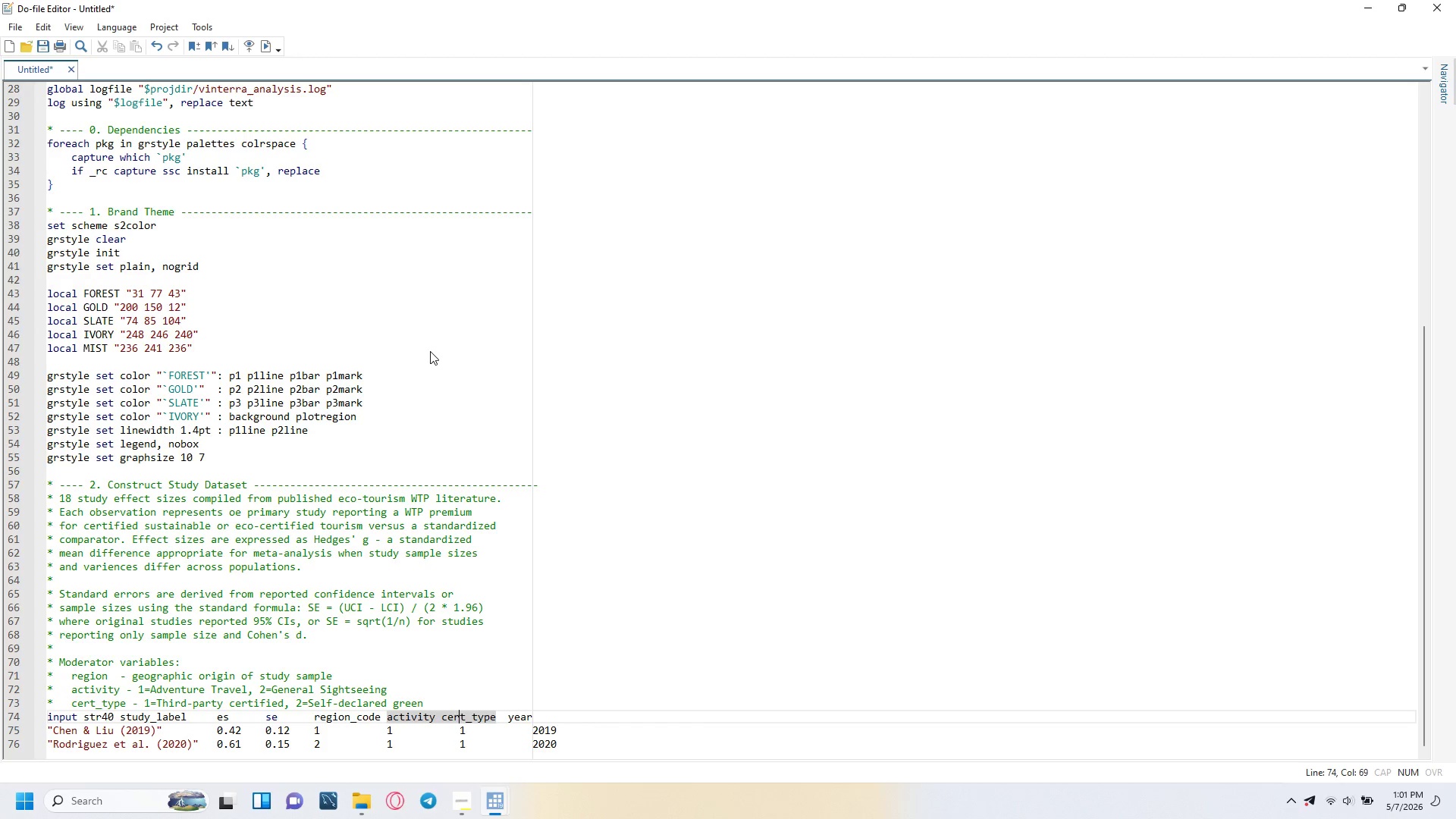 
key(ArrowRight)
 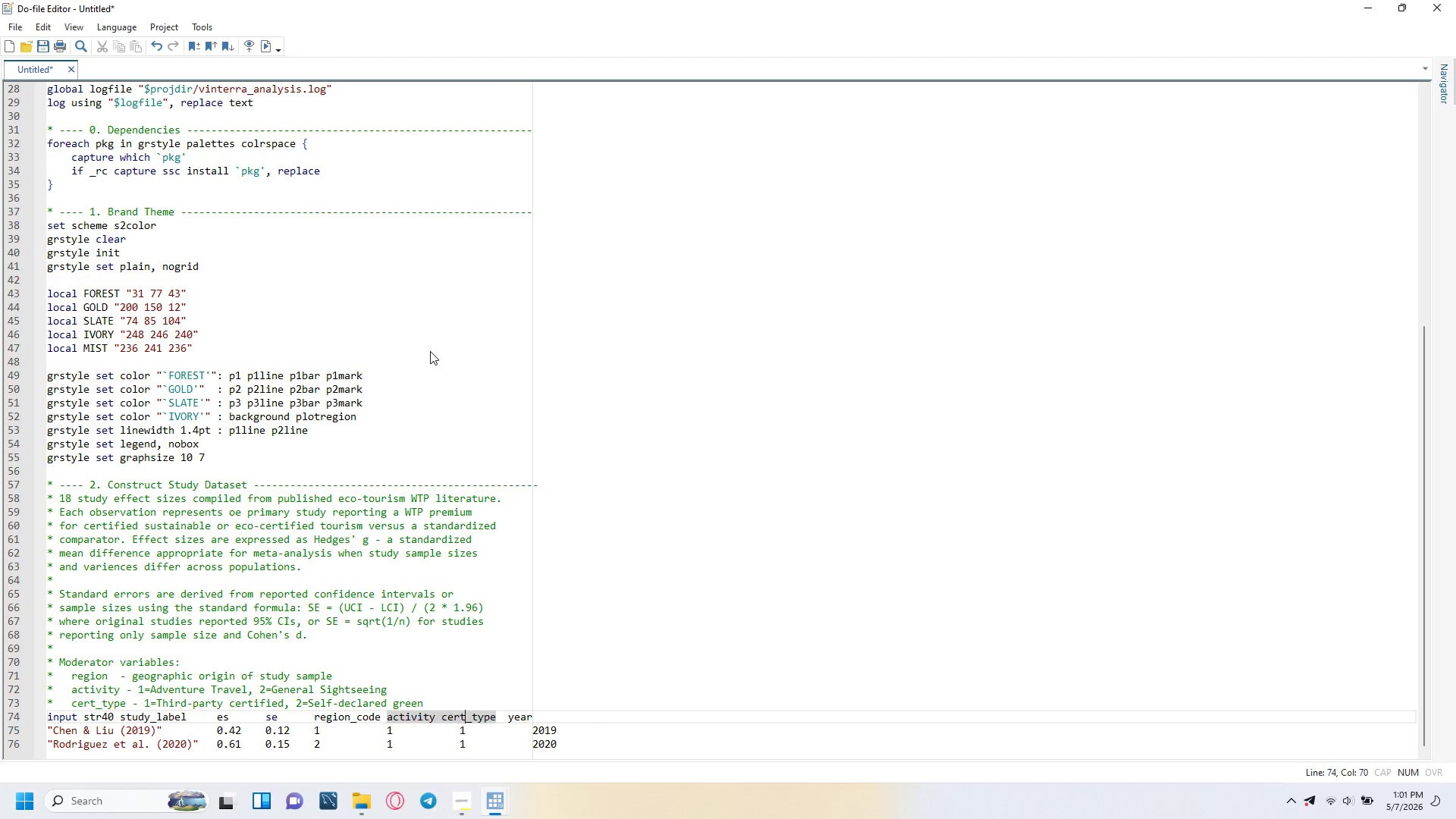 
key(ArrowRight)
 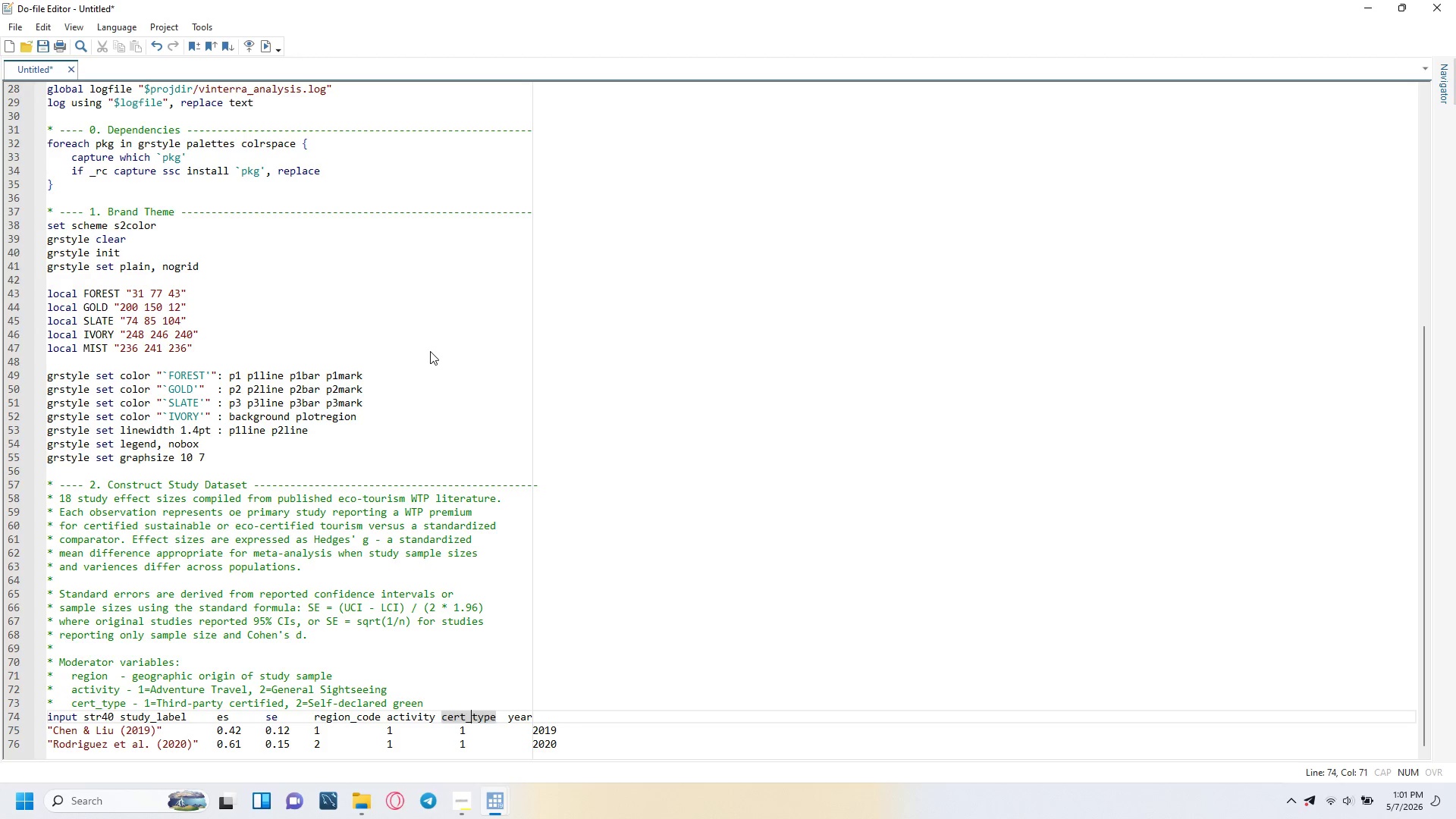 
key(ArrowRight)
 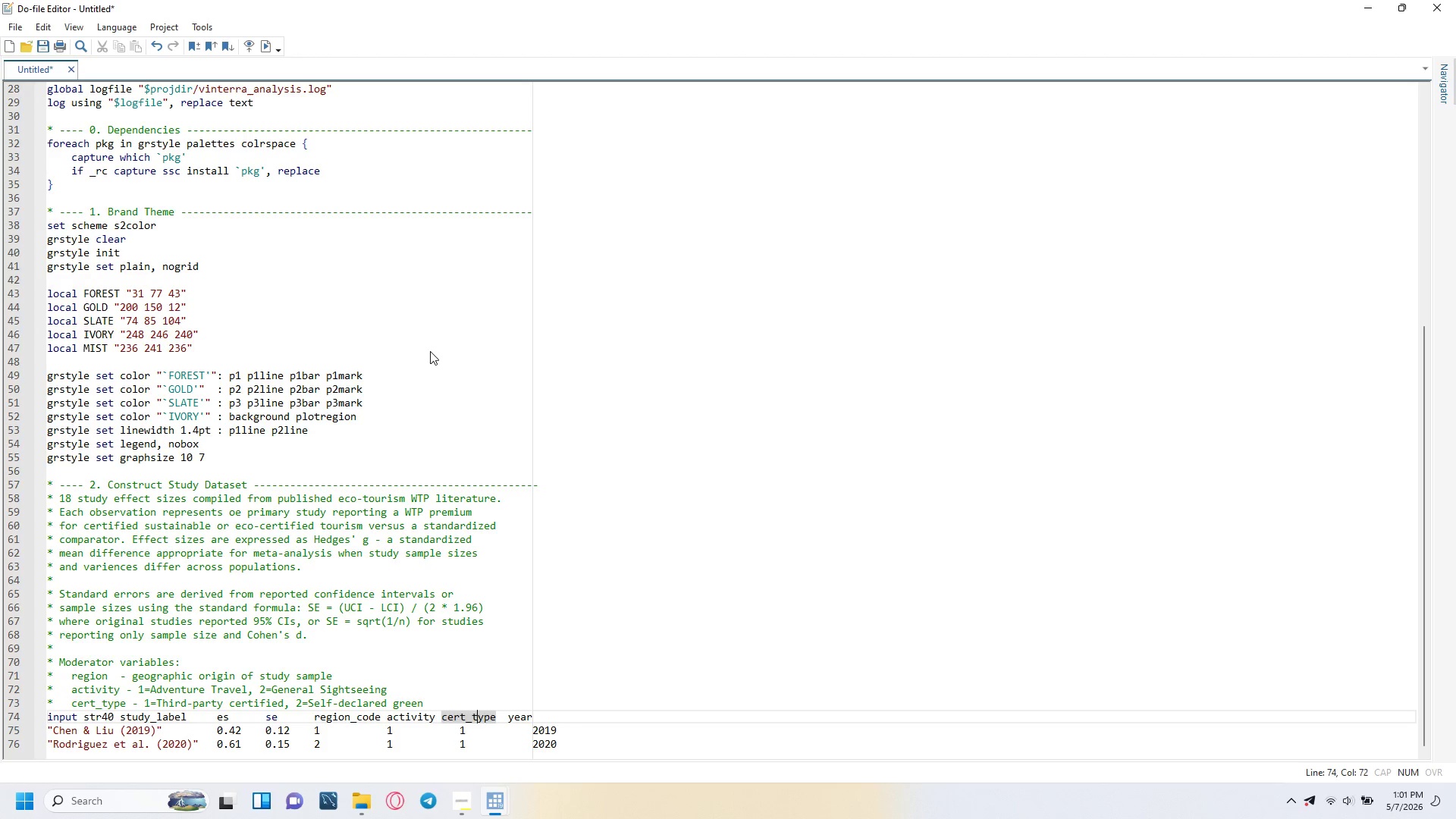 
key(ArrowRight)
 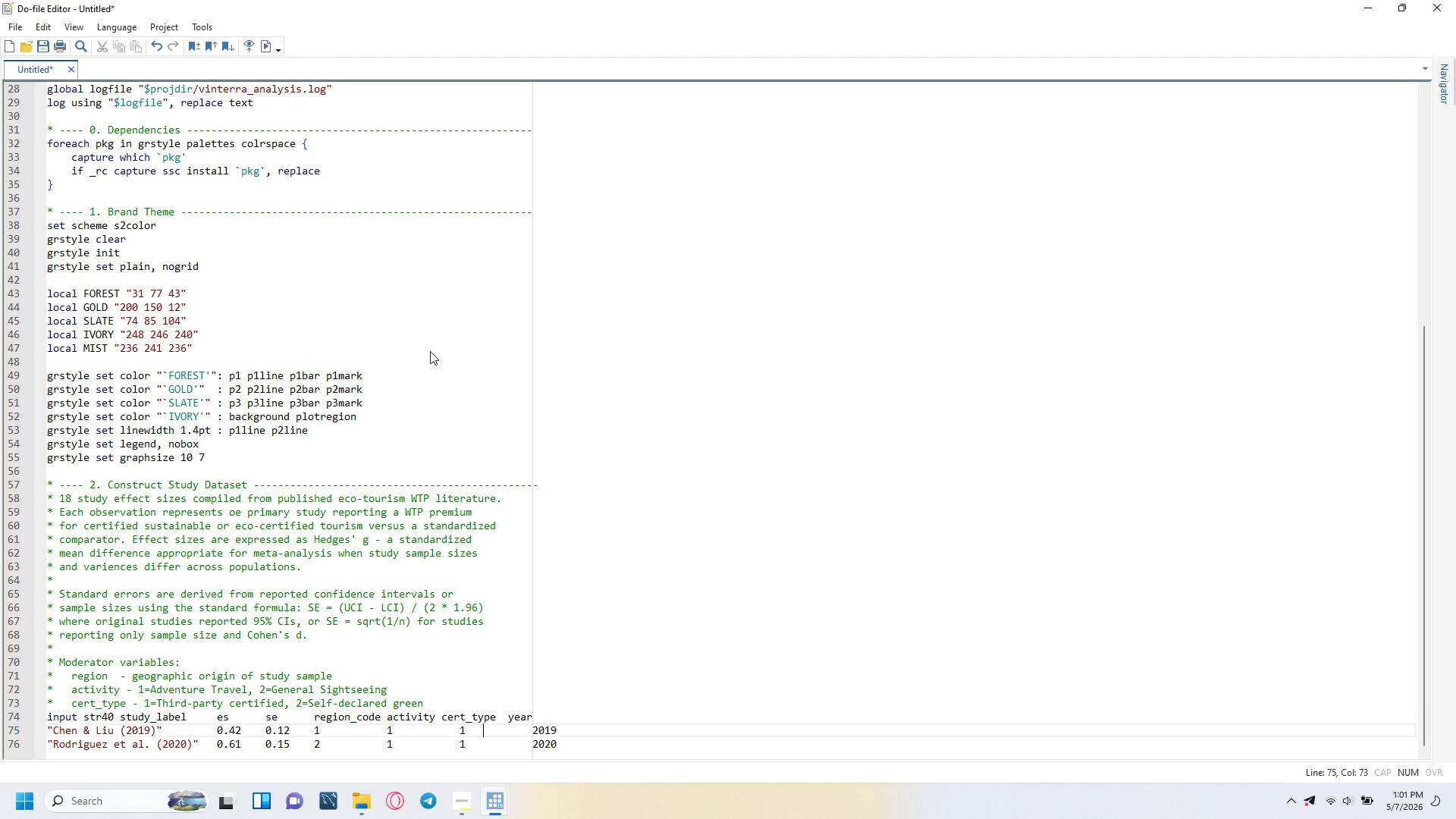 
key(ArrowDown)
 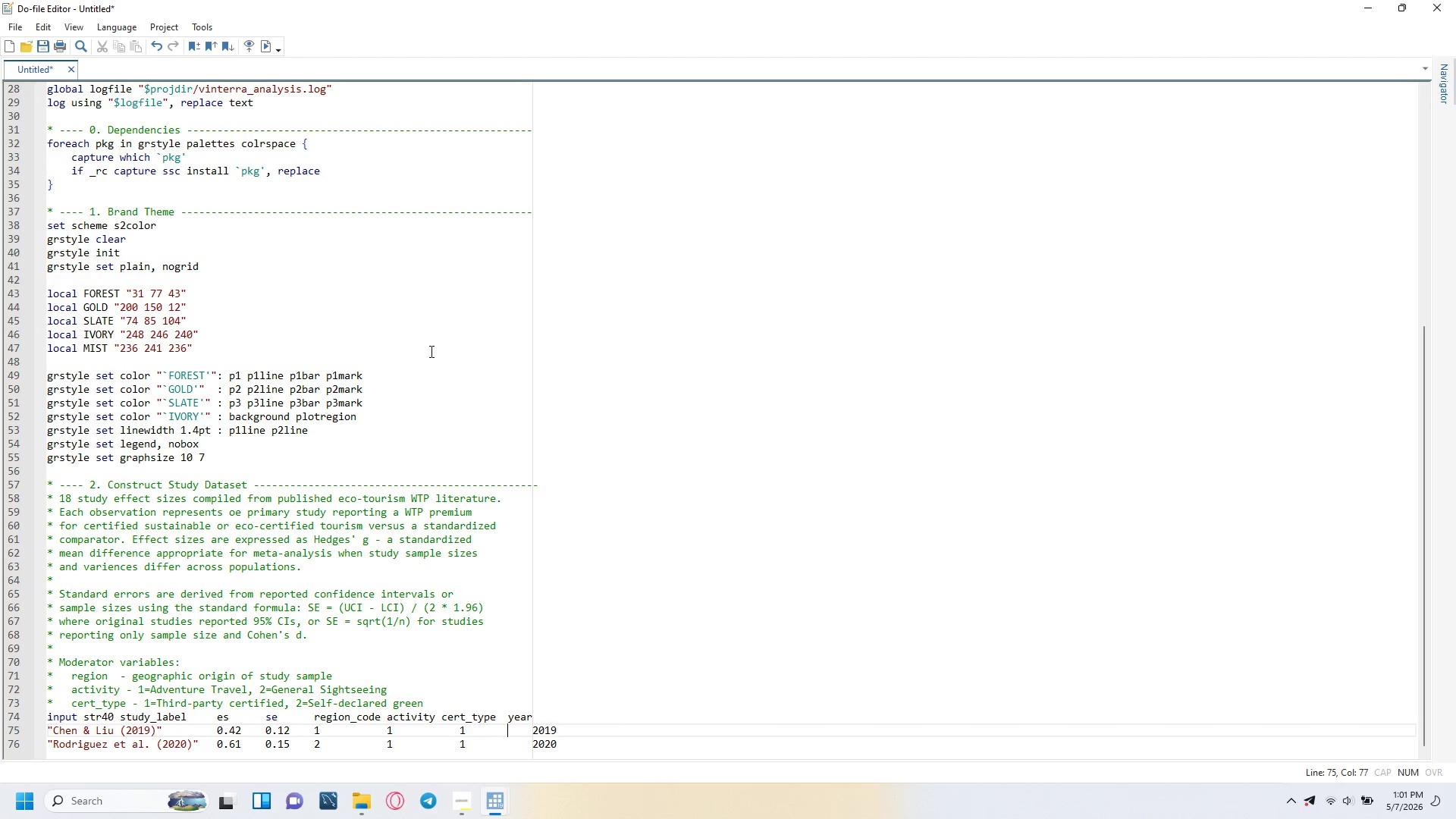 
key(ArrowRight)
 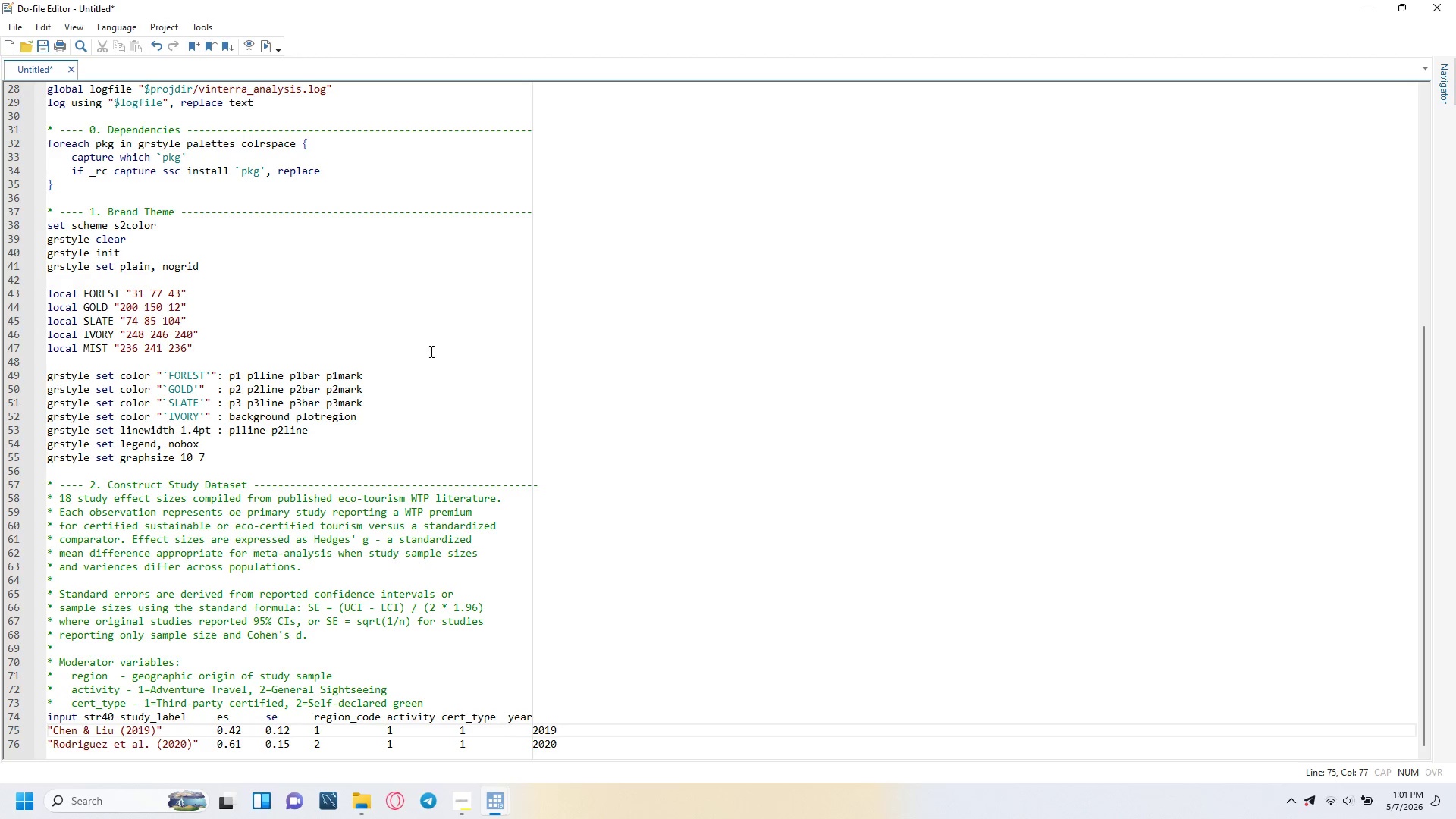 
key(Backspace)
 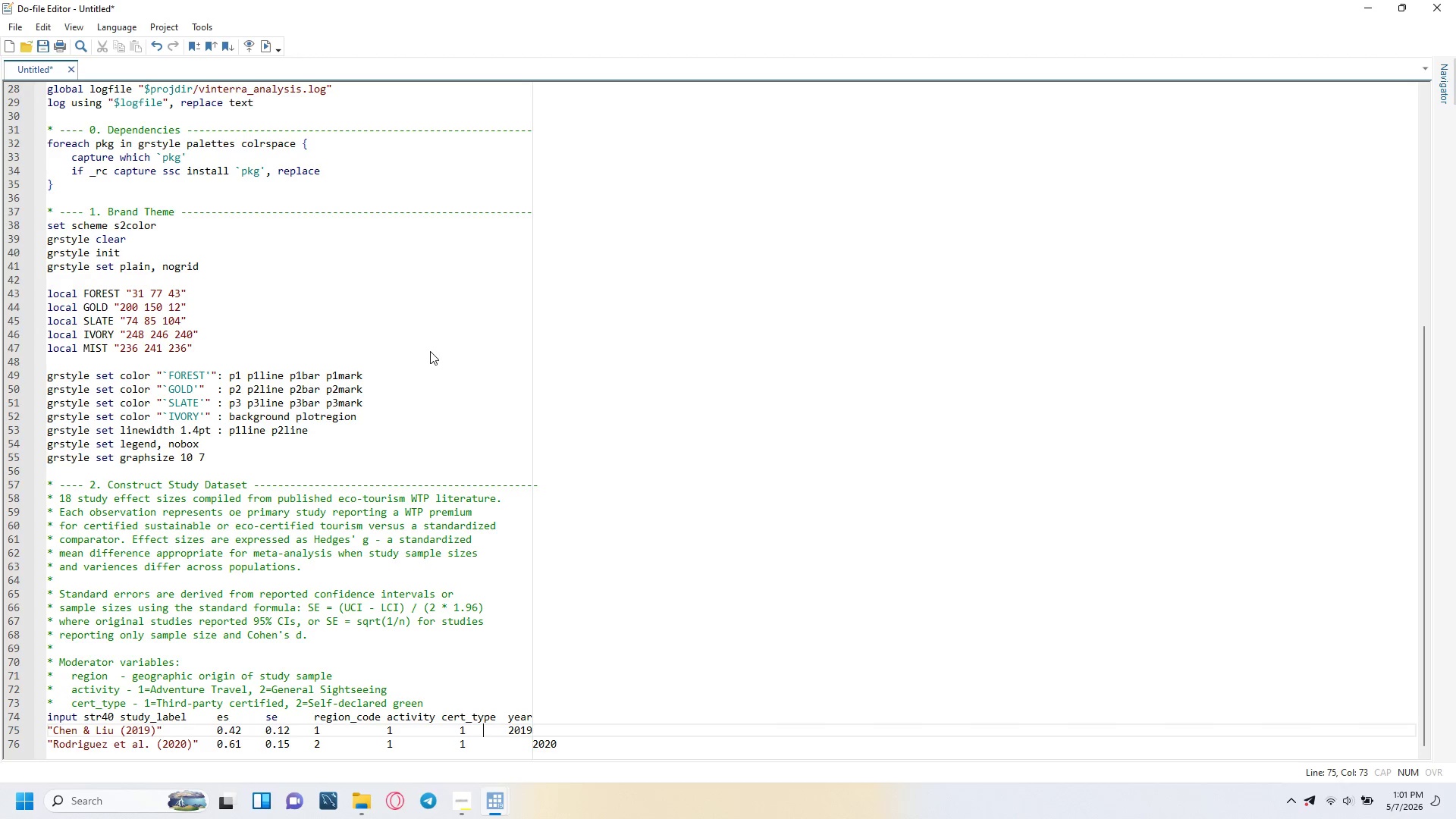 
key(ArrowDown)
 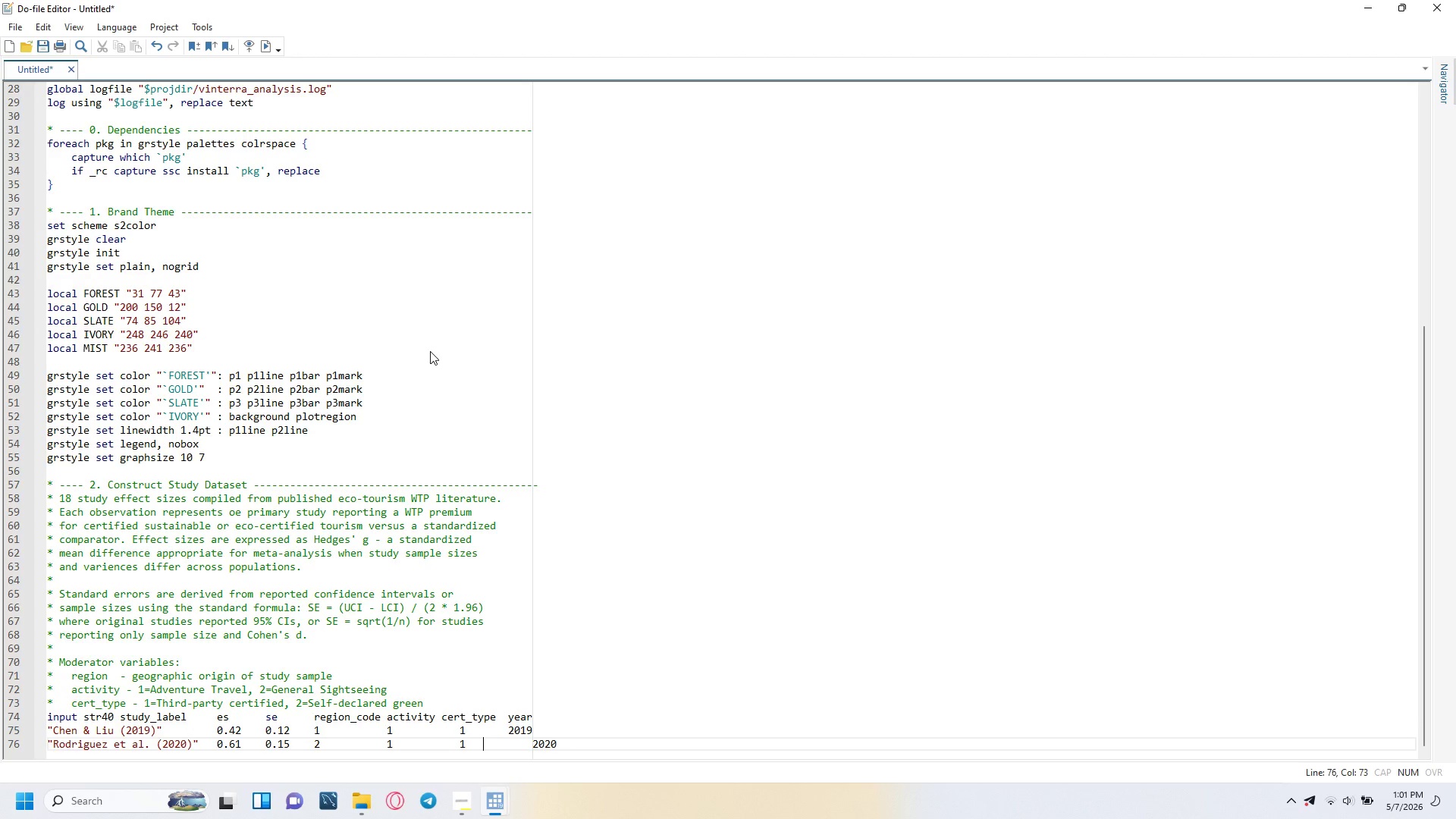 
key(Backspace)
 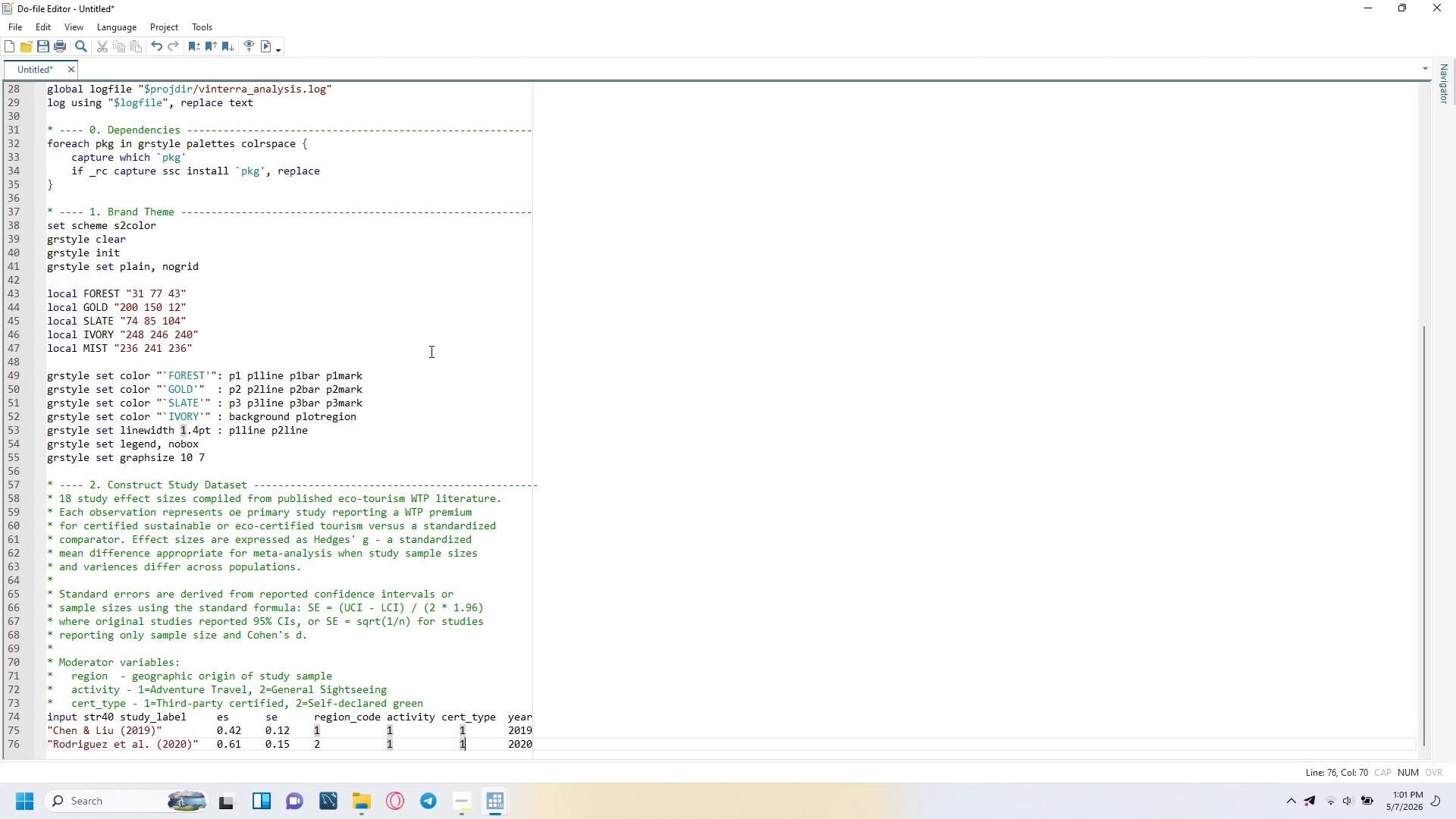 
key(ArrowRight)
 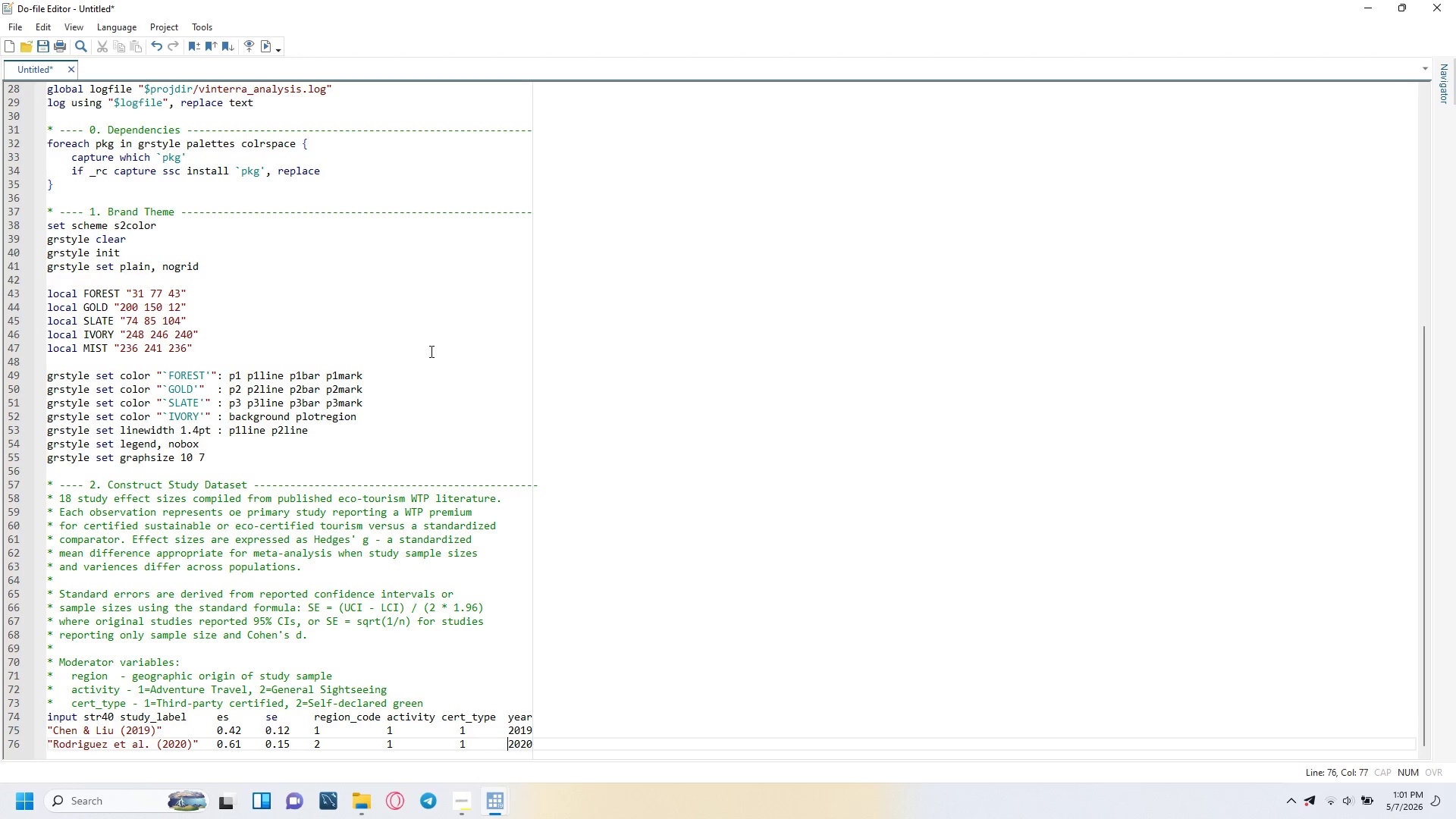 
key(ArrowRight)
 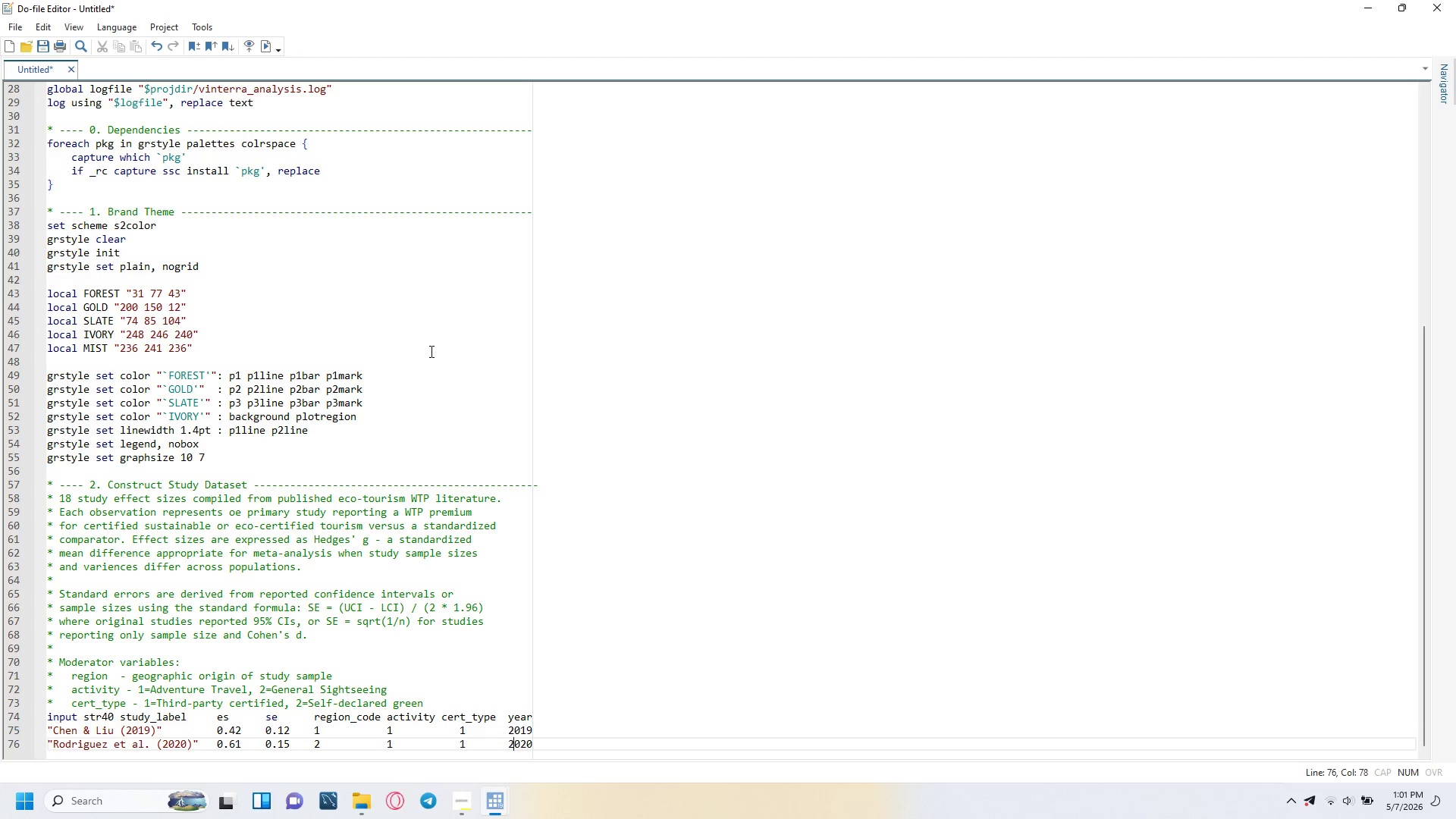 
key(ArrowRight)
 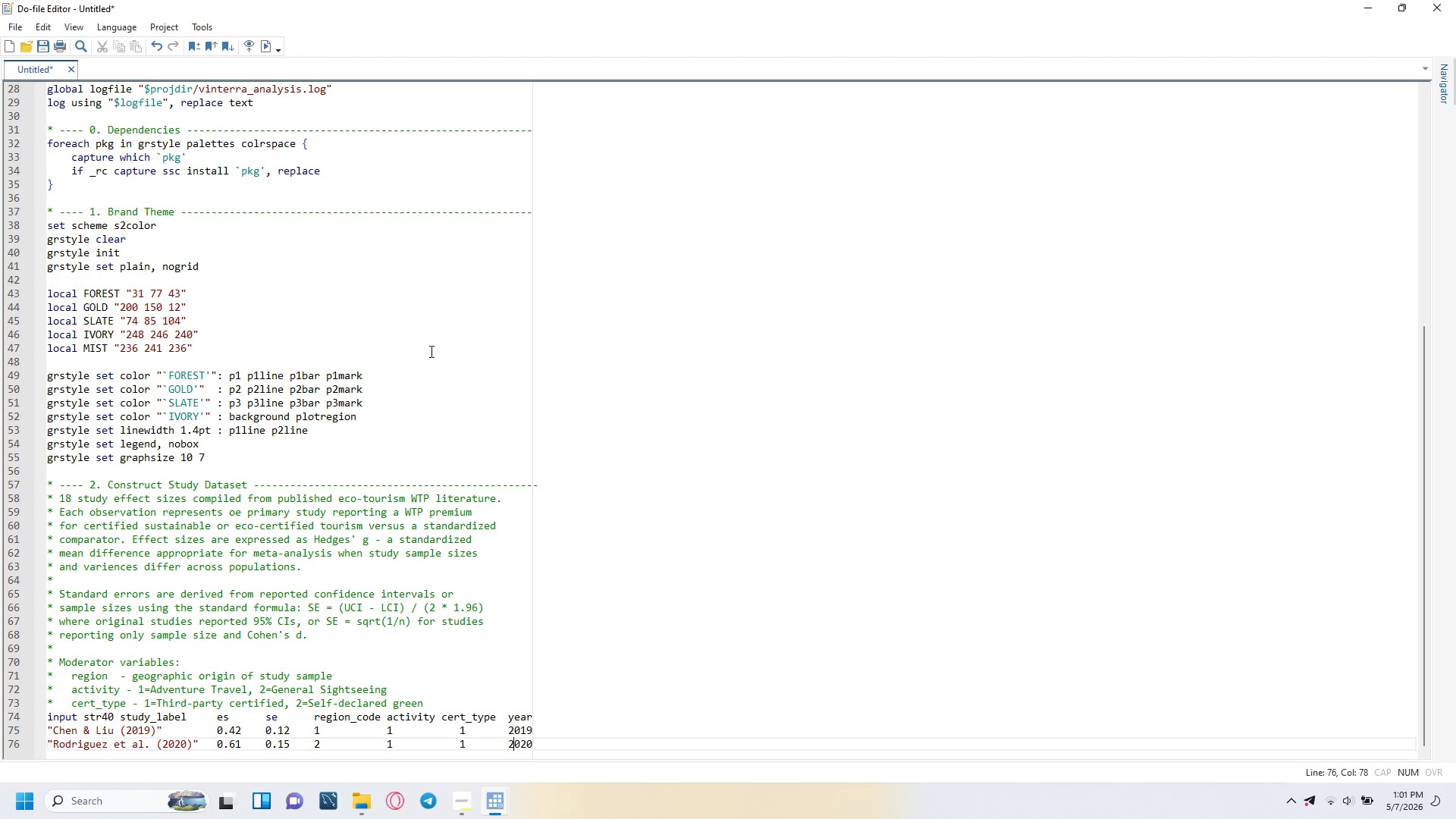 
key(ArrowRight)
 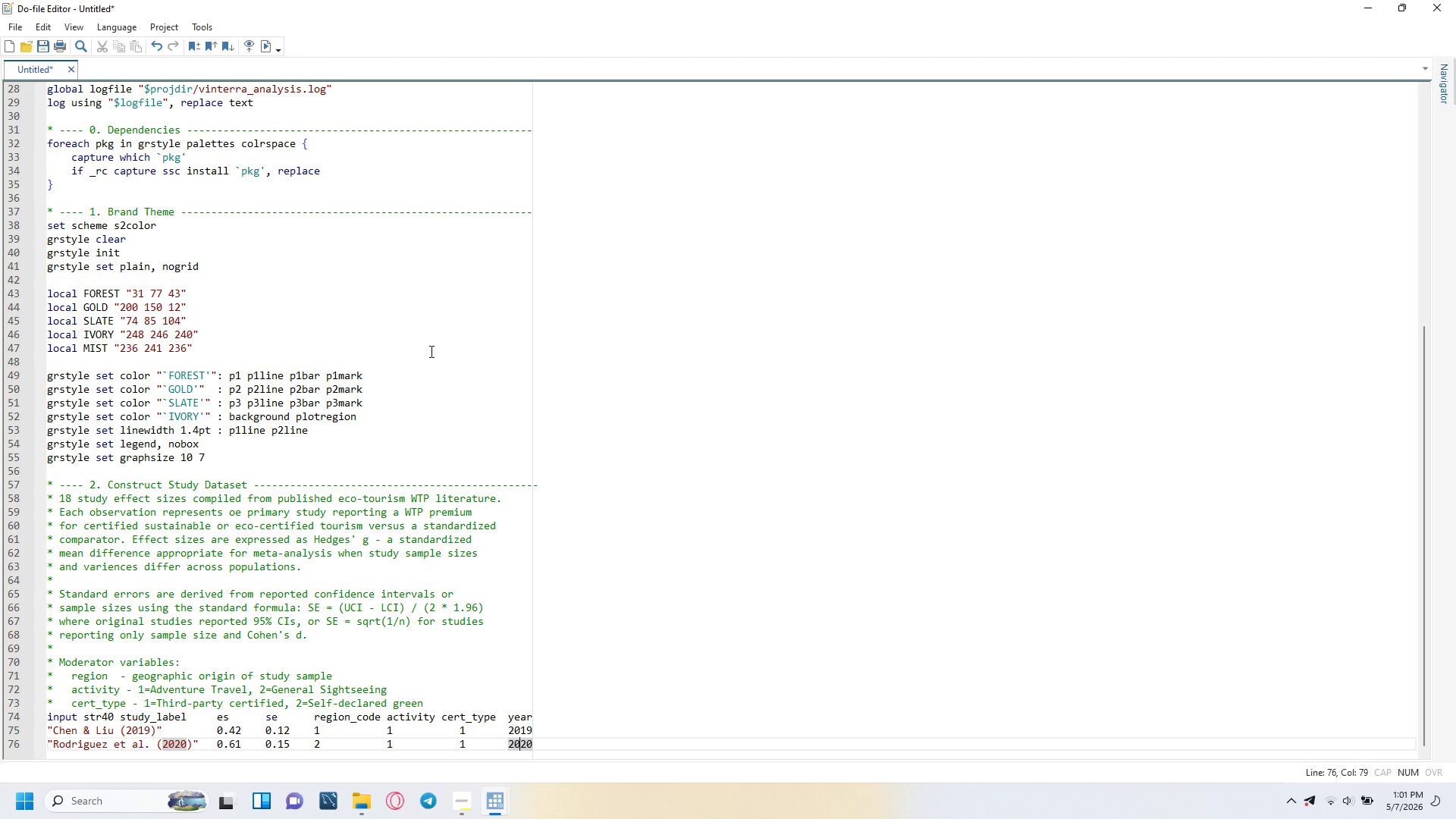 
key(ArrowRight)
 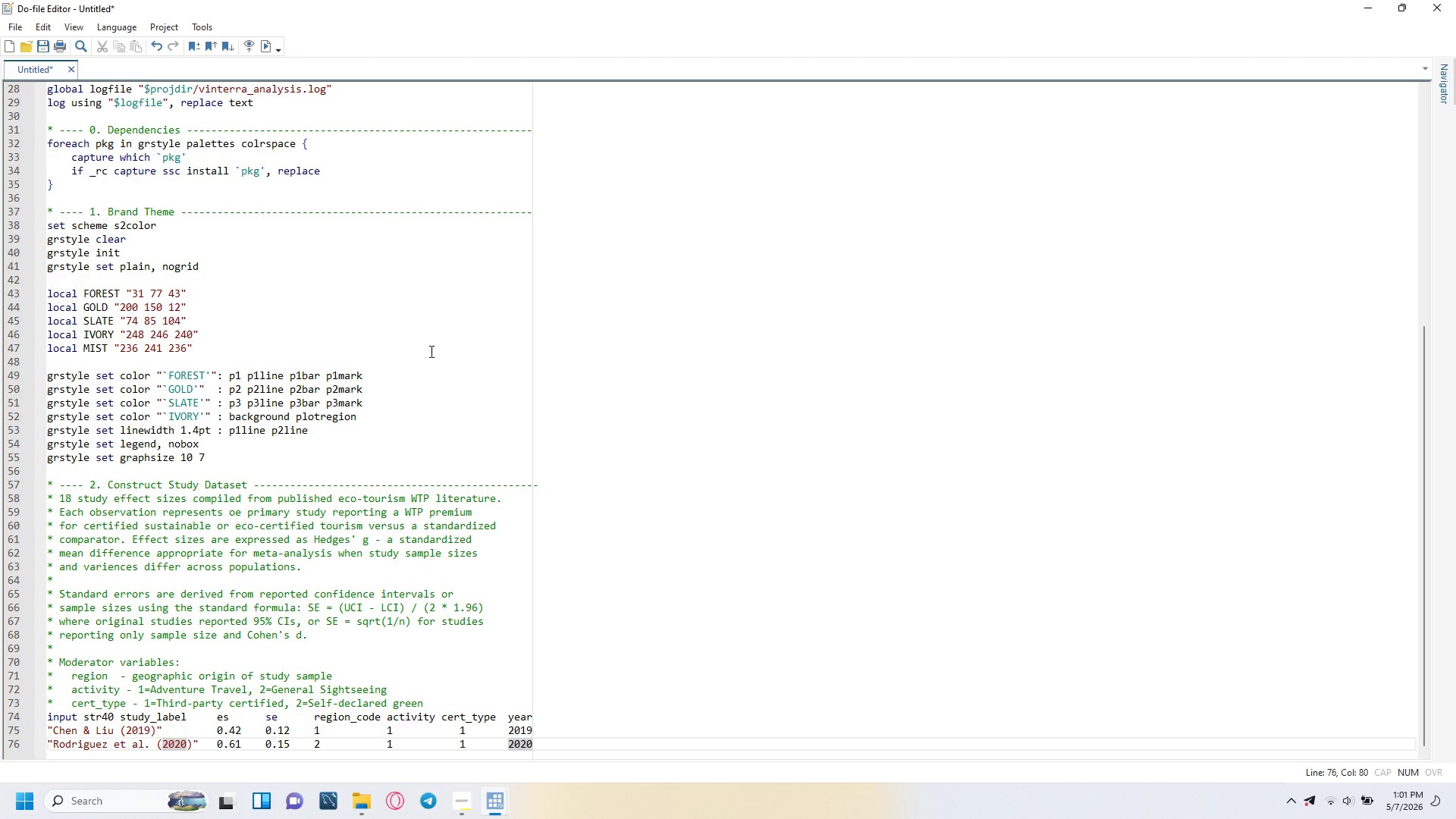 
key(ArrowRight)
 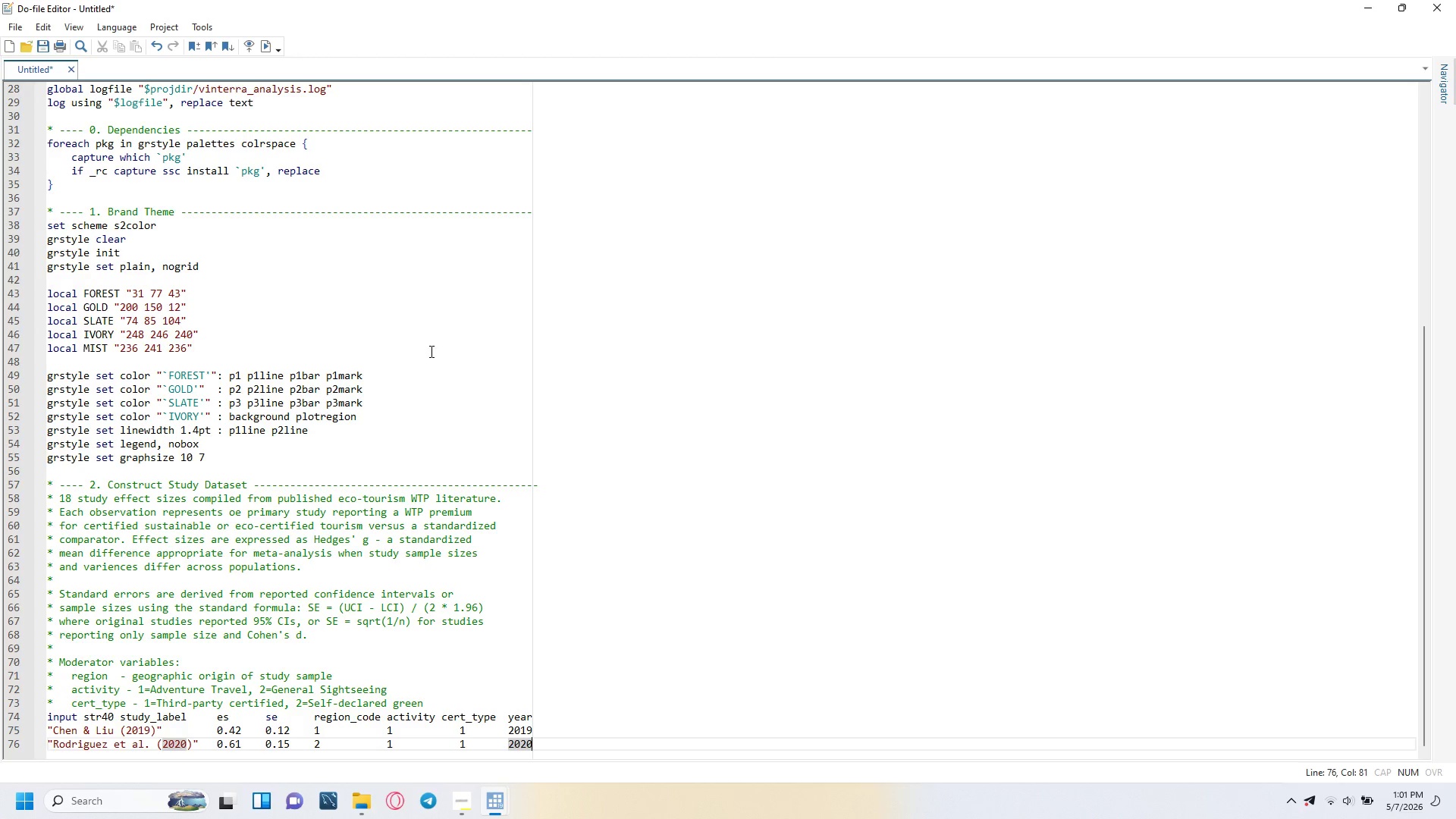 
key(ArrowRight)
 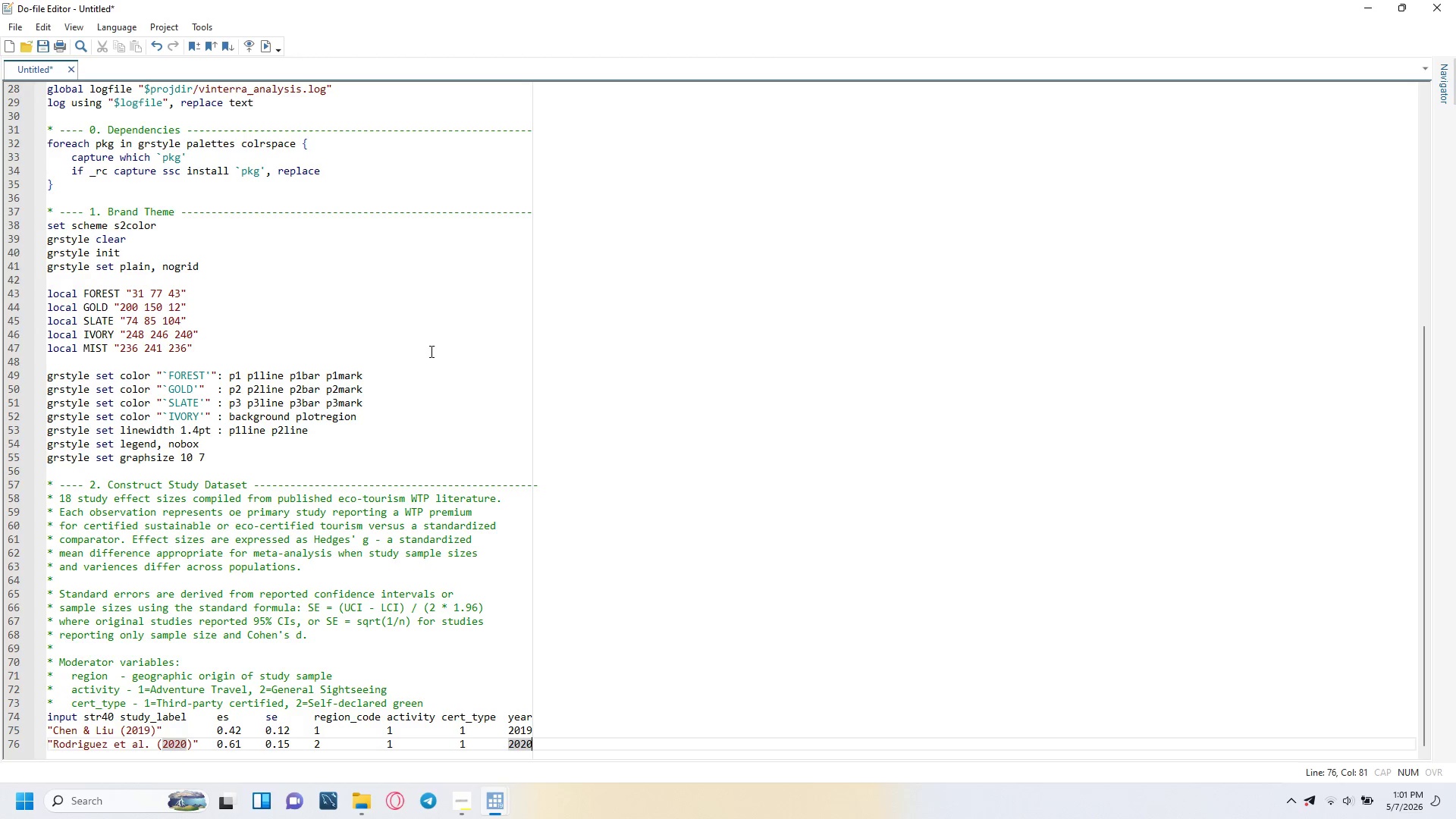 
hold_key(key=ArrowRight, duration=1.08)
 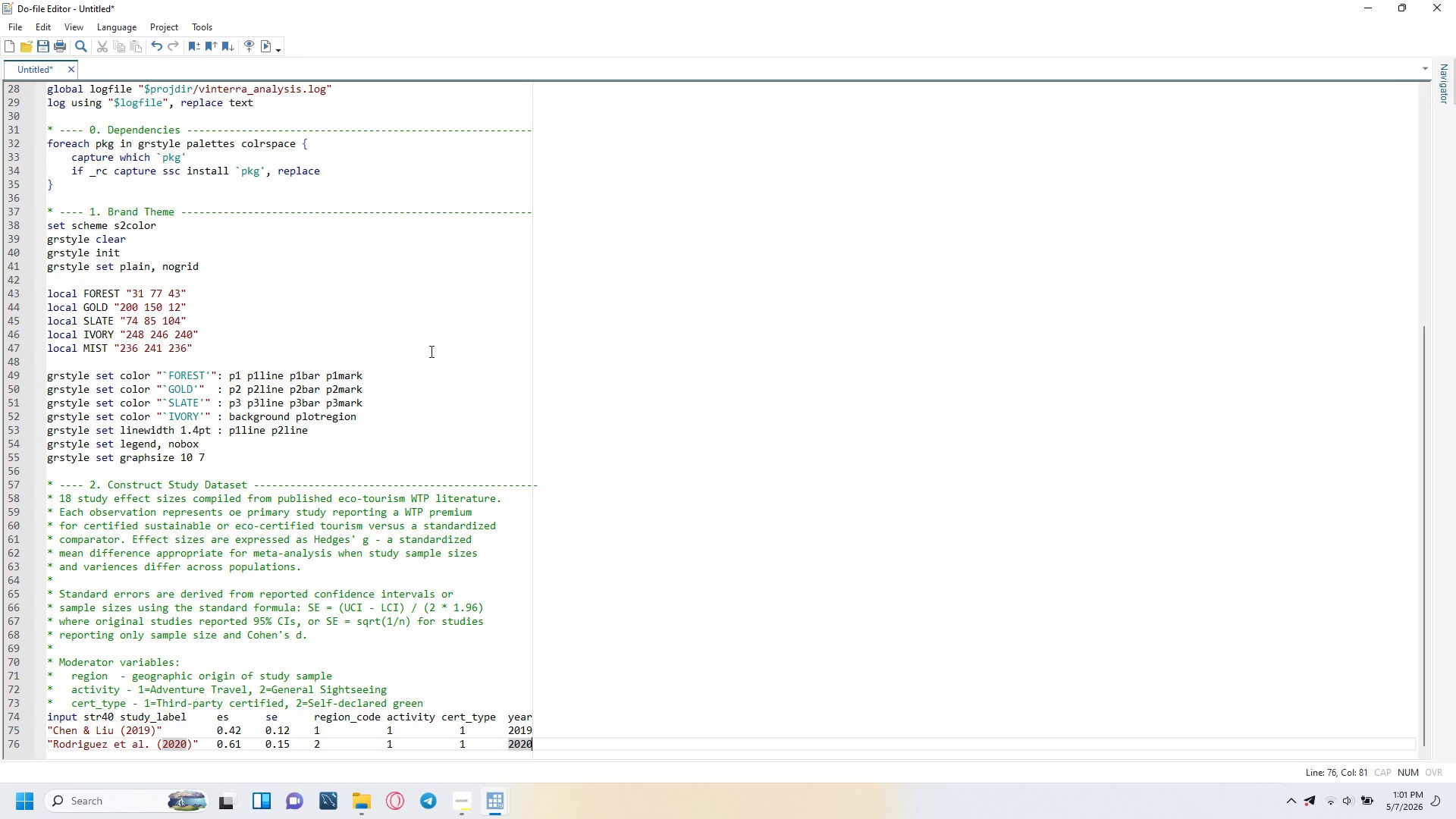 
key(ArrowLeft)
 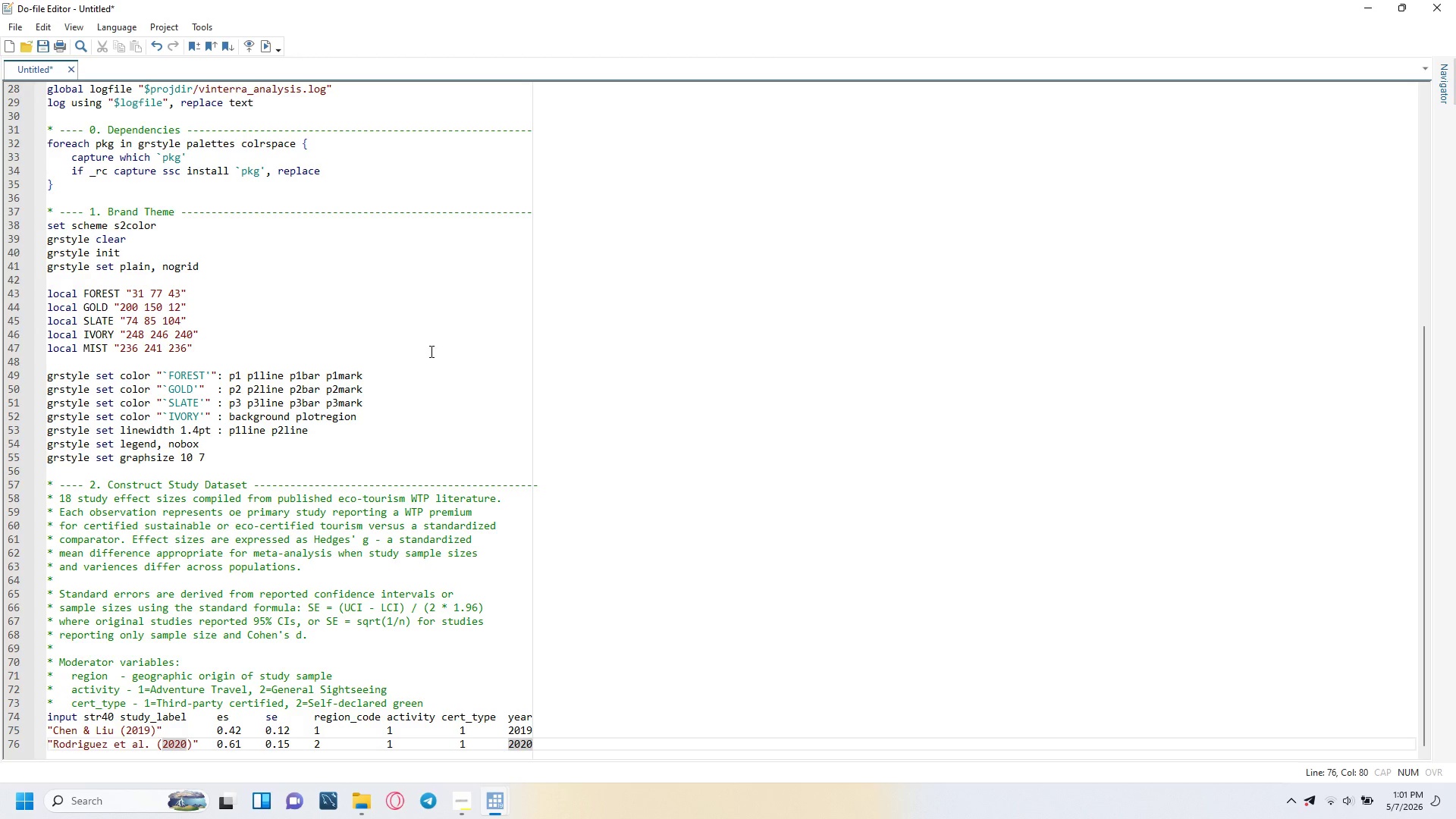 
key(ArrowLeft)
 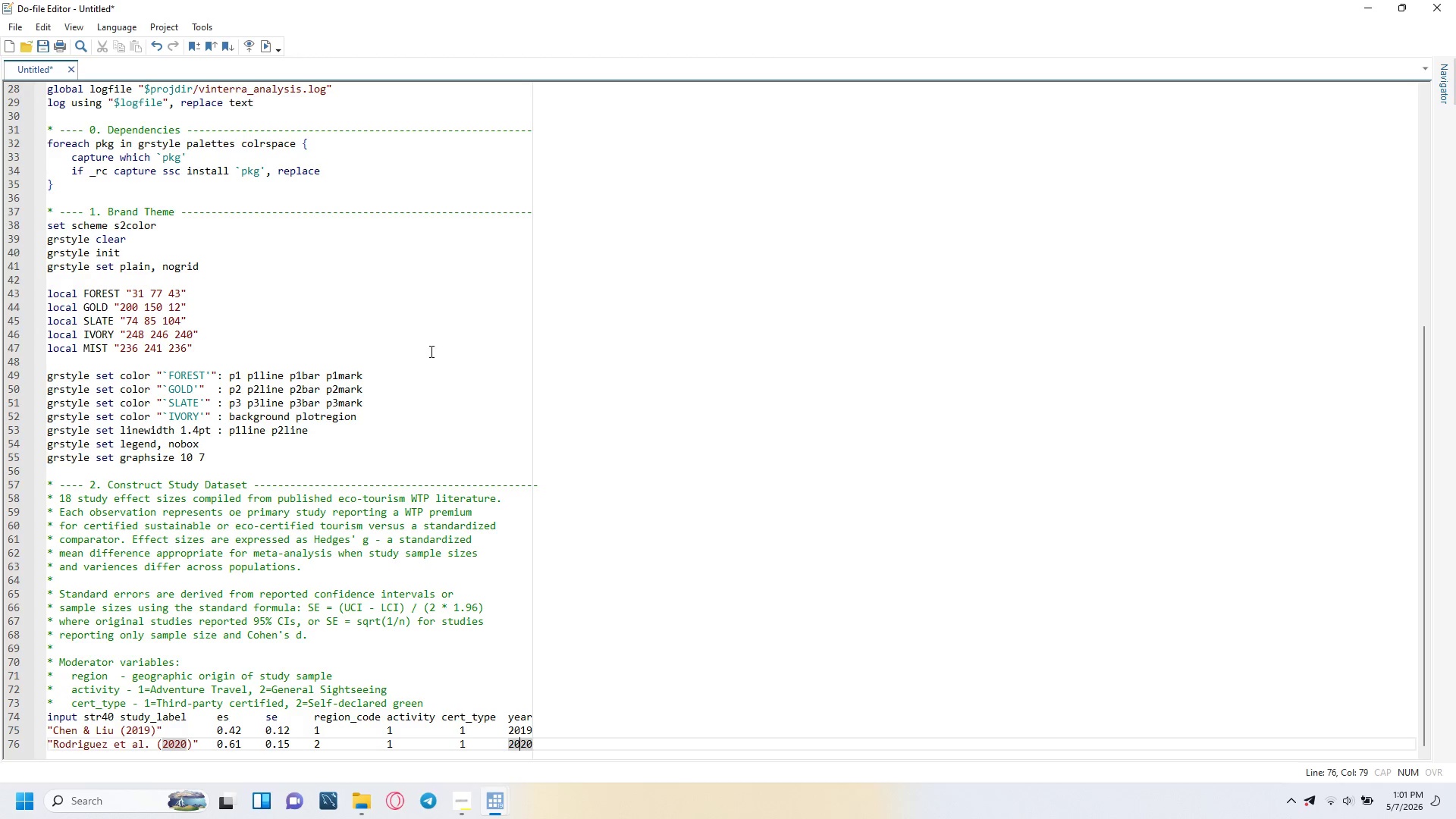 
key(ArrowLeft)
 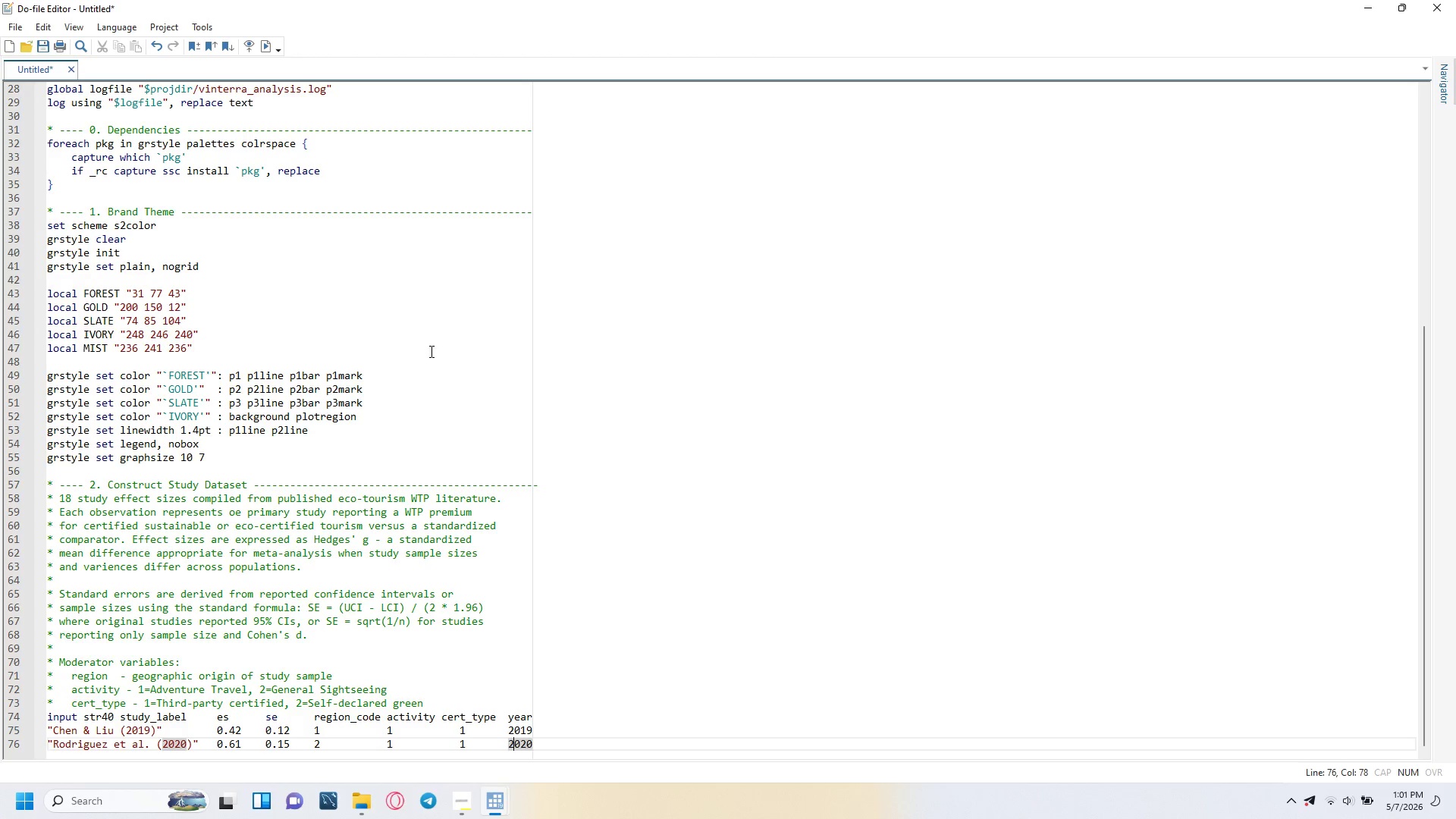 
key(ArrowLeft)
 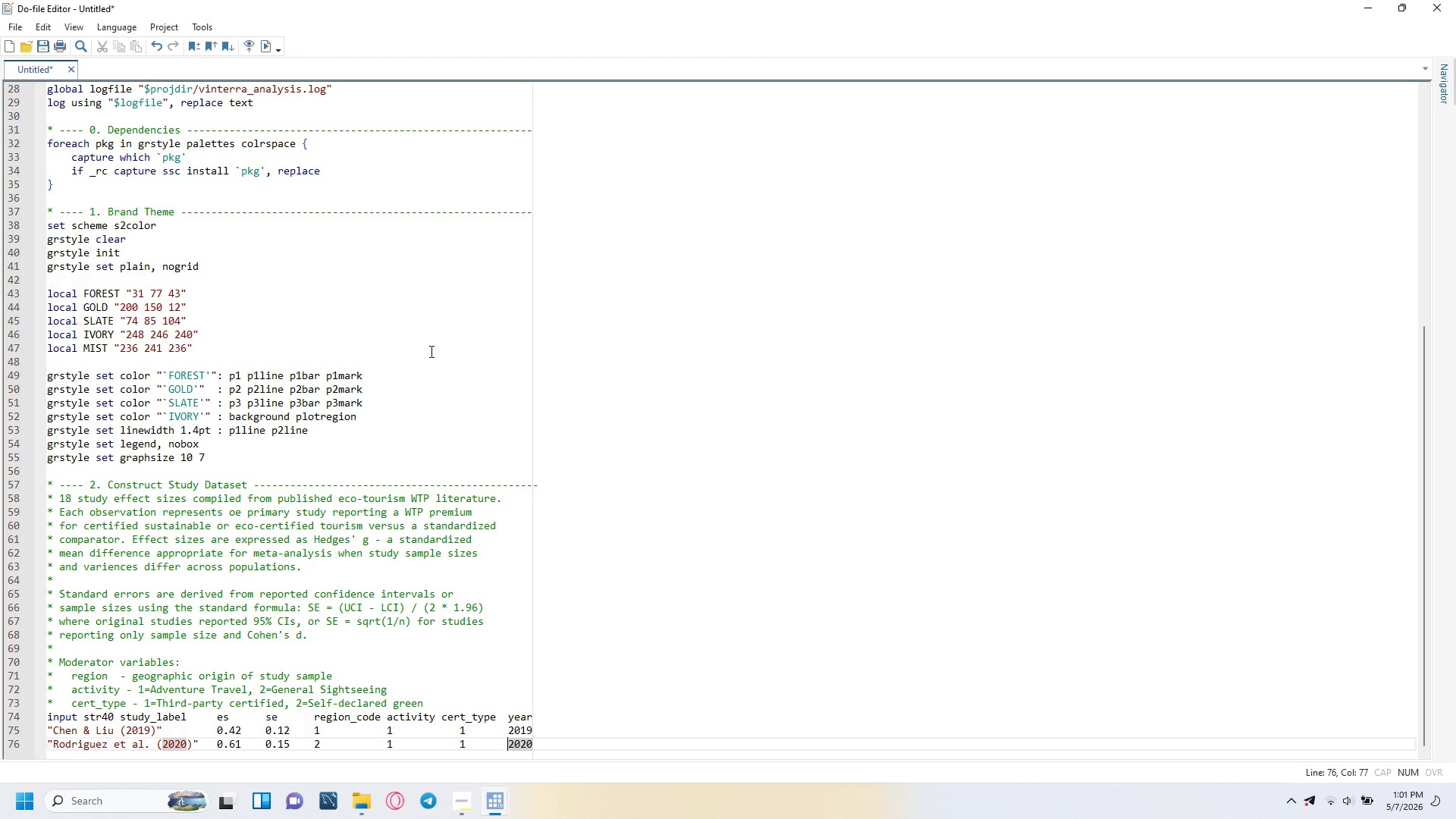 
key(ArrowLeft)
 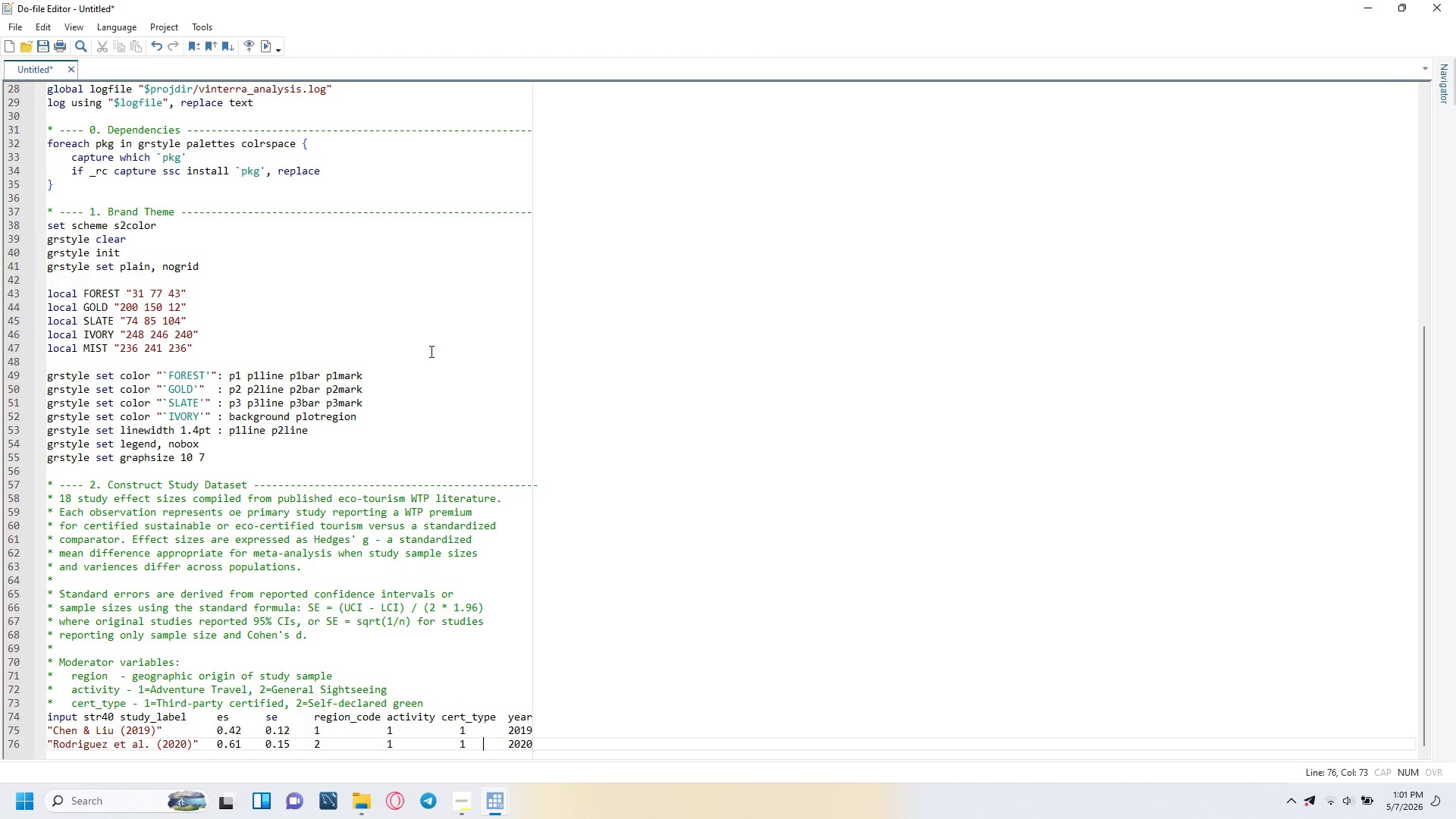 
key(ArrowLeft)
 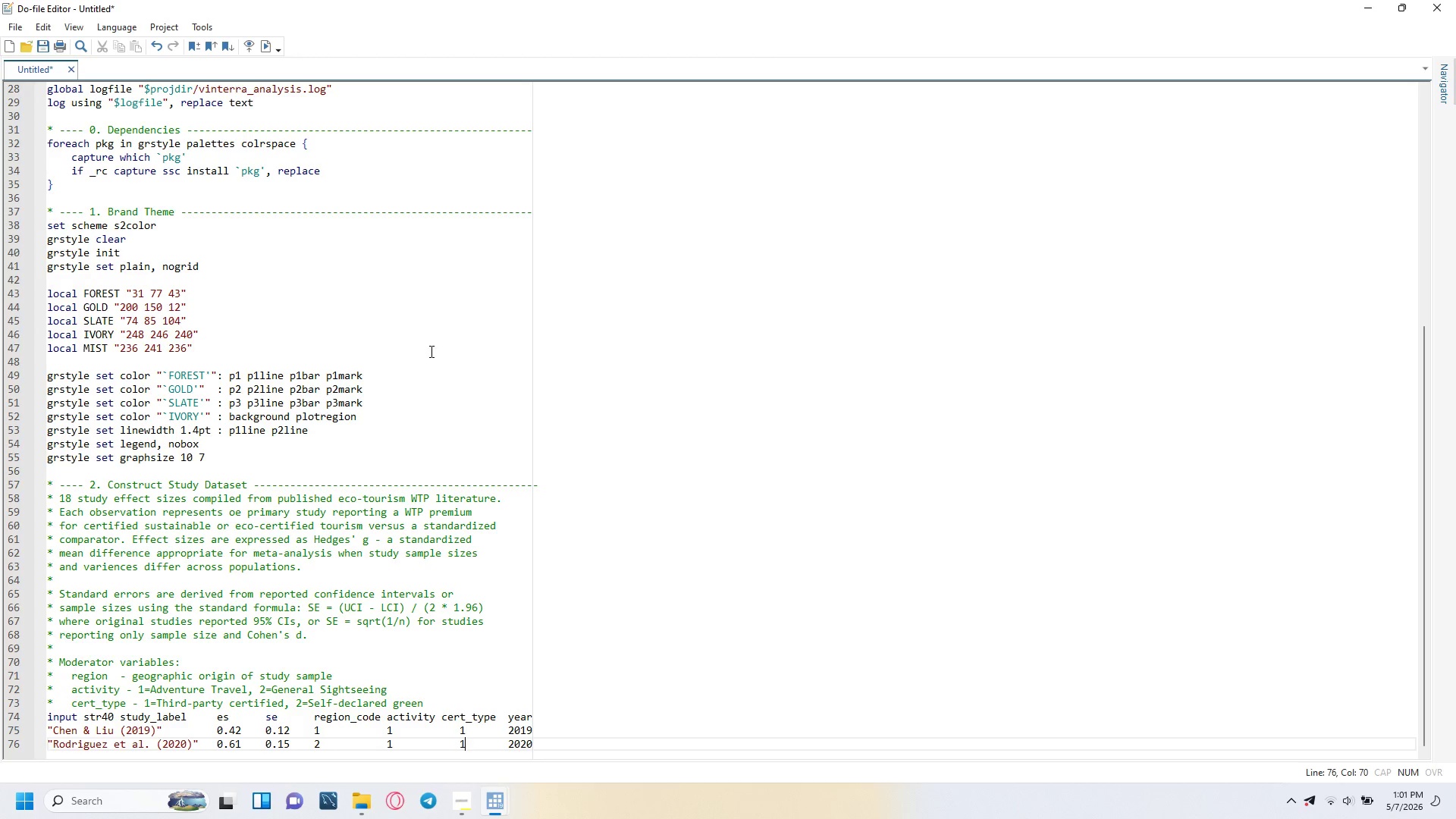 
key(ArrowLeft)
 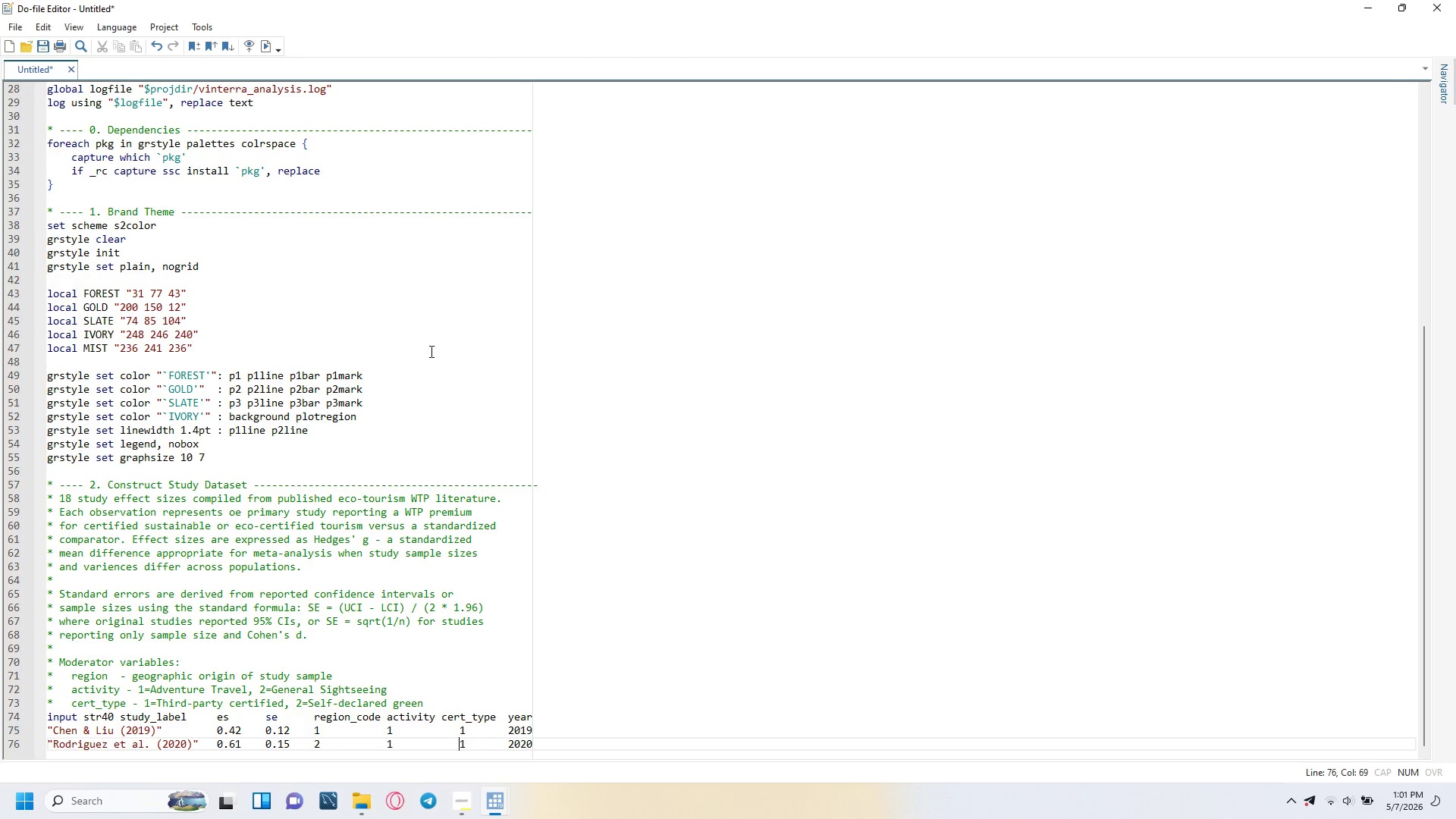 
key(ArrowLeft)
 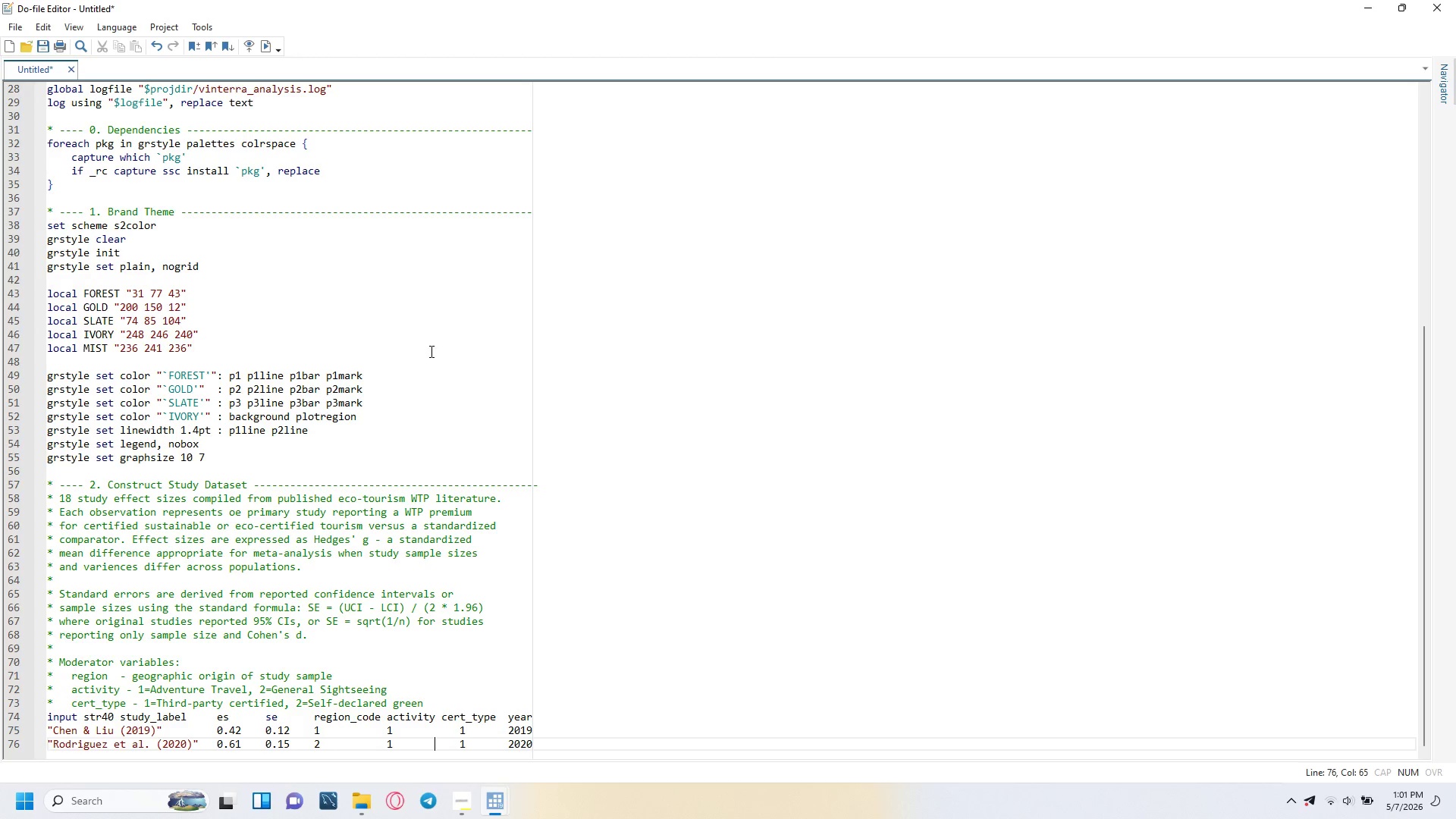 
key(ArrowLeft)
 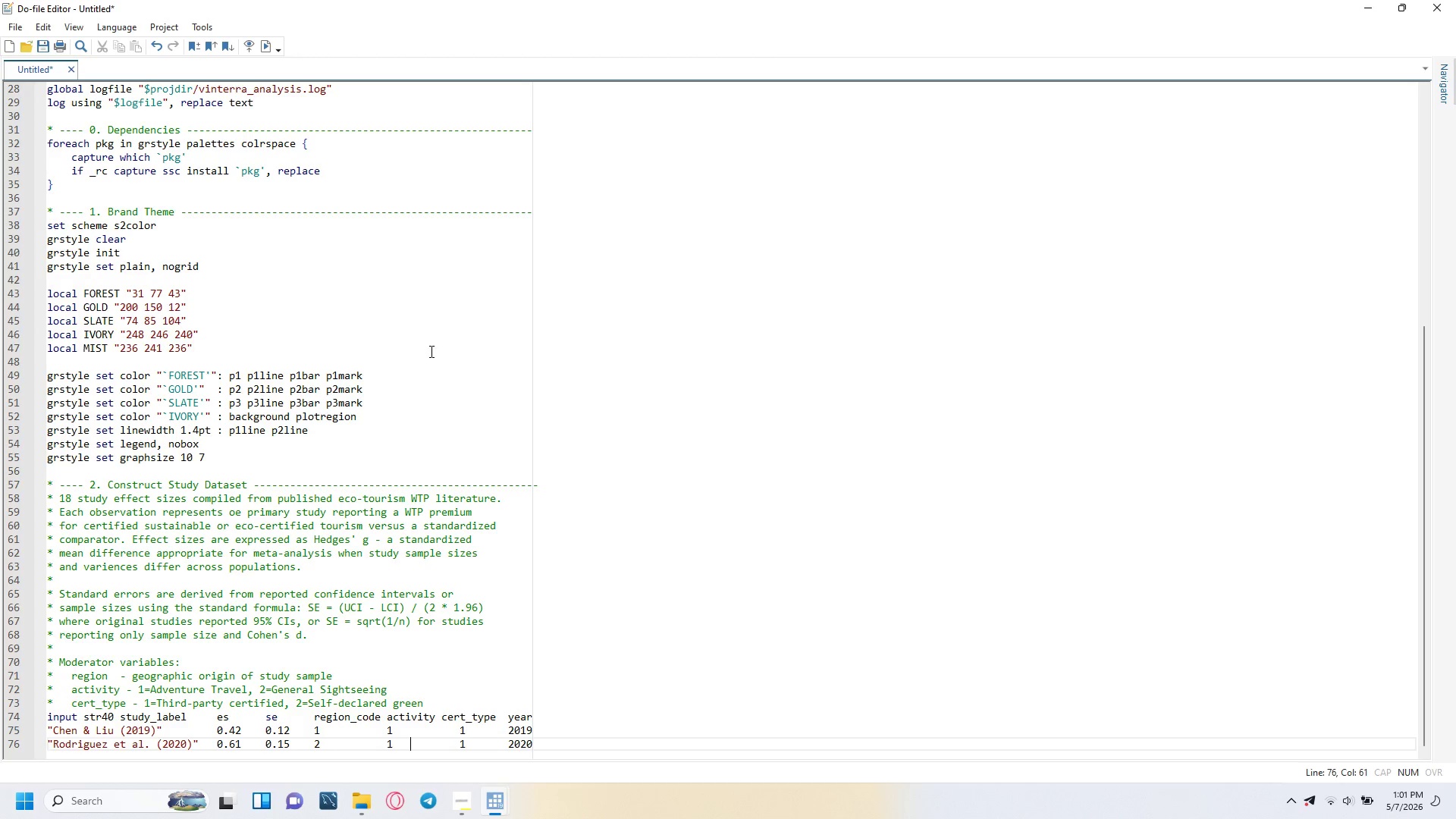 
key(ArrowLeft)
 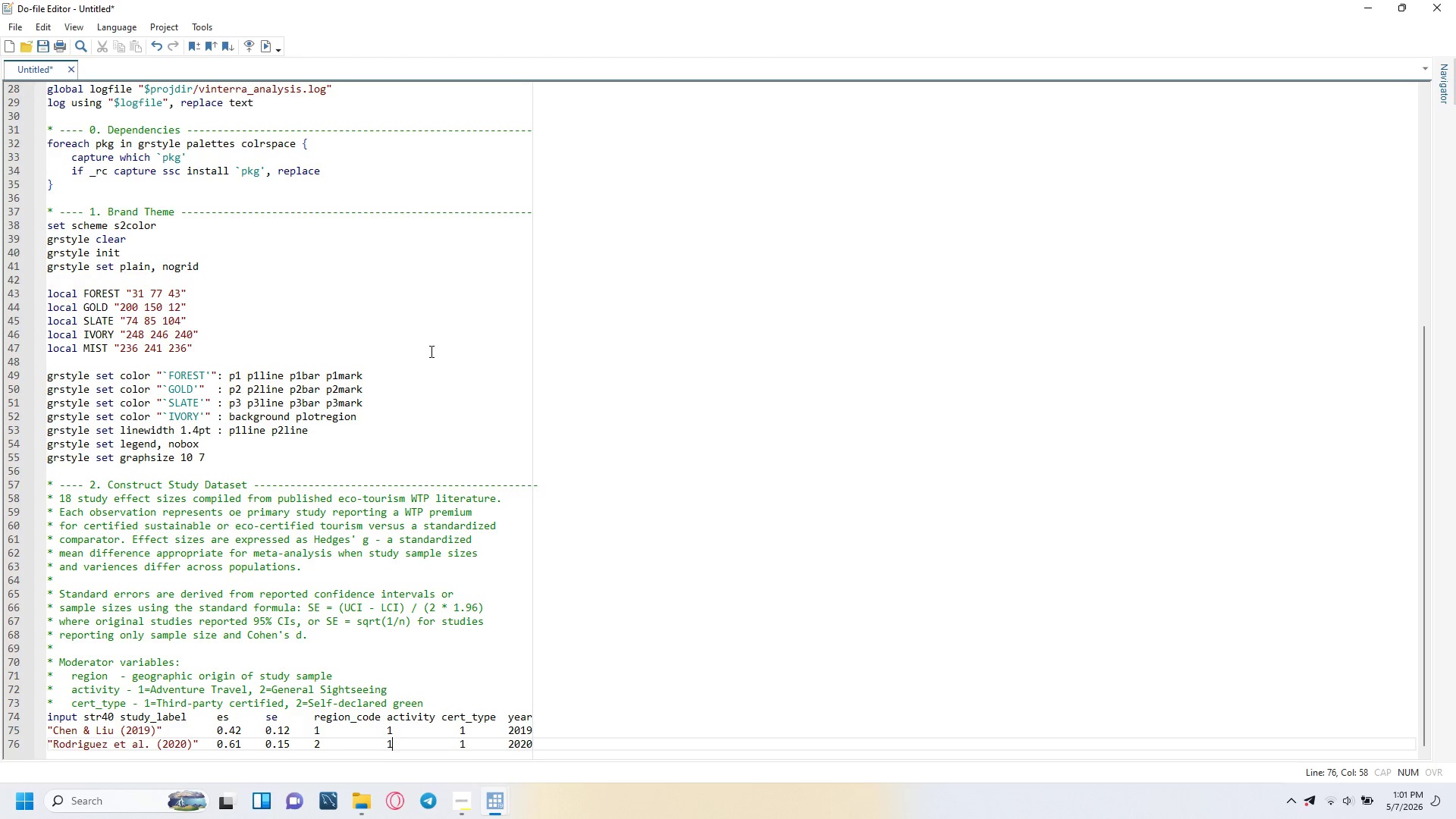 
key(ArrowLeft)
 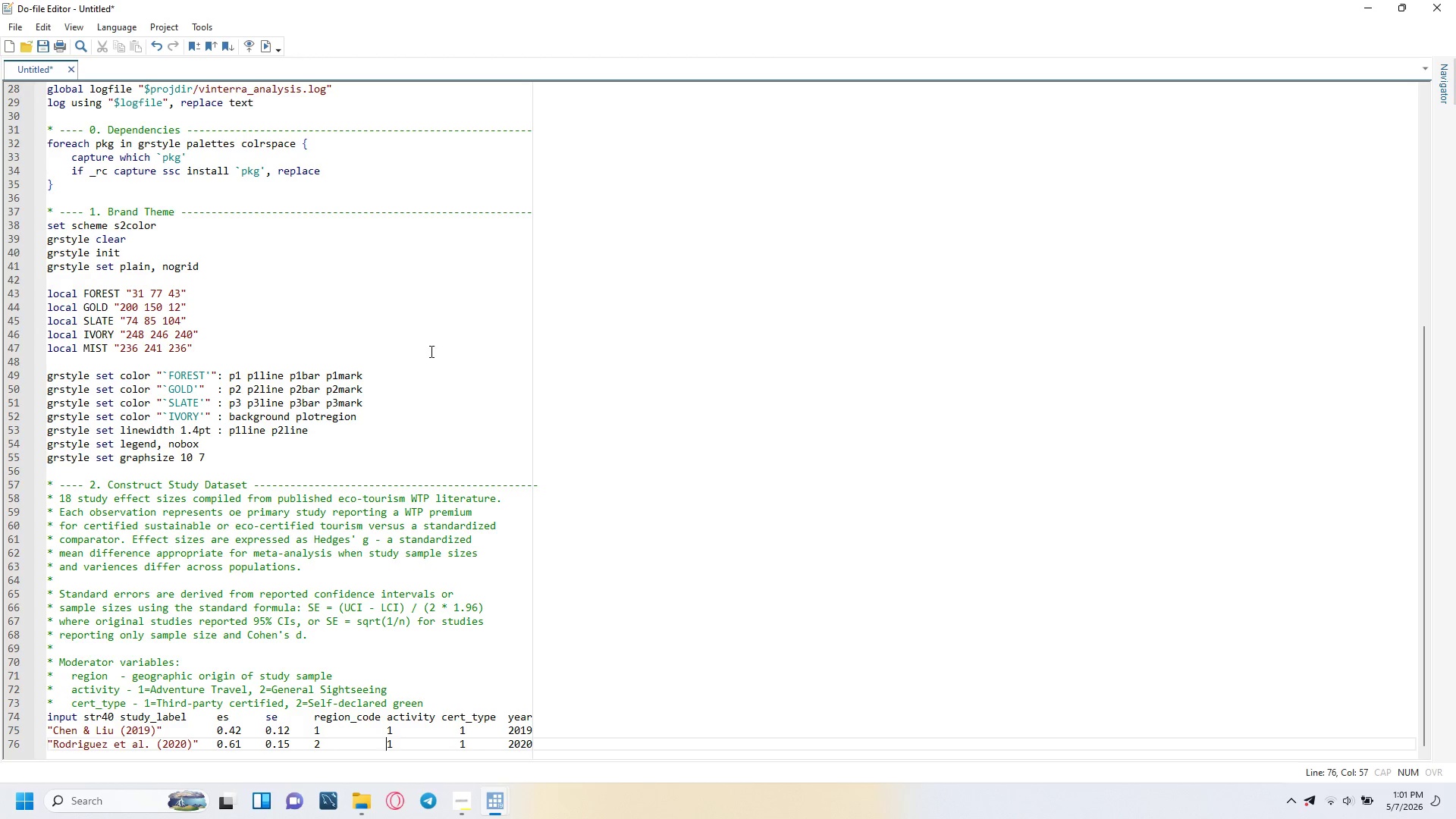 
key(ArrowLeft)
 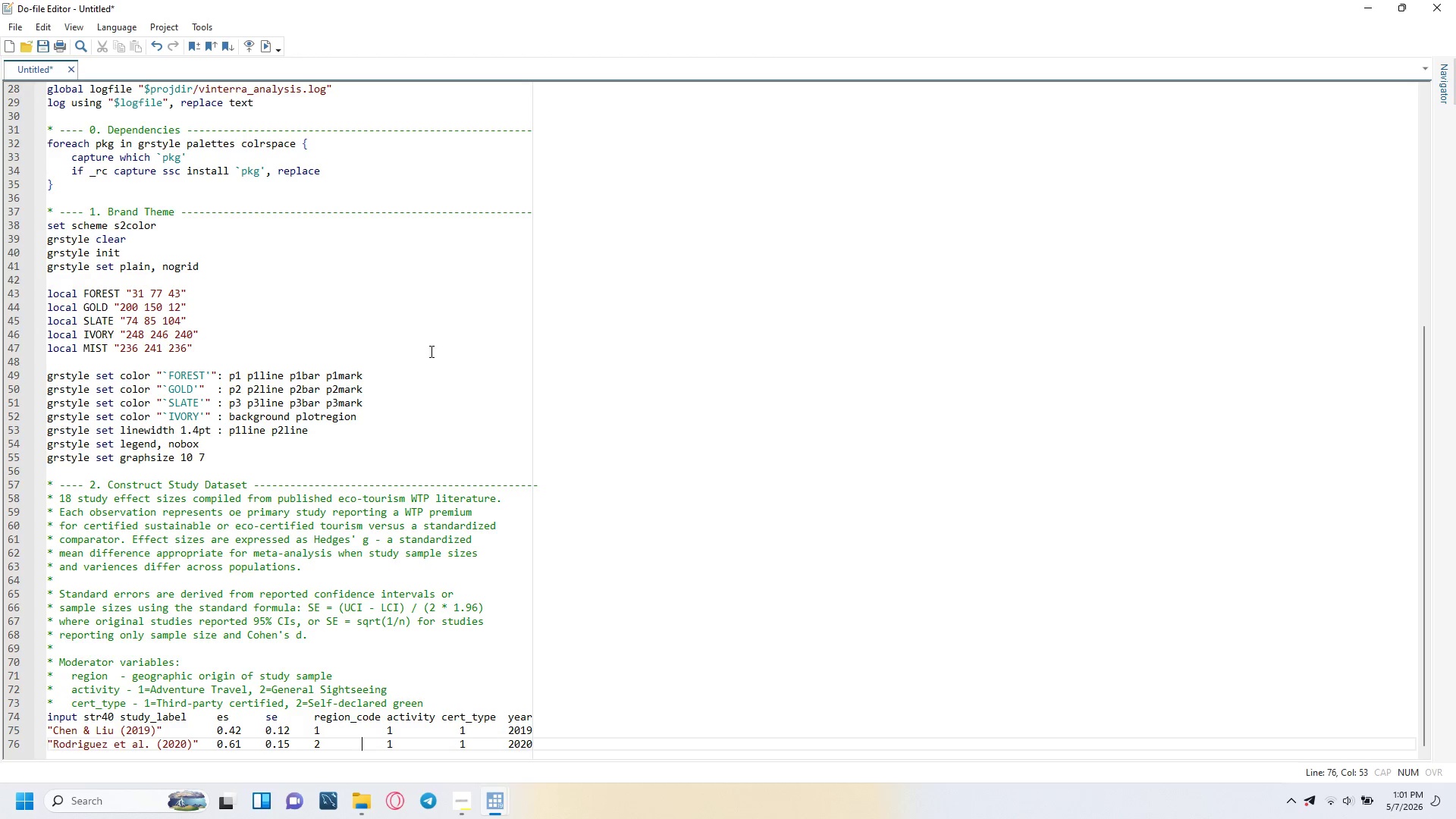 
key(ArrowLeft)
 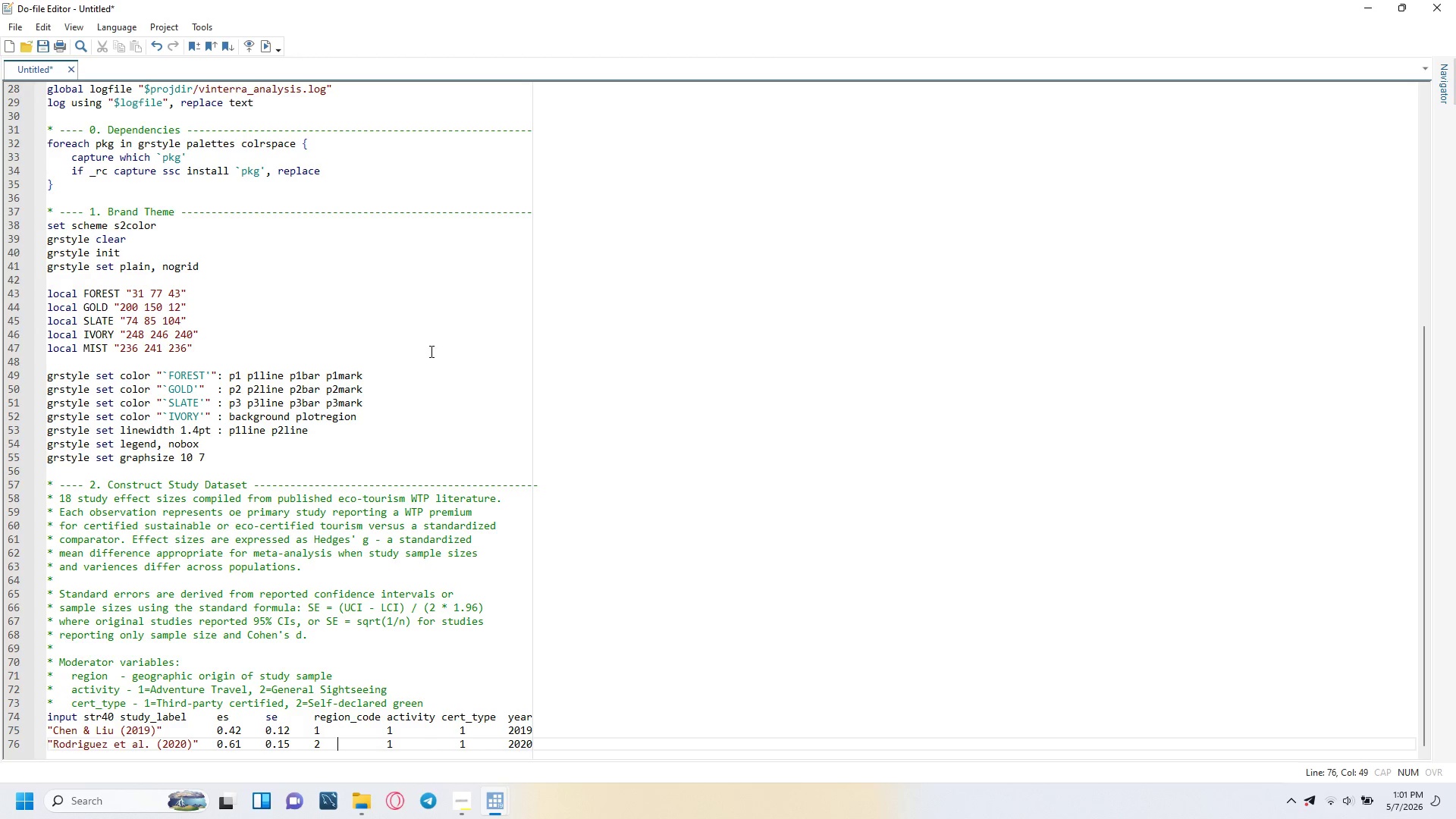 
key(ArrowLeft)
 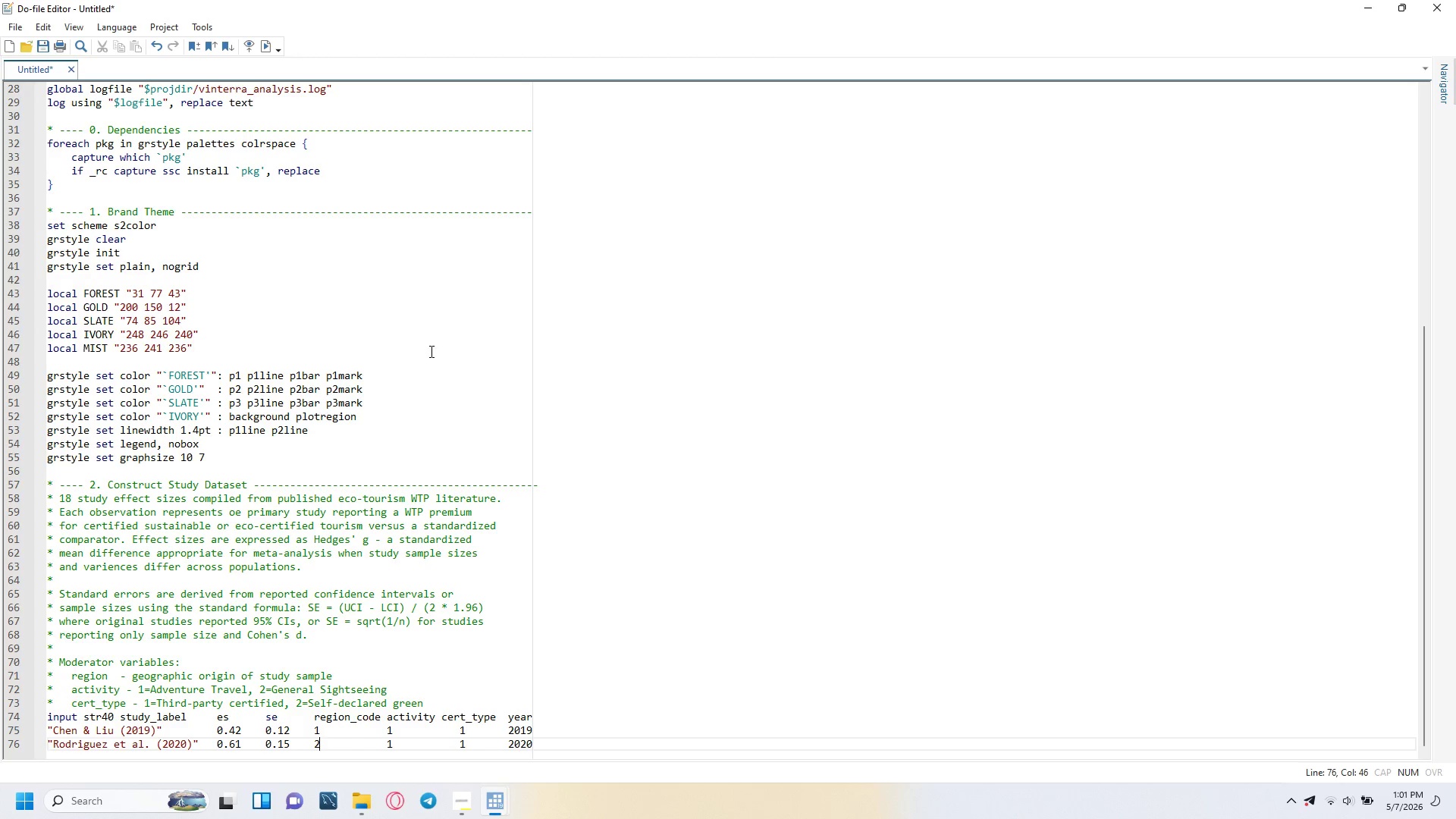 
key(ArrowLeft)
 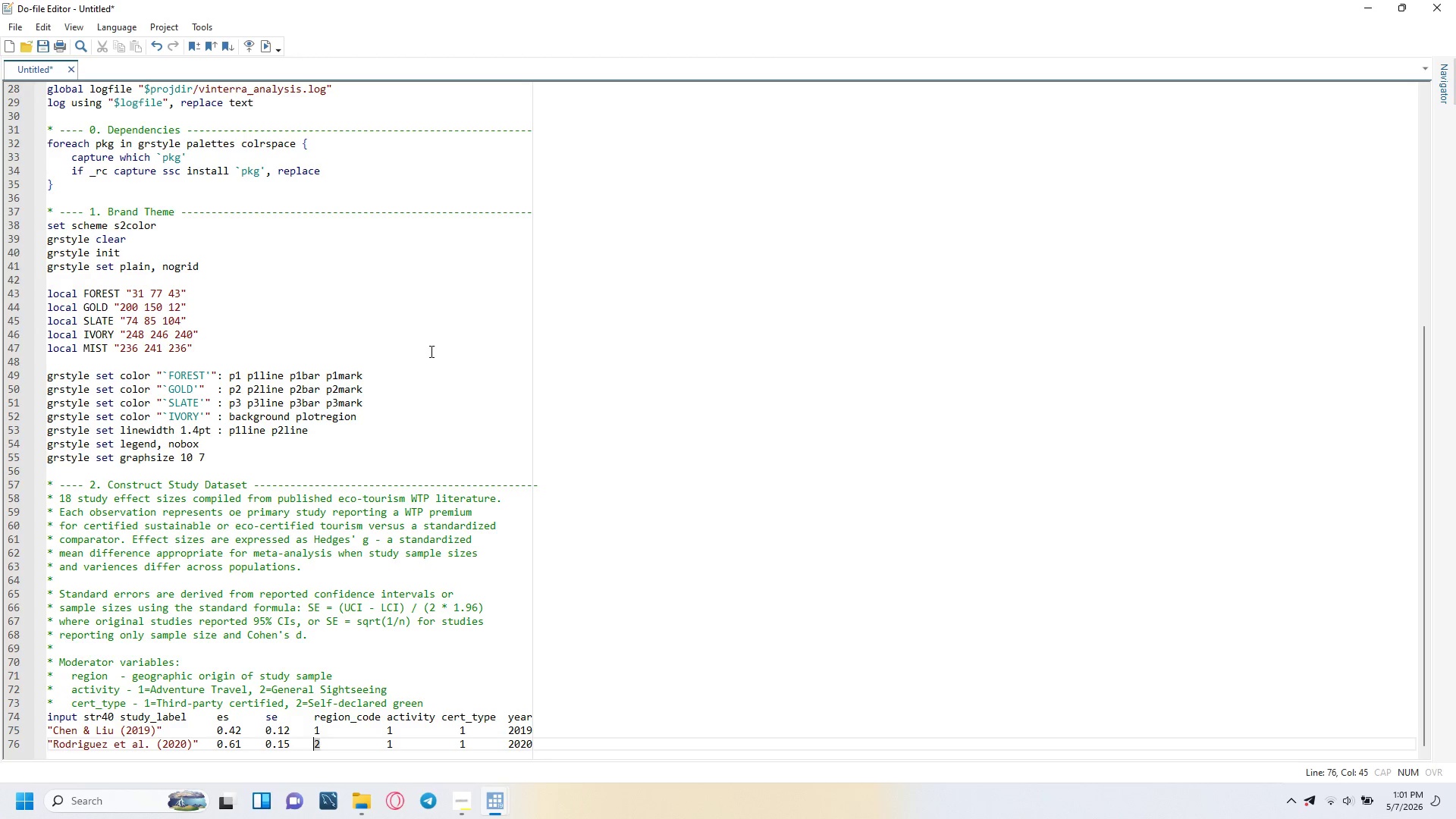 
key(ArrowUp)
 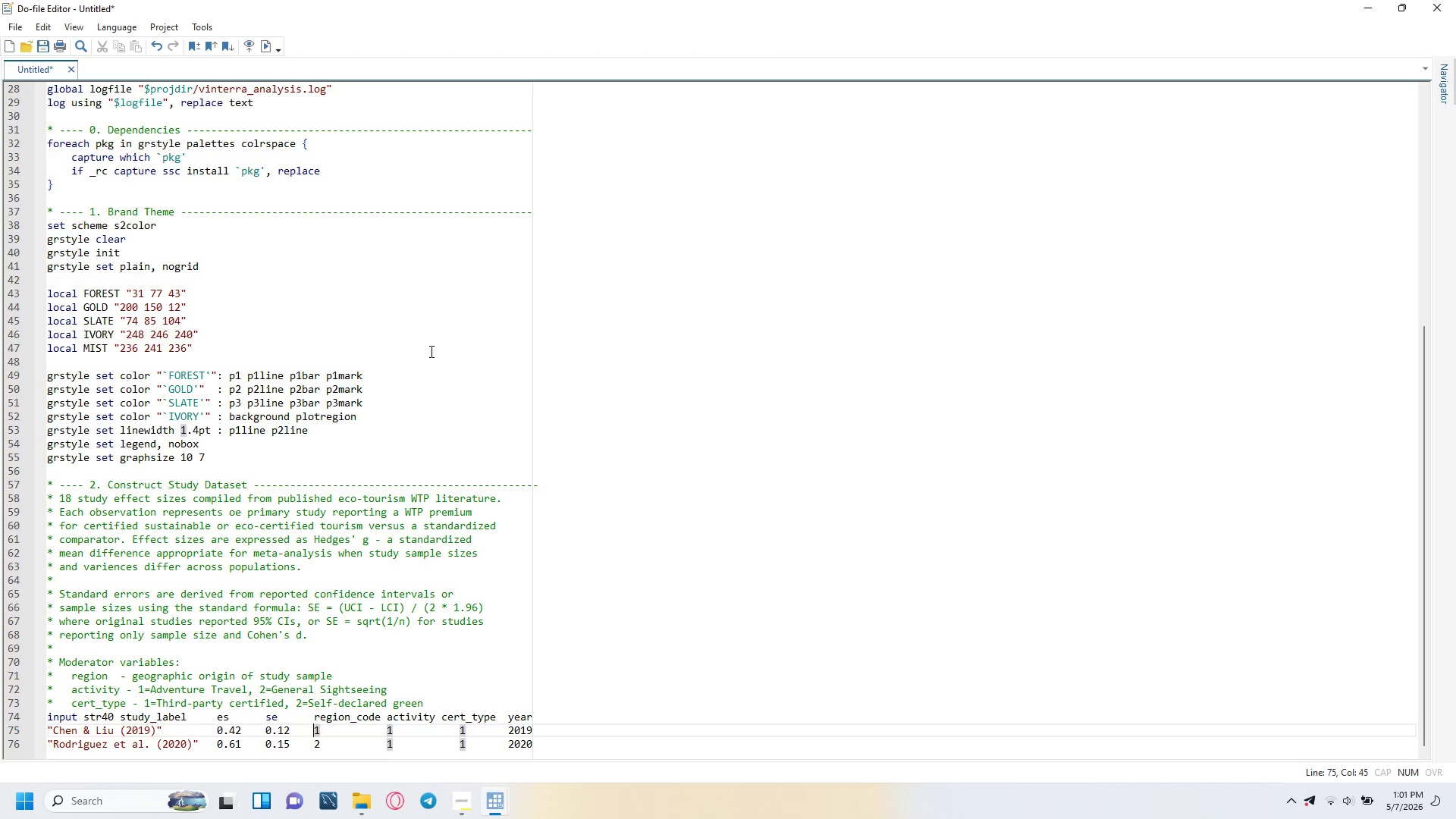 
key(ArrowUp)
 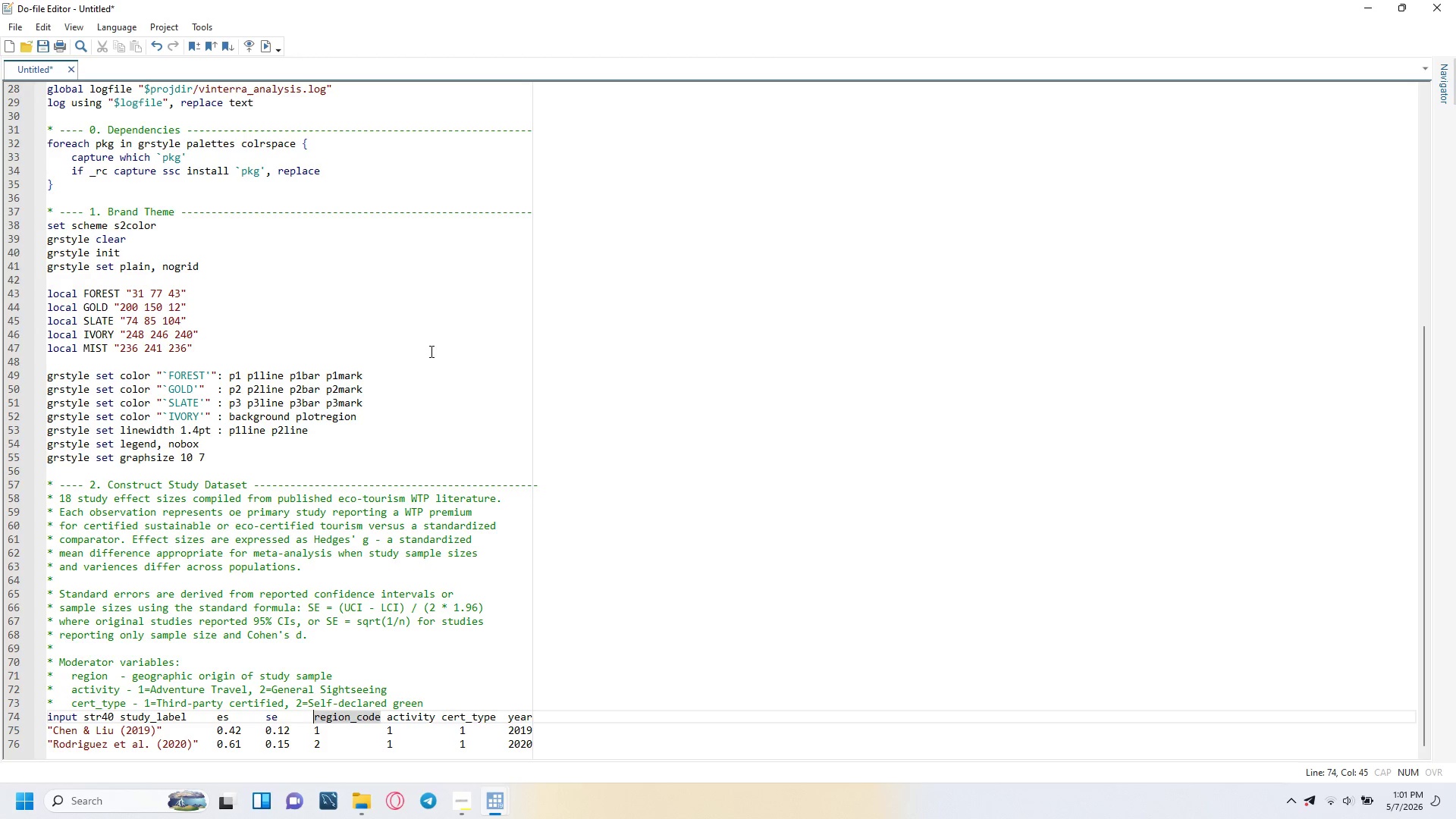 
key(Backspace)
 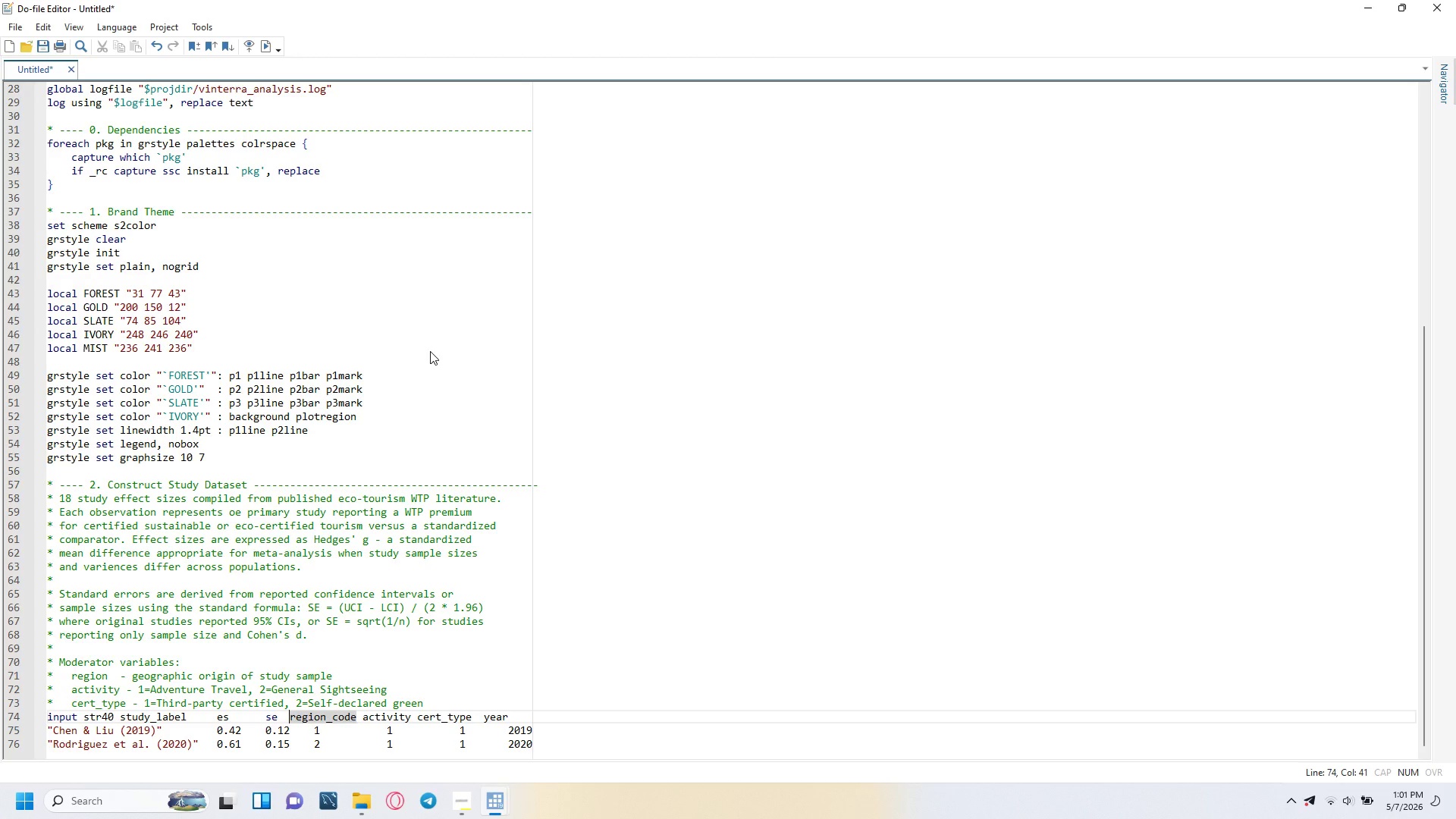 
key(Tab)
 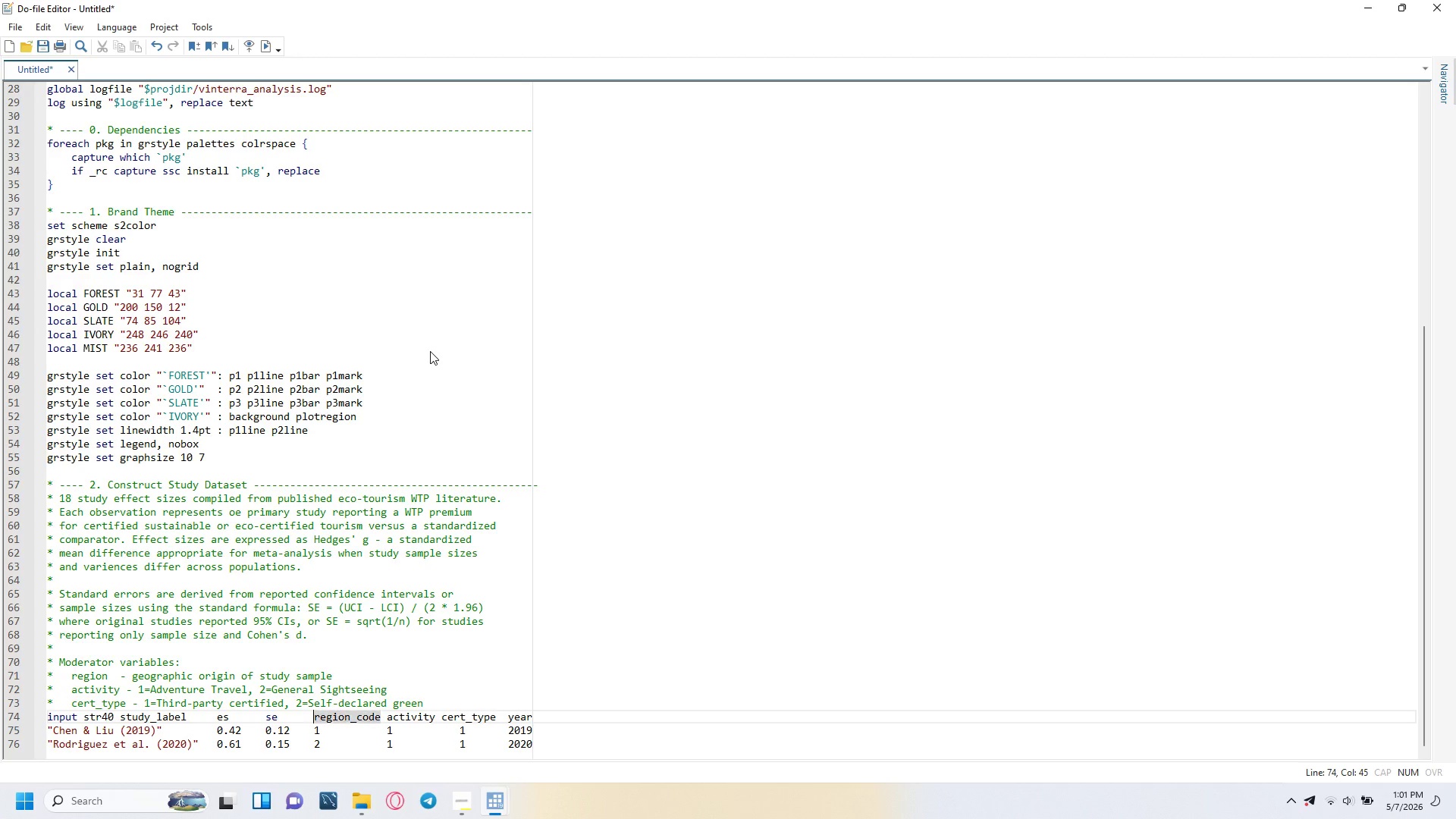 
key(ArrowRight)
 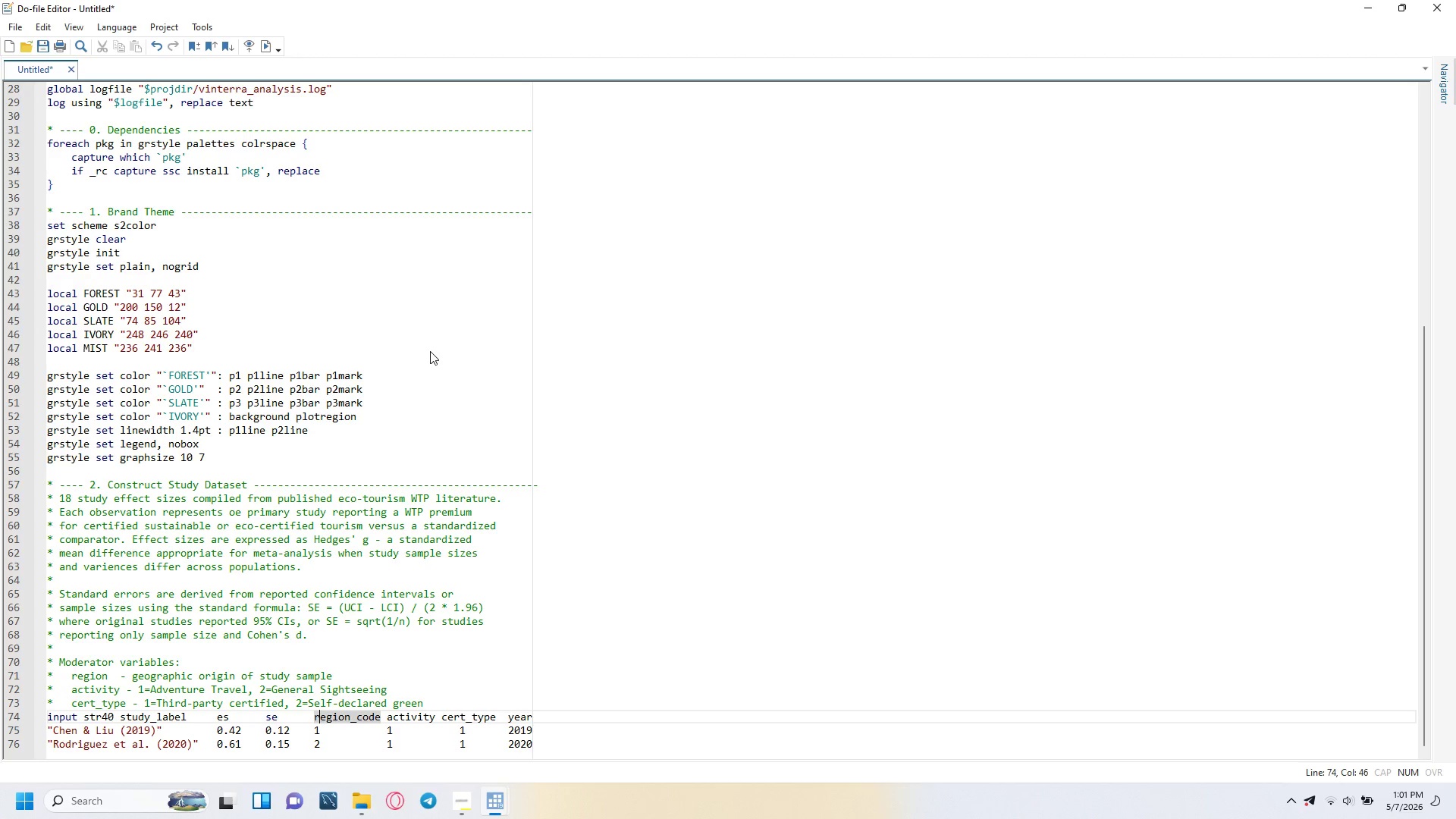 
key(ArrowDown)
 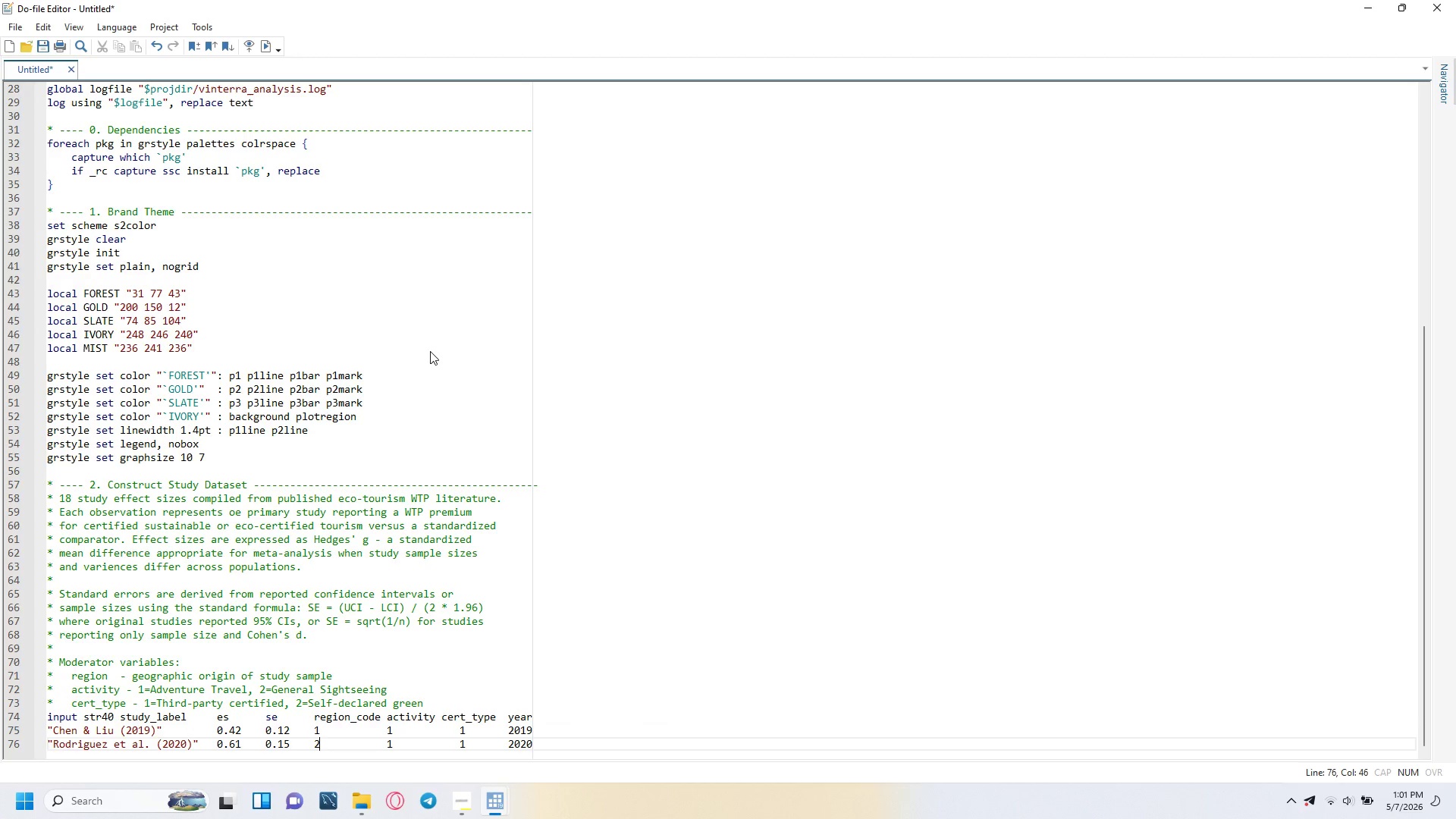 
key(ArrowDown)
 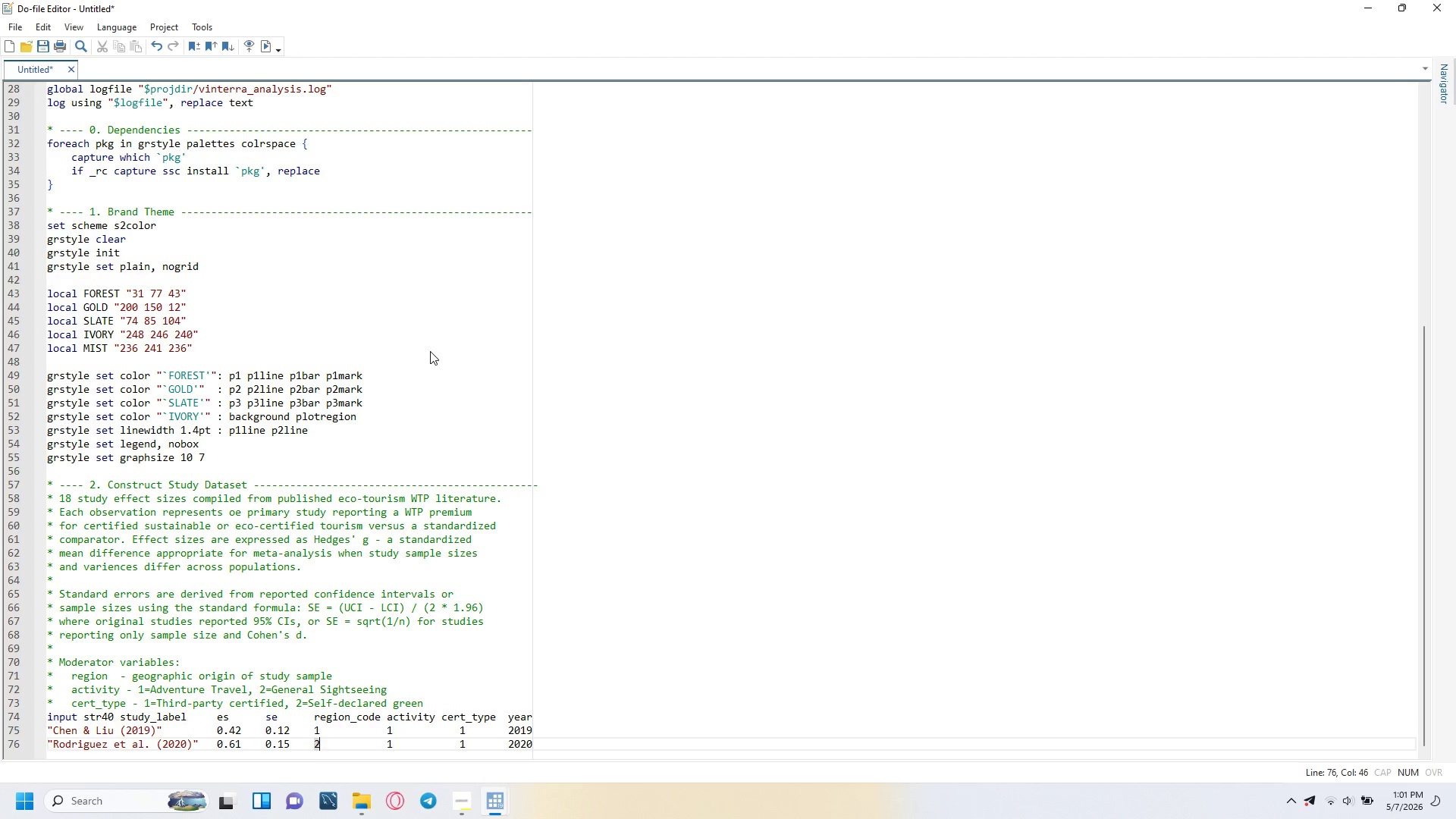 
key(ArrowRight)
 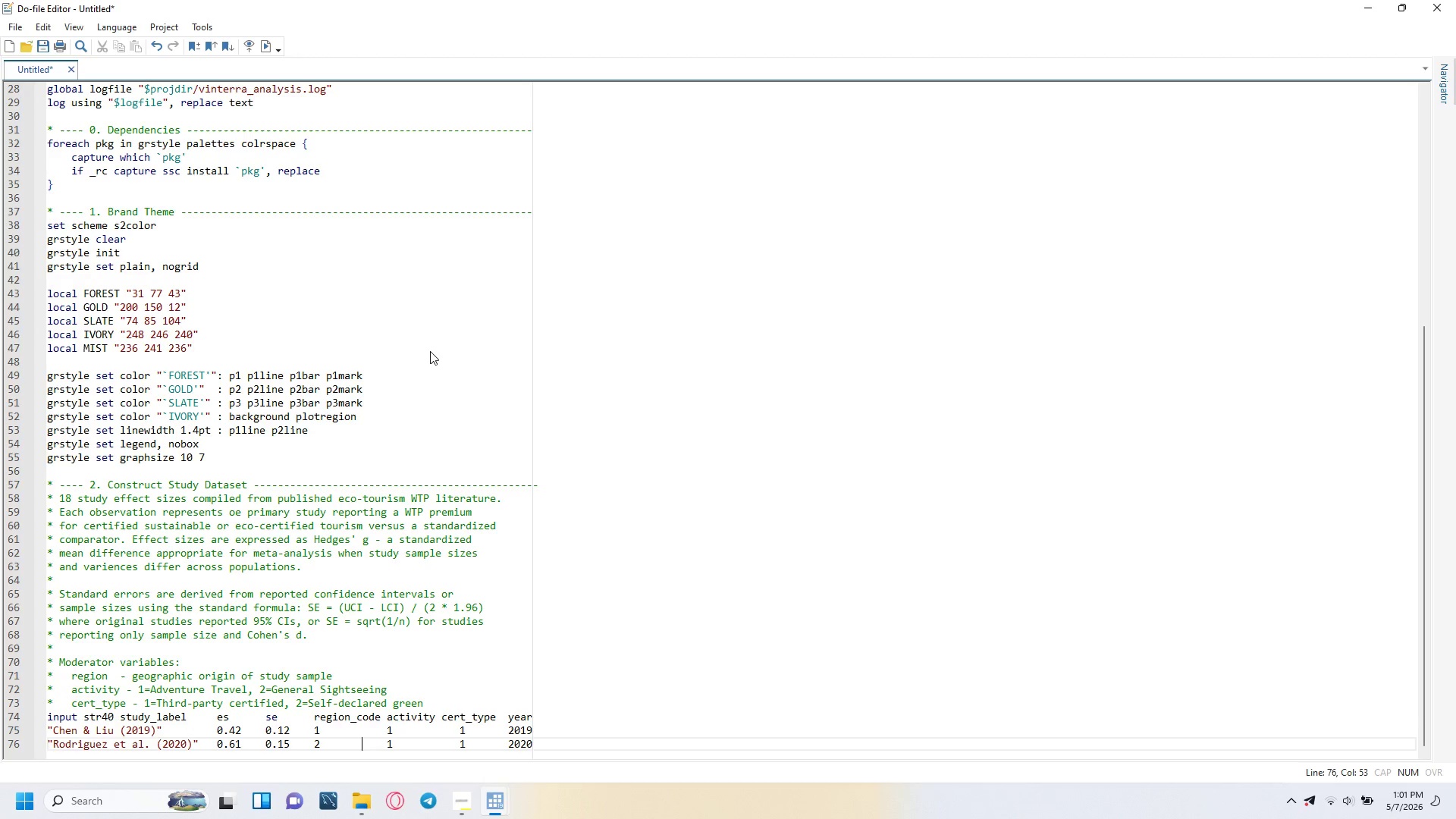 
key(ArrowRight)
 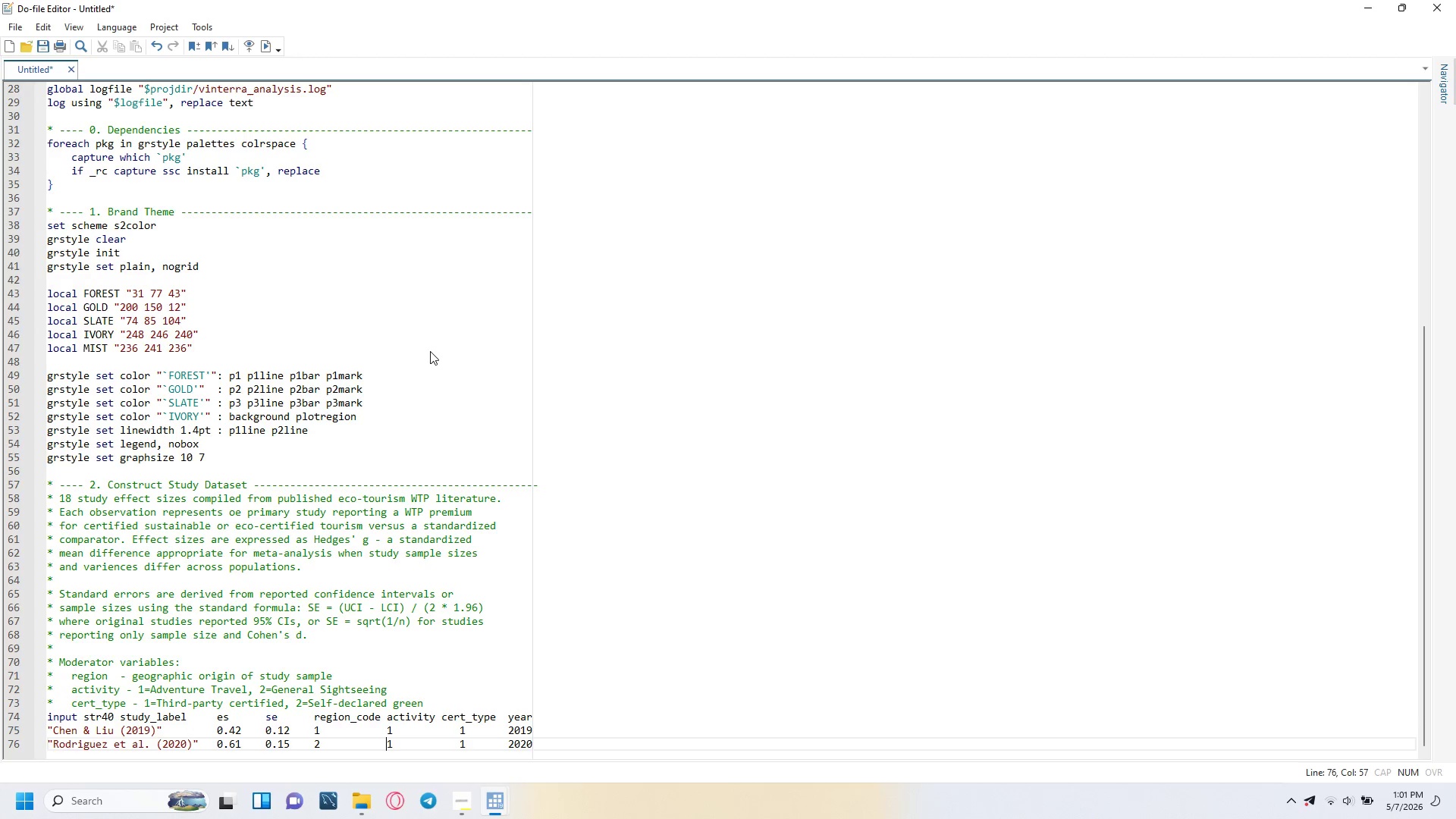 
key(ArrowRight)
 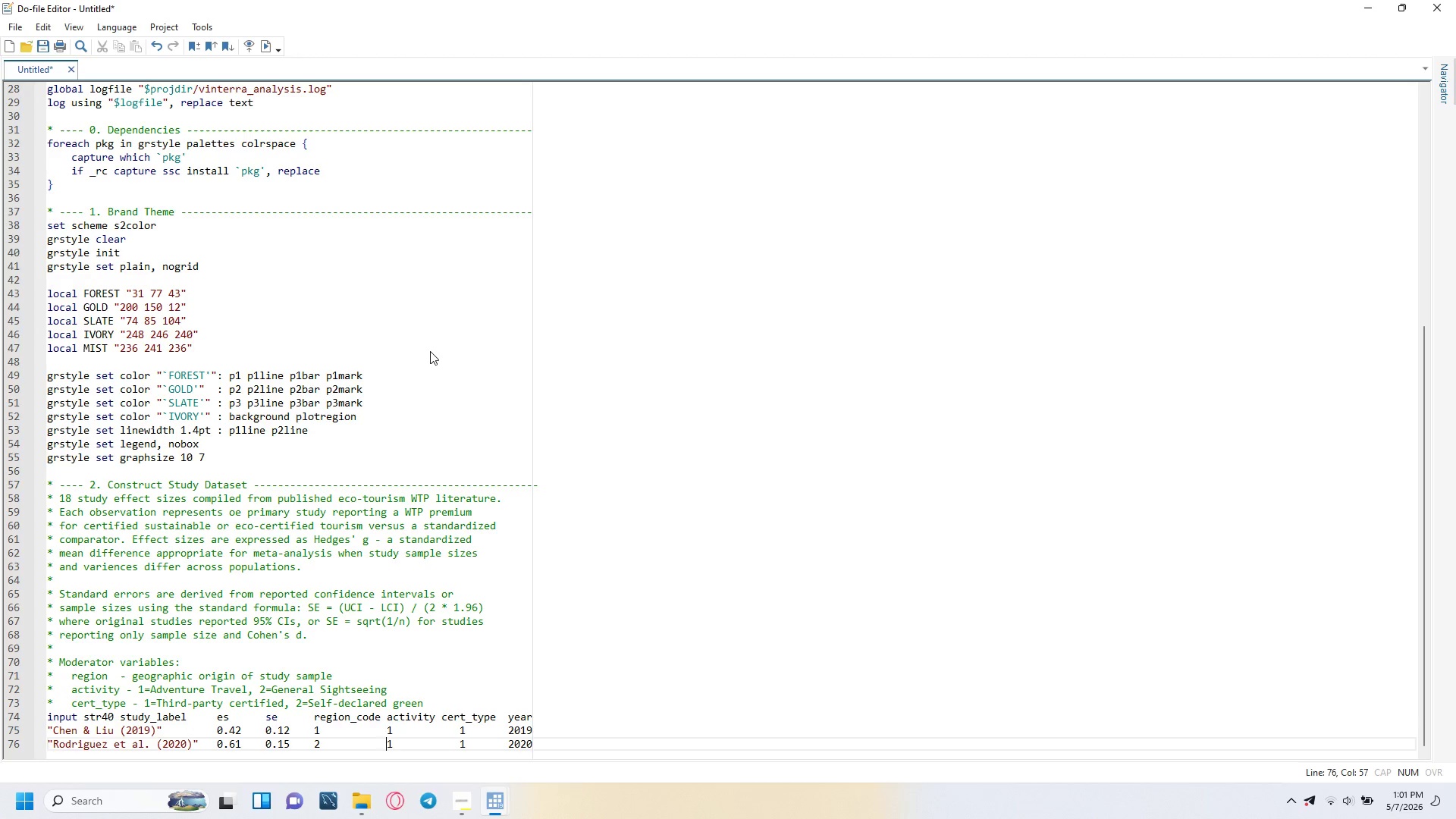 
key(ArrowRight)
 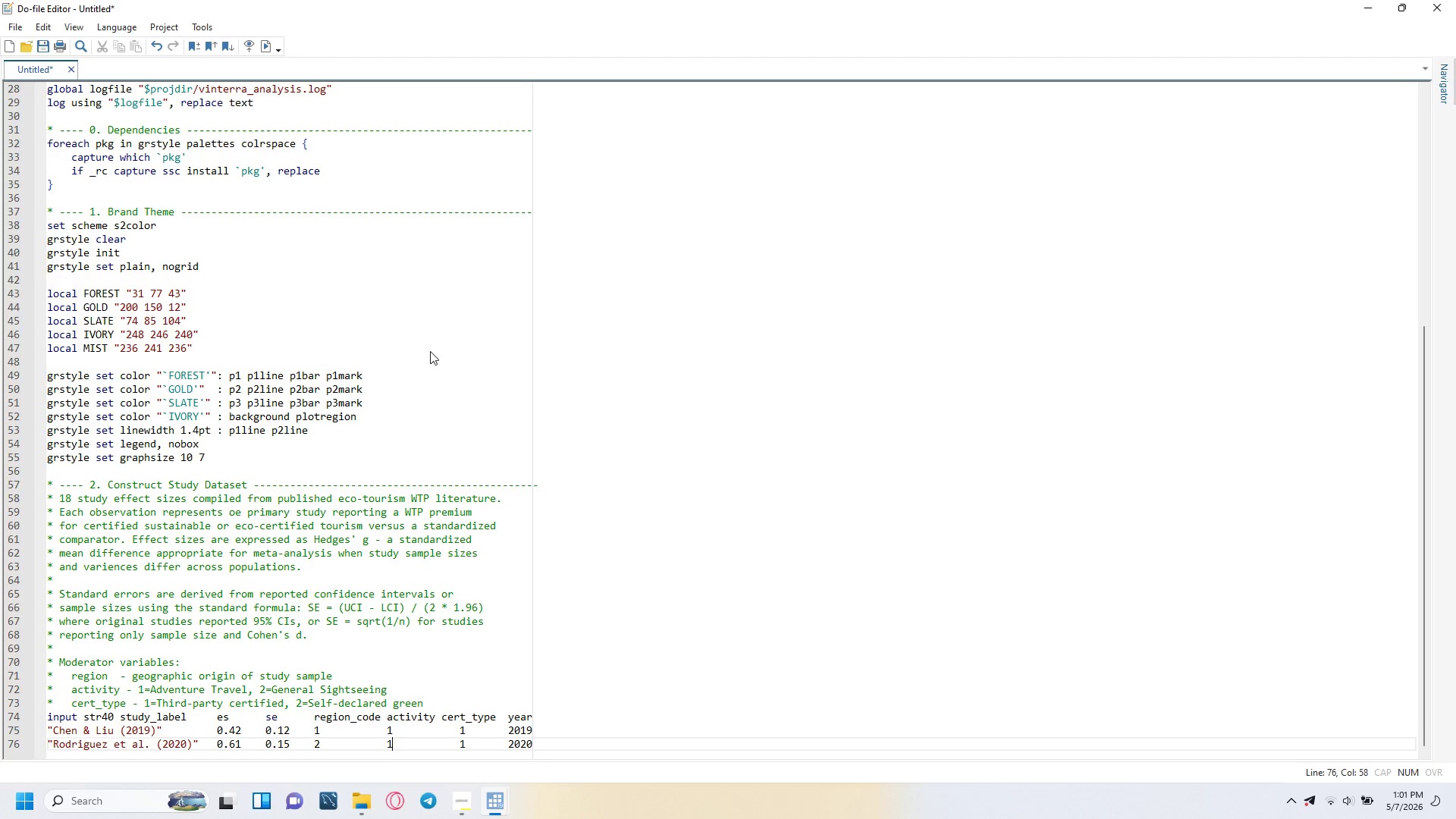 
key(ArrowRight)
 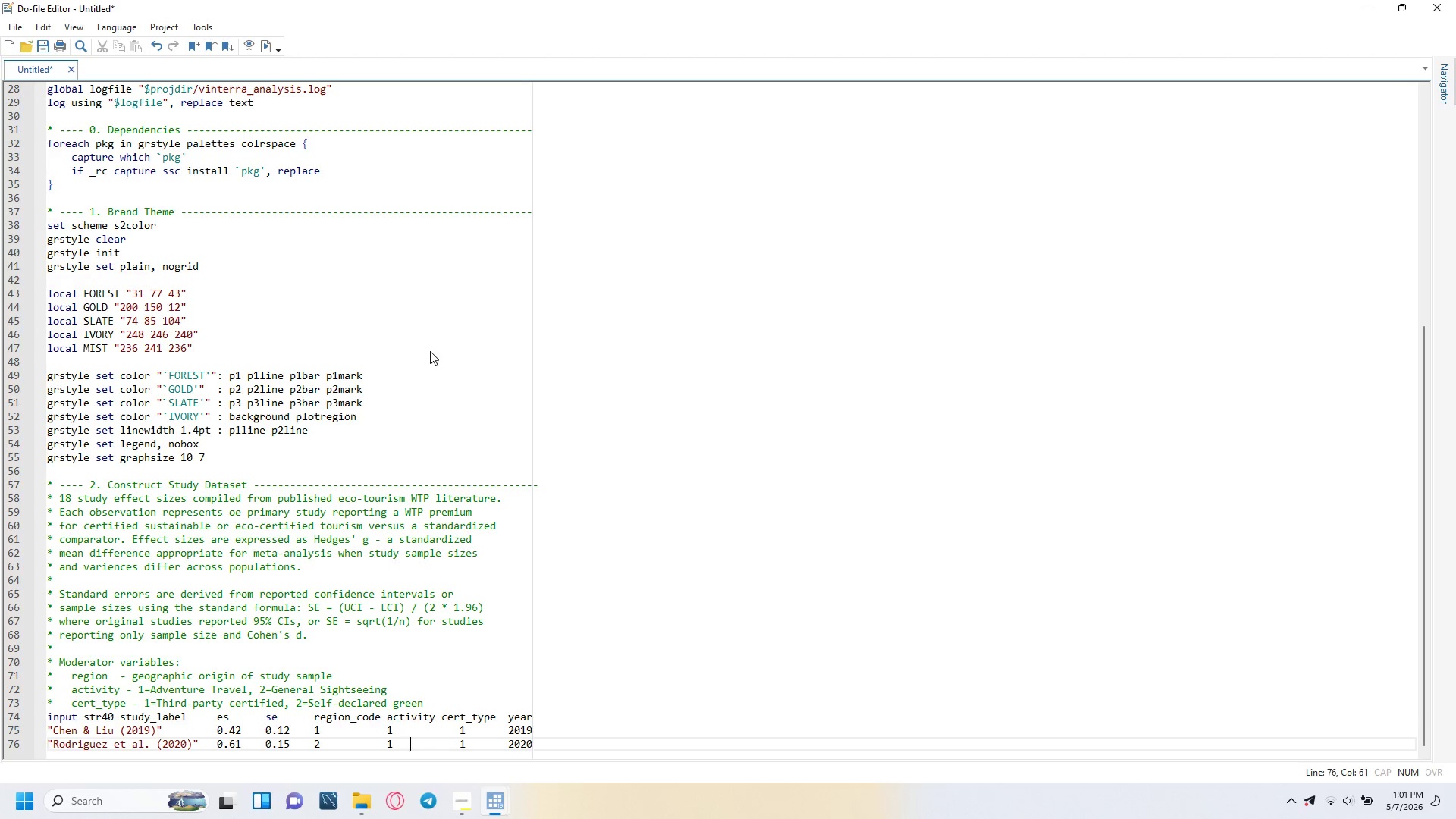 
key(ArrowRight)
 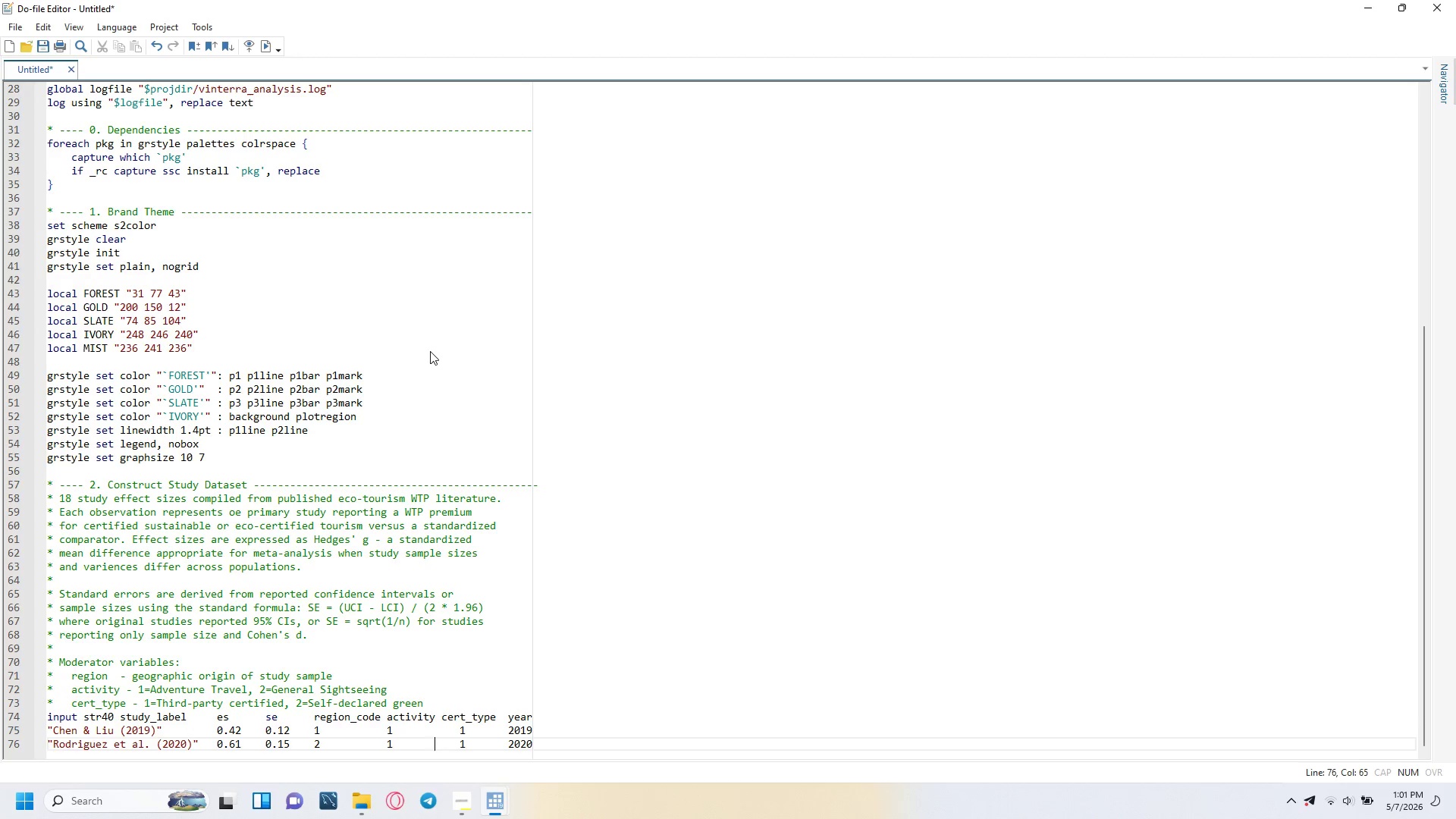 
key(ArrowRight)
 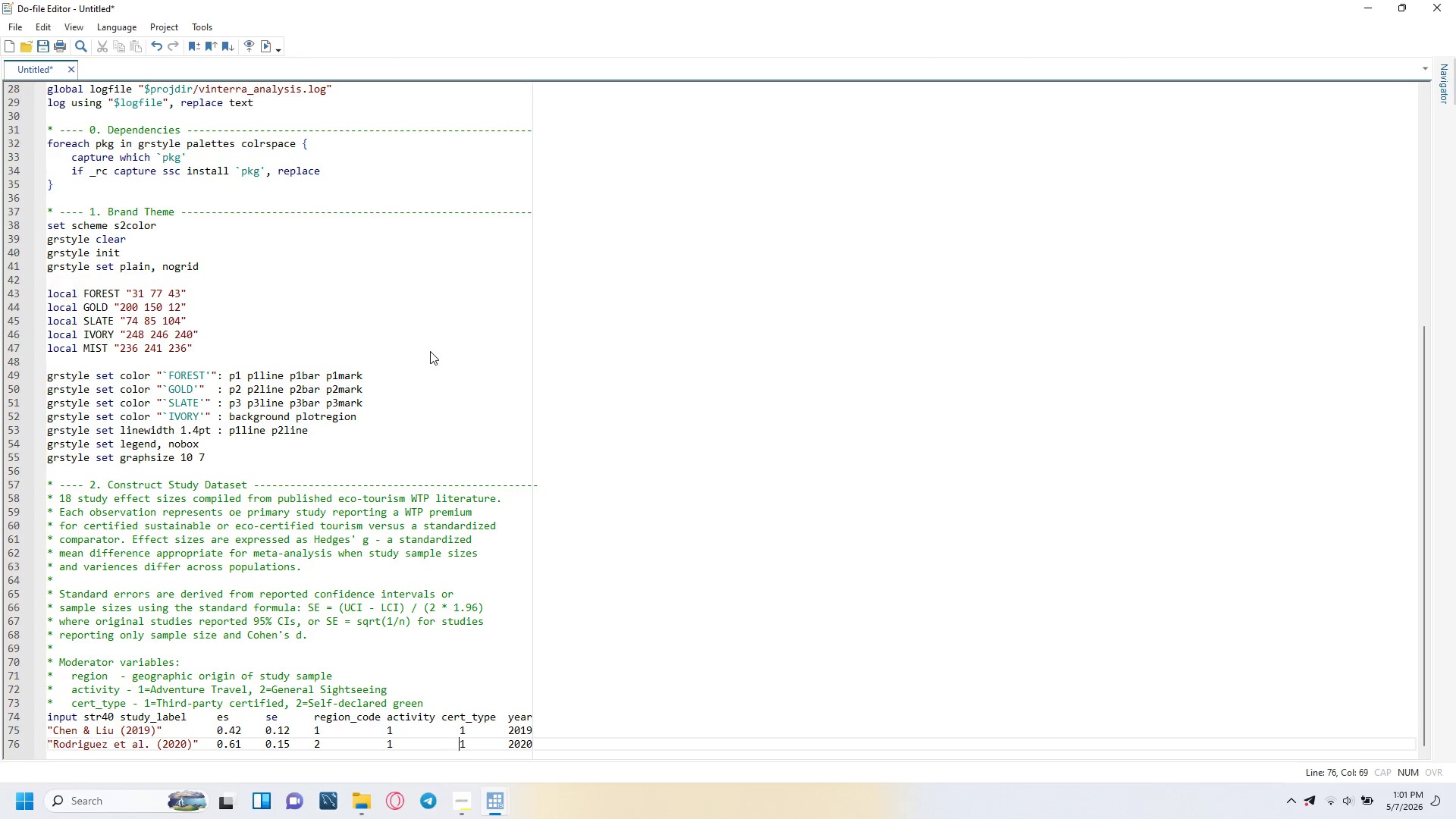 
key(ArrowRight)
 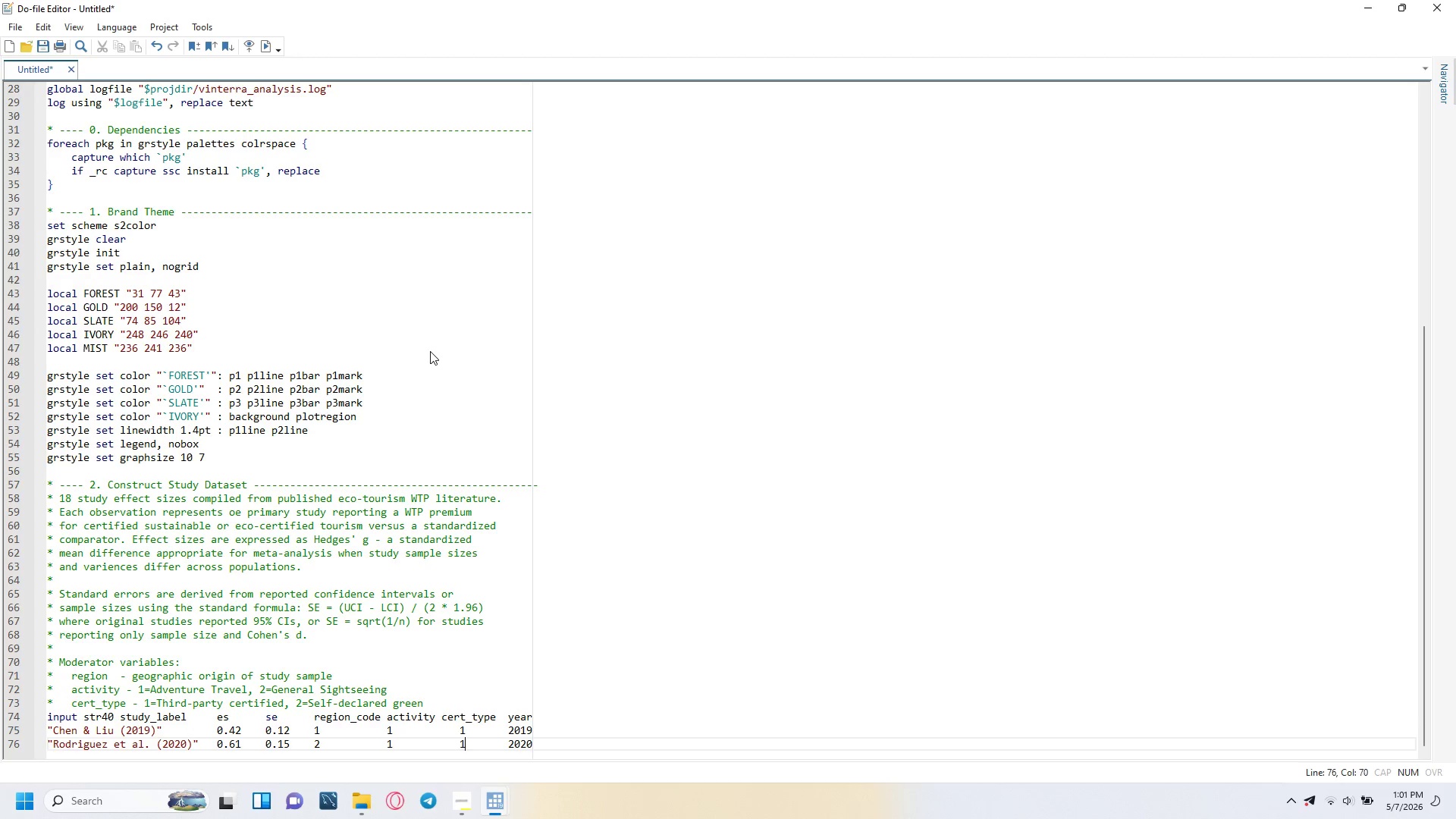 
key(ArrowRight)
 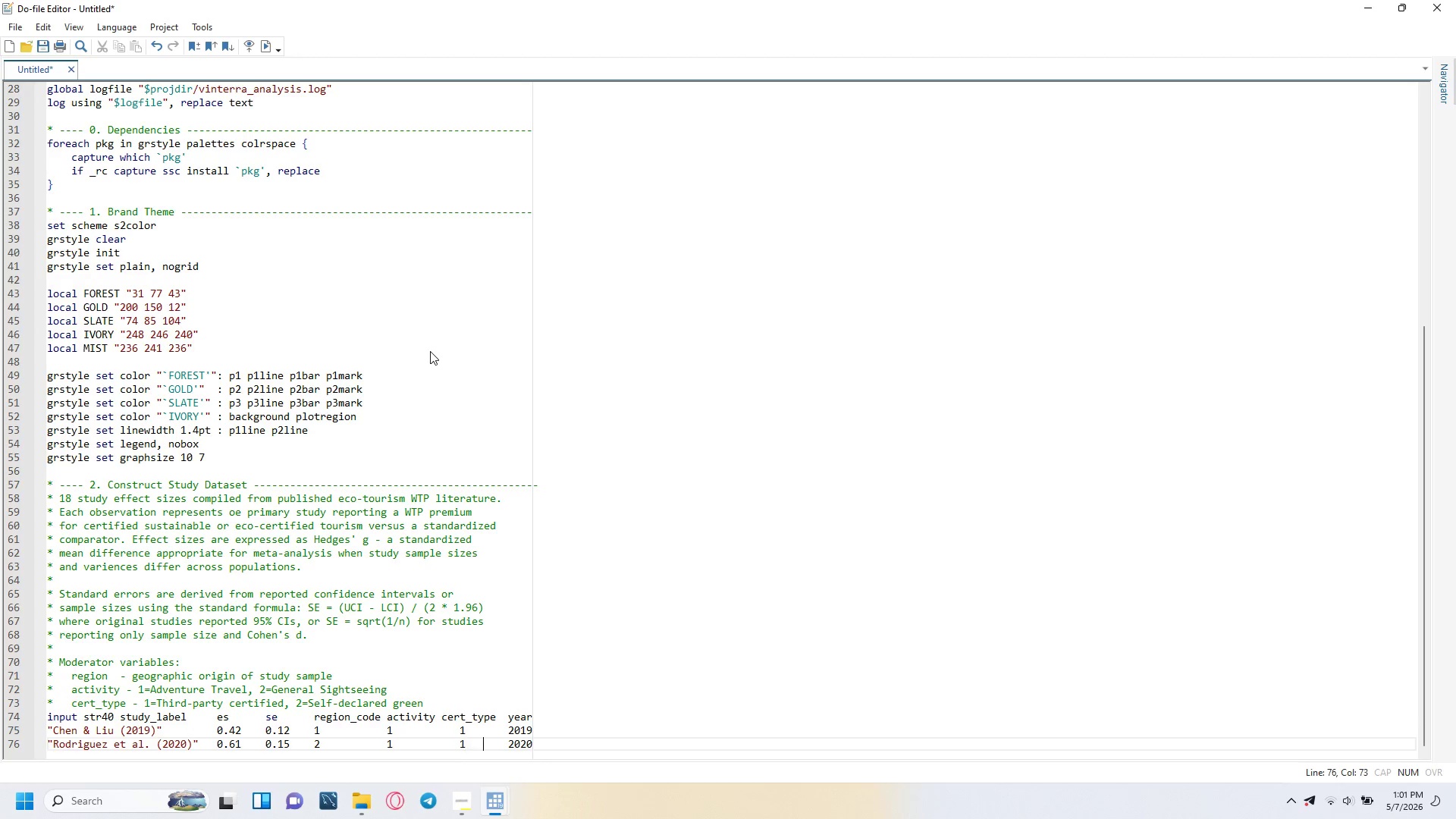 
key(ArrowRight)
 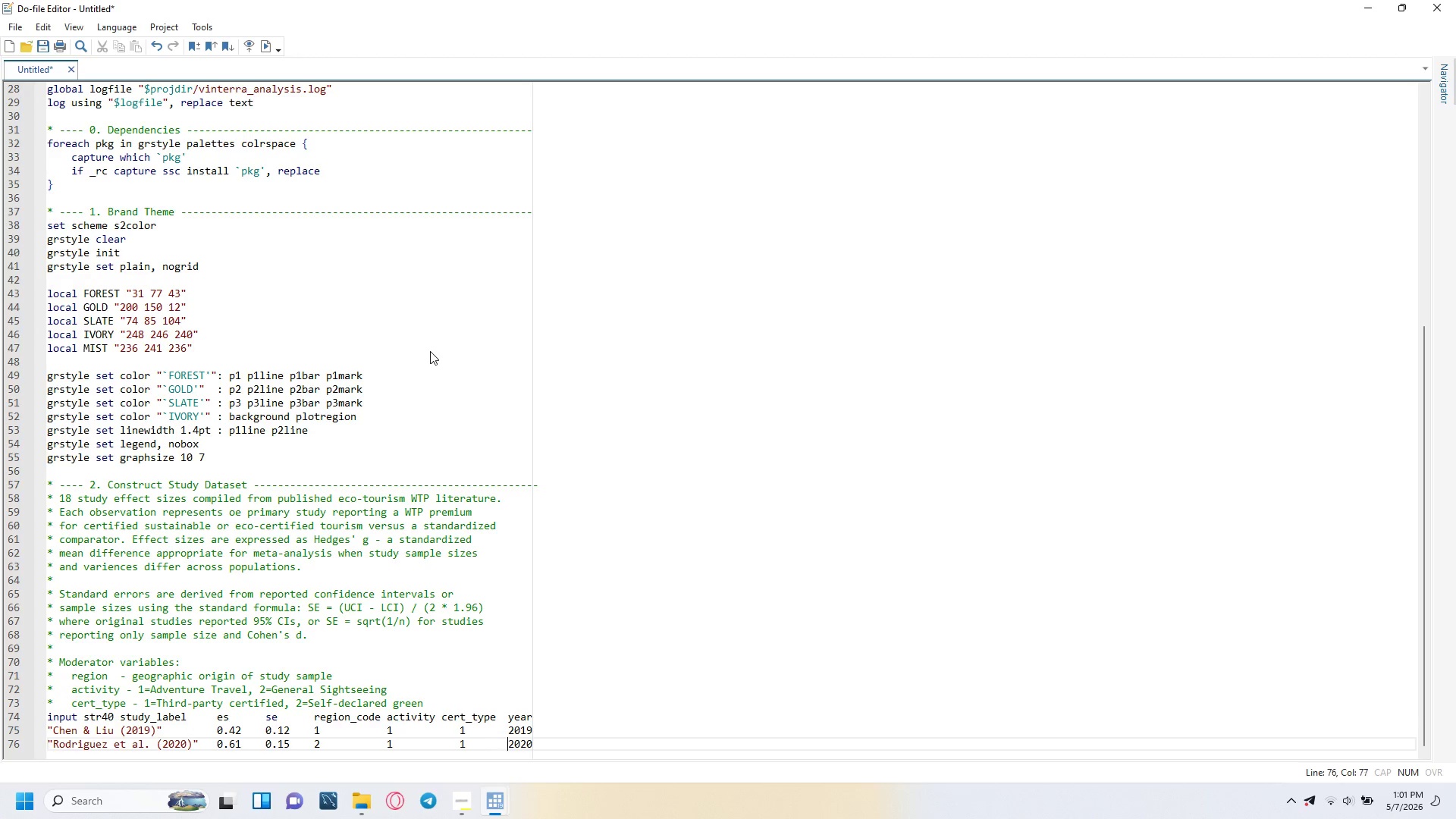 
key(ArrowRight)
 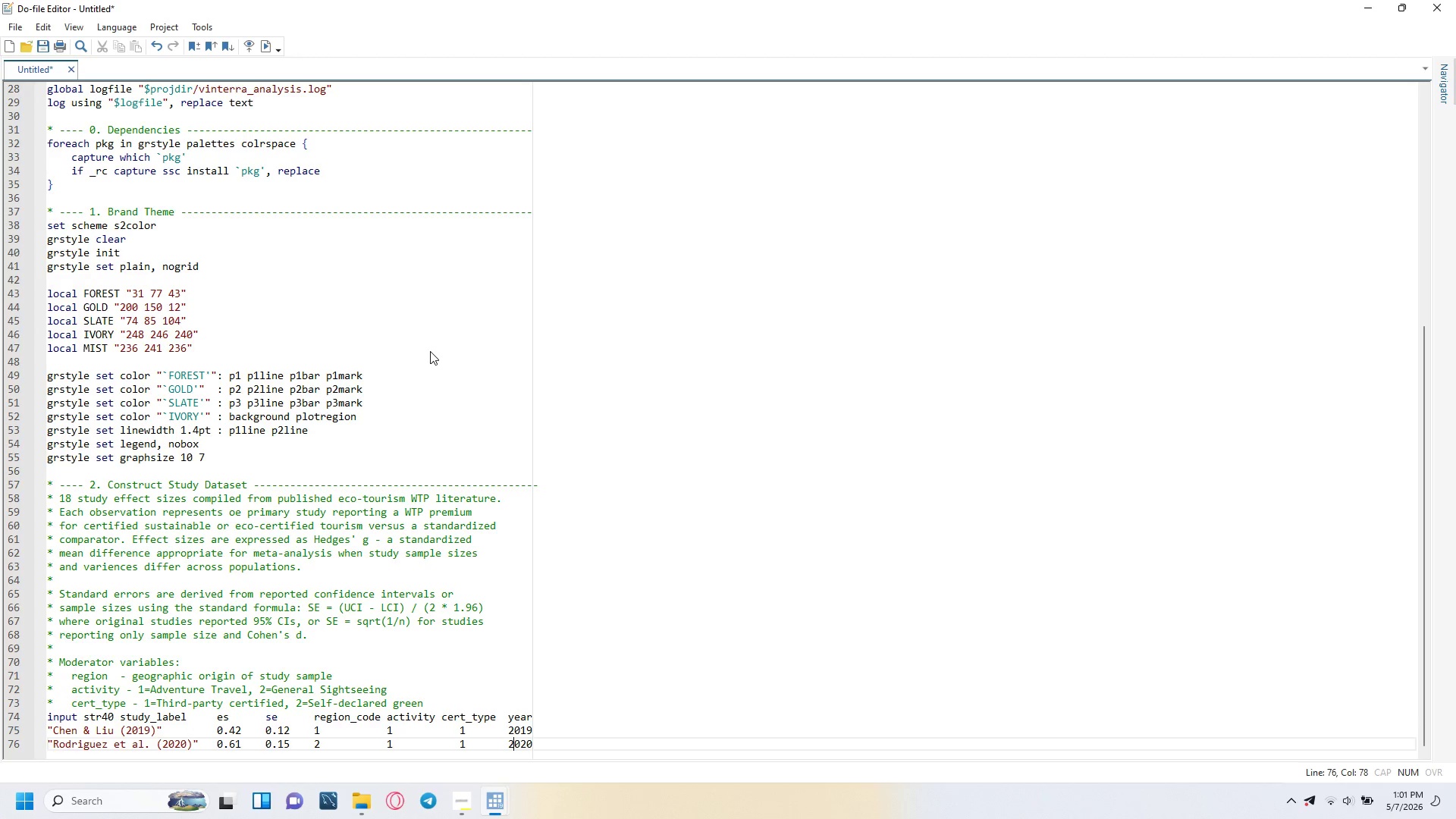 
key(ArrowRight)
 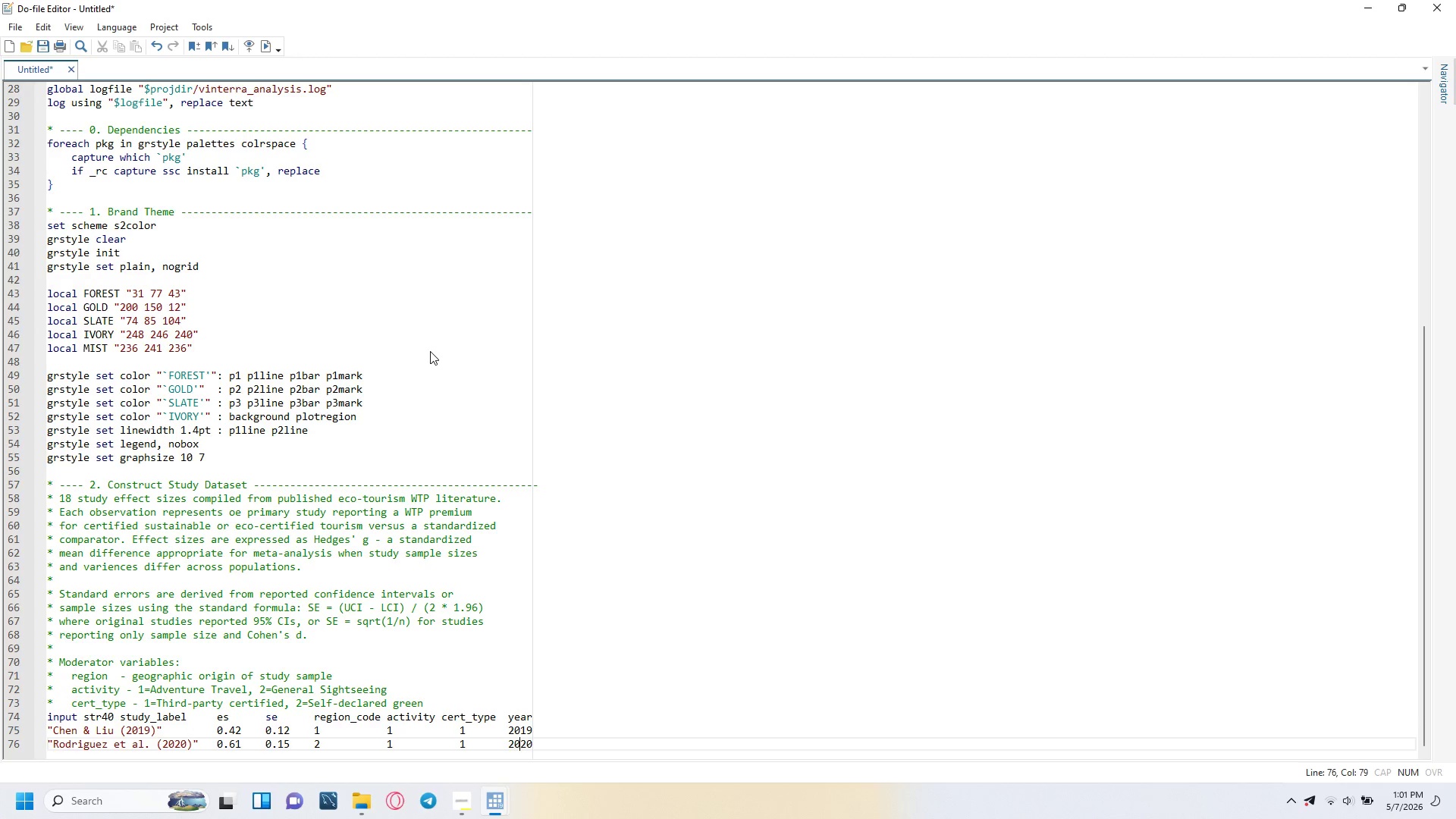 
key(ArrowRight)
 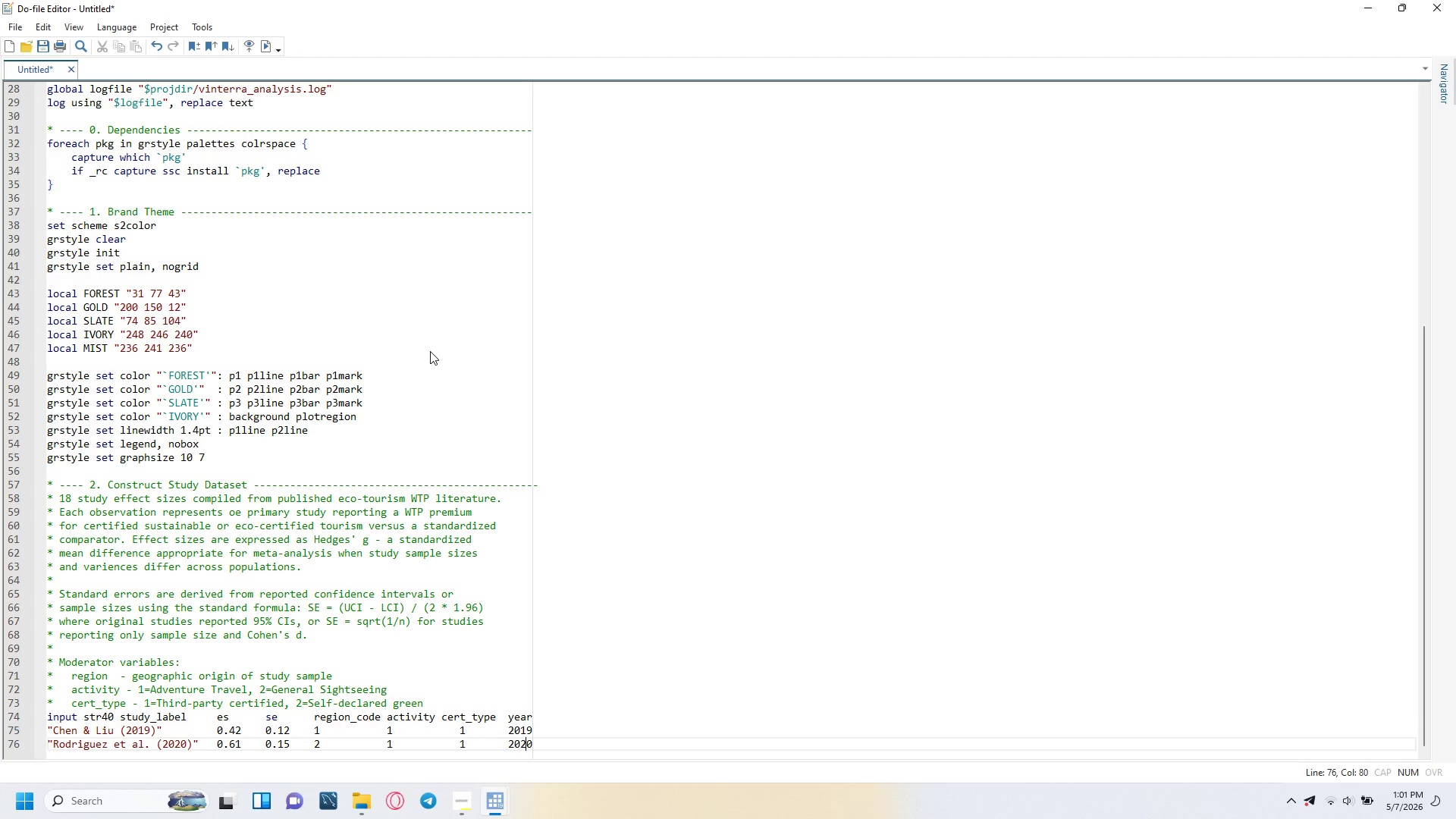 
key(ArrowRight)
 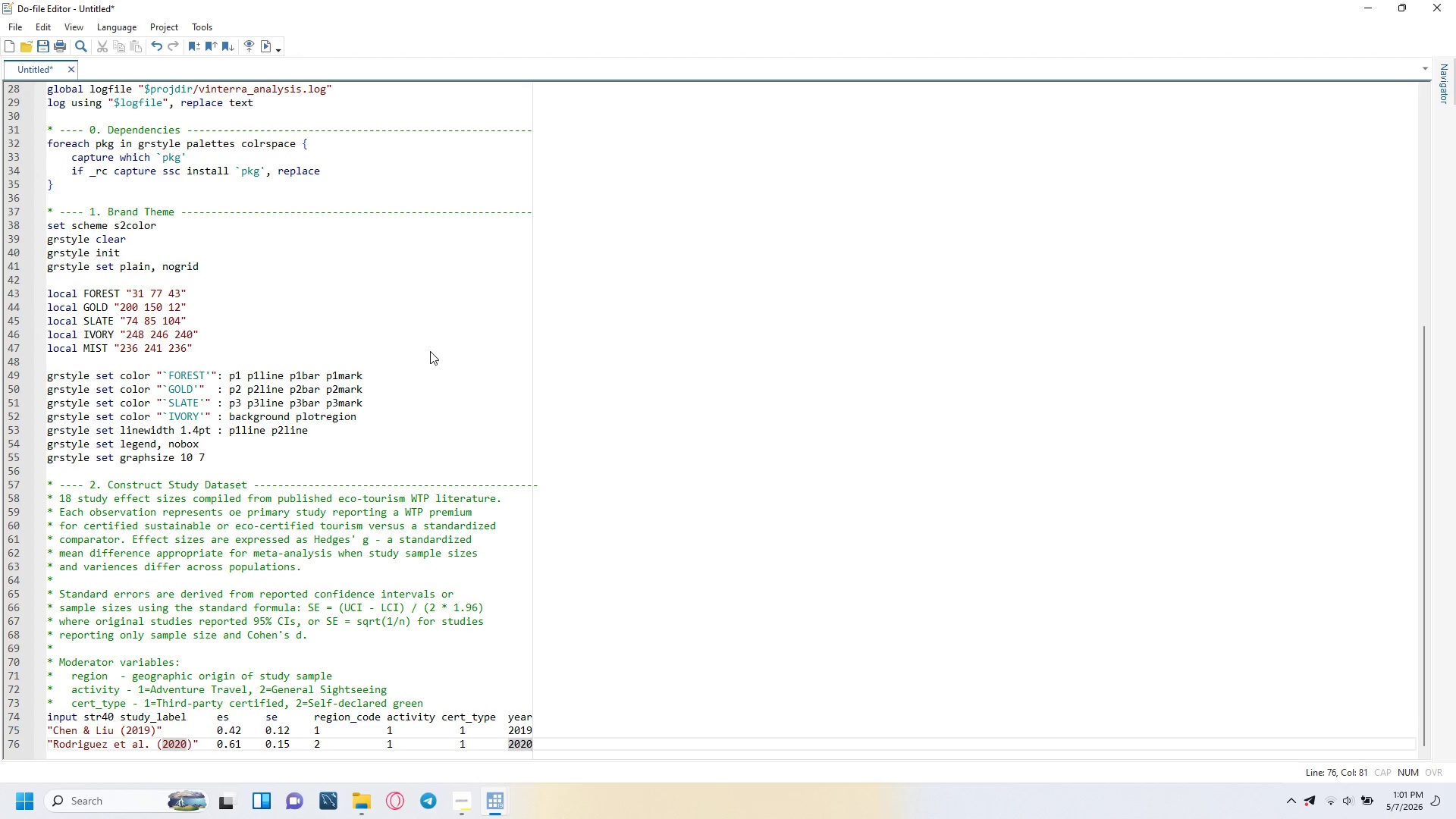 
key(Enter)
 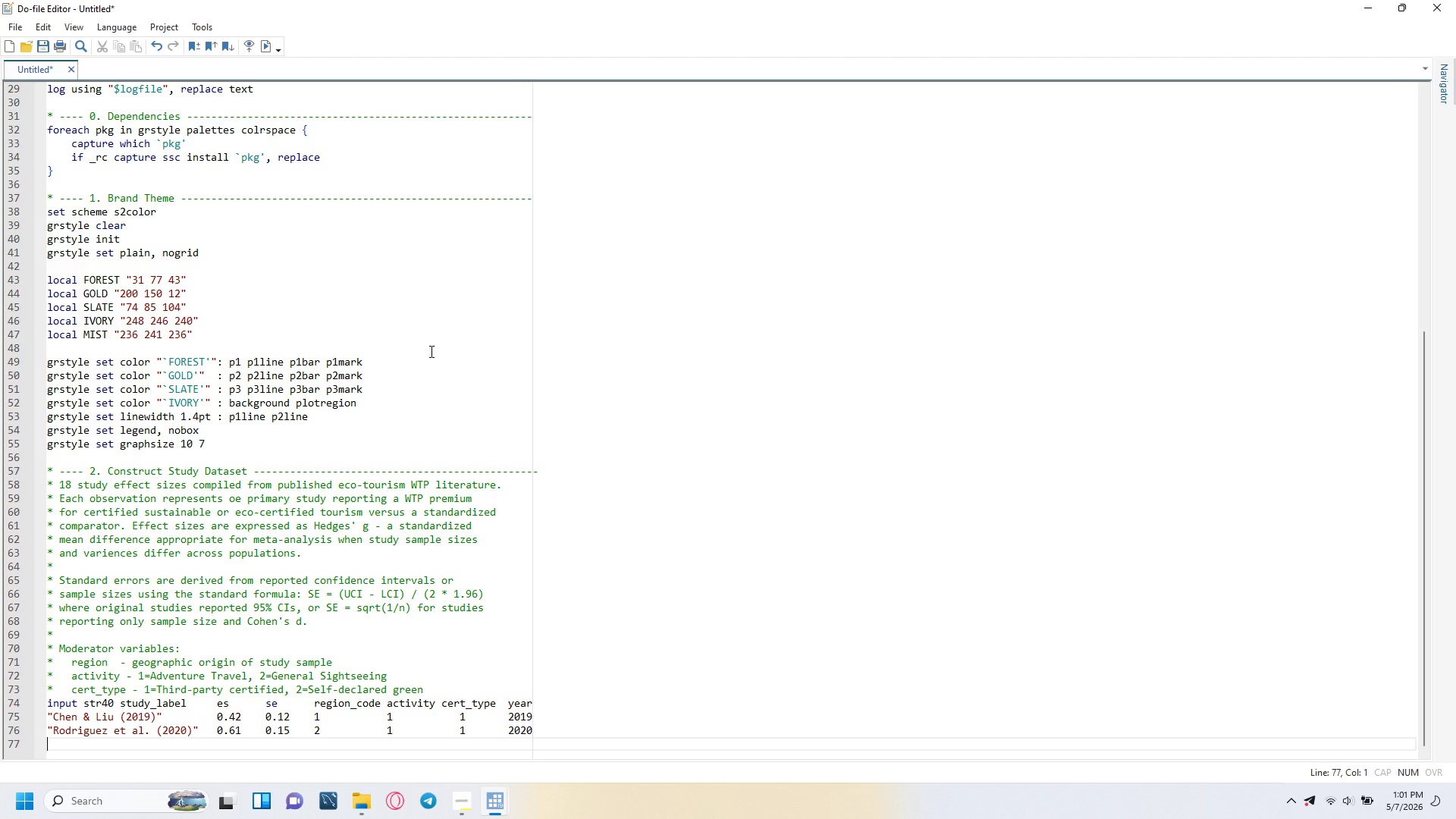 
wait(8.03)
 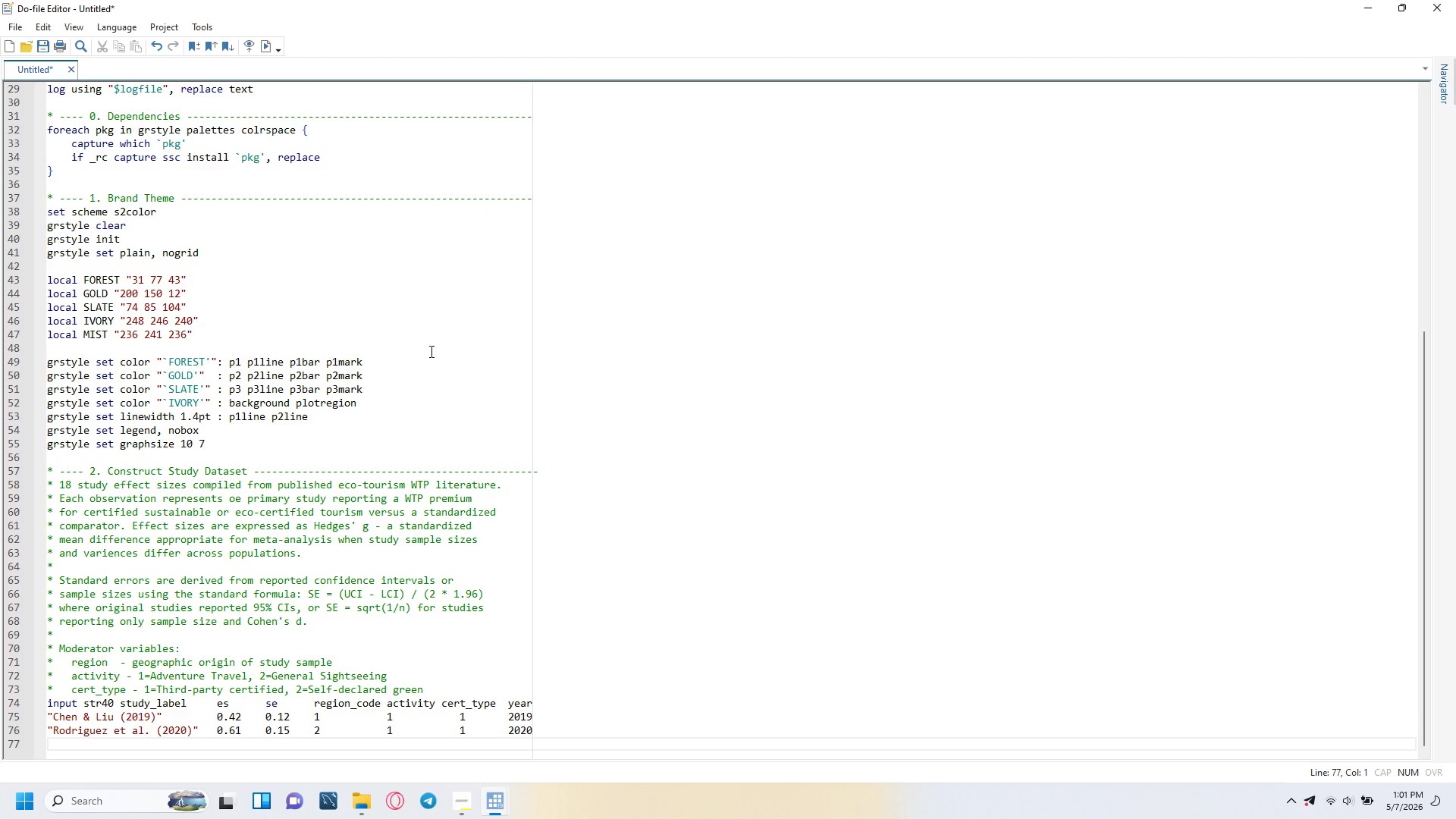 
type("Muller & Weiss (2018)
 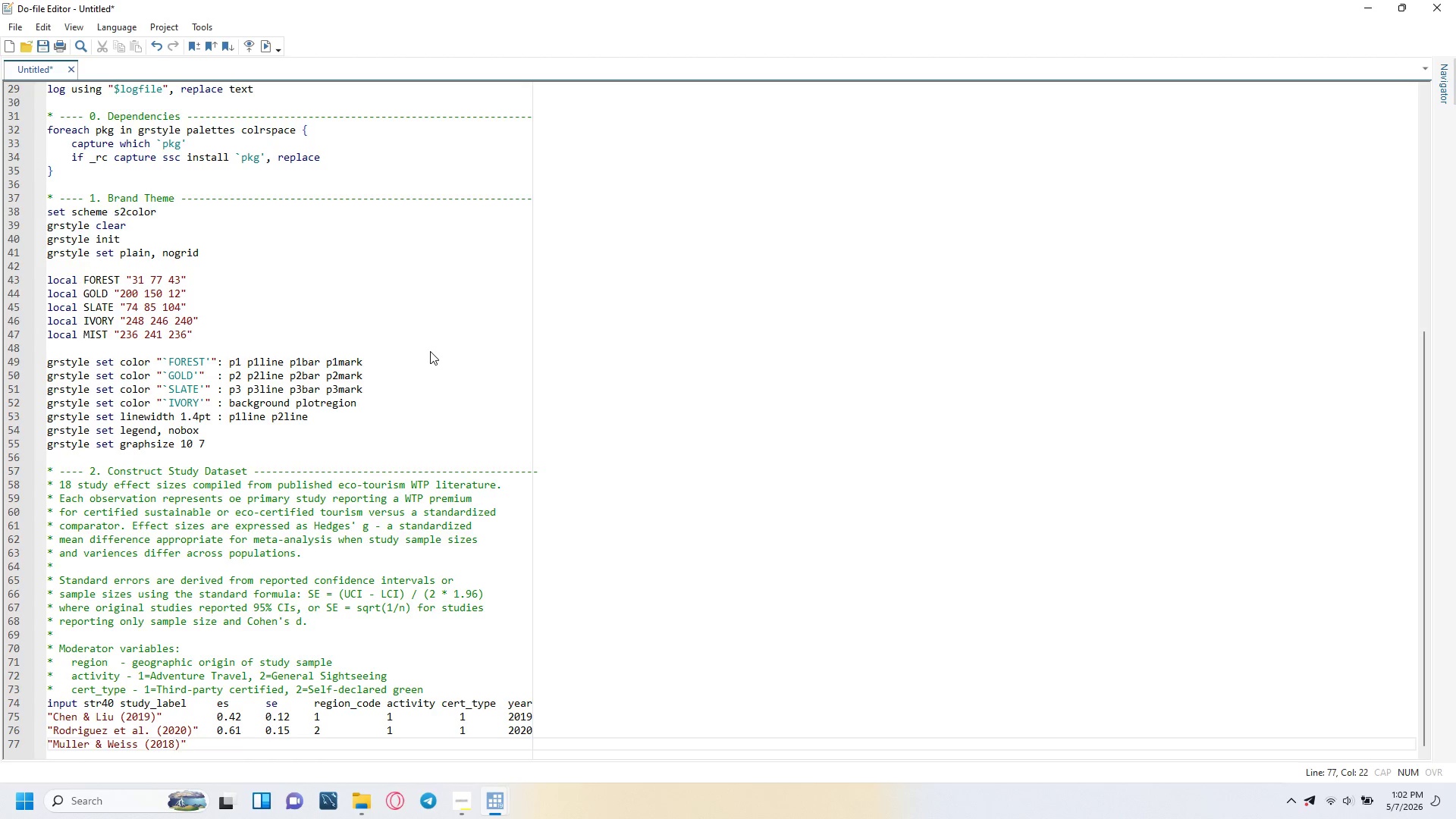 
 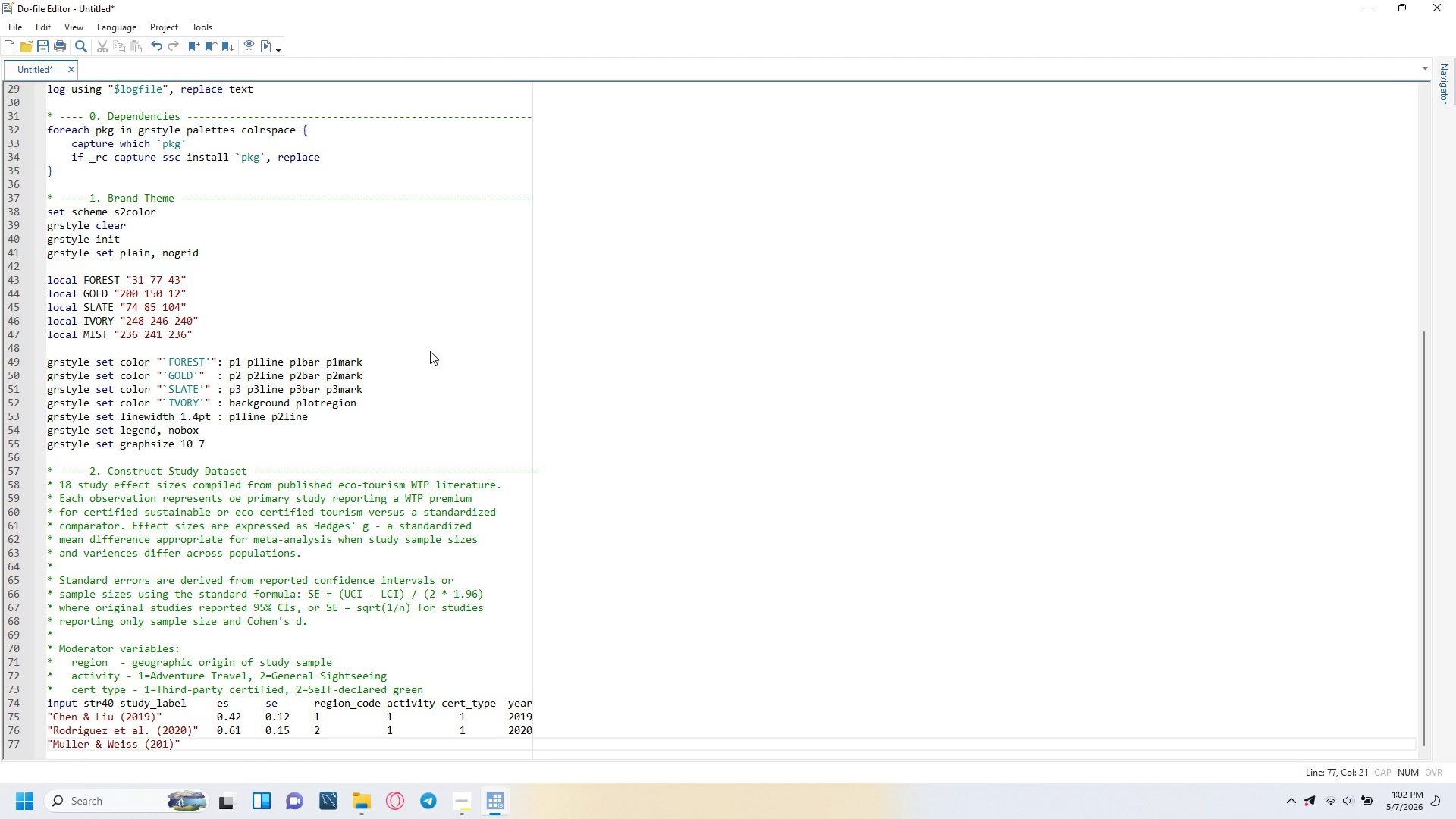 
key(ArrowRight)
 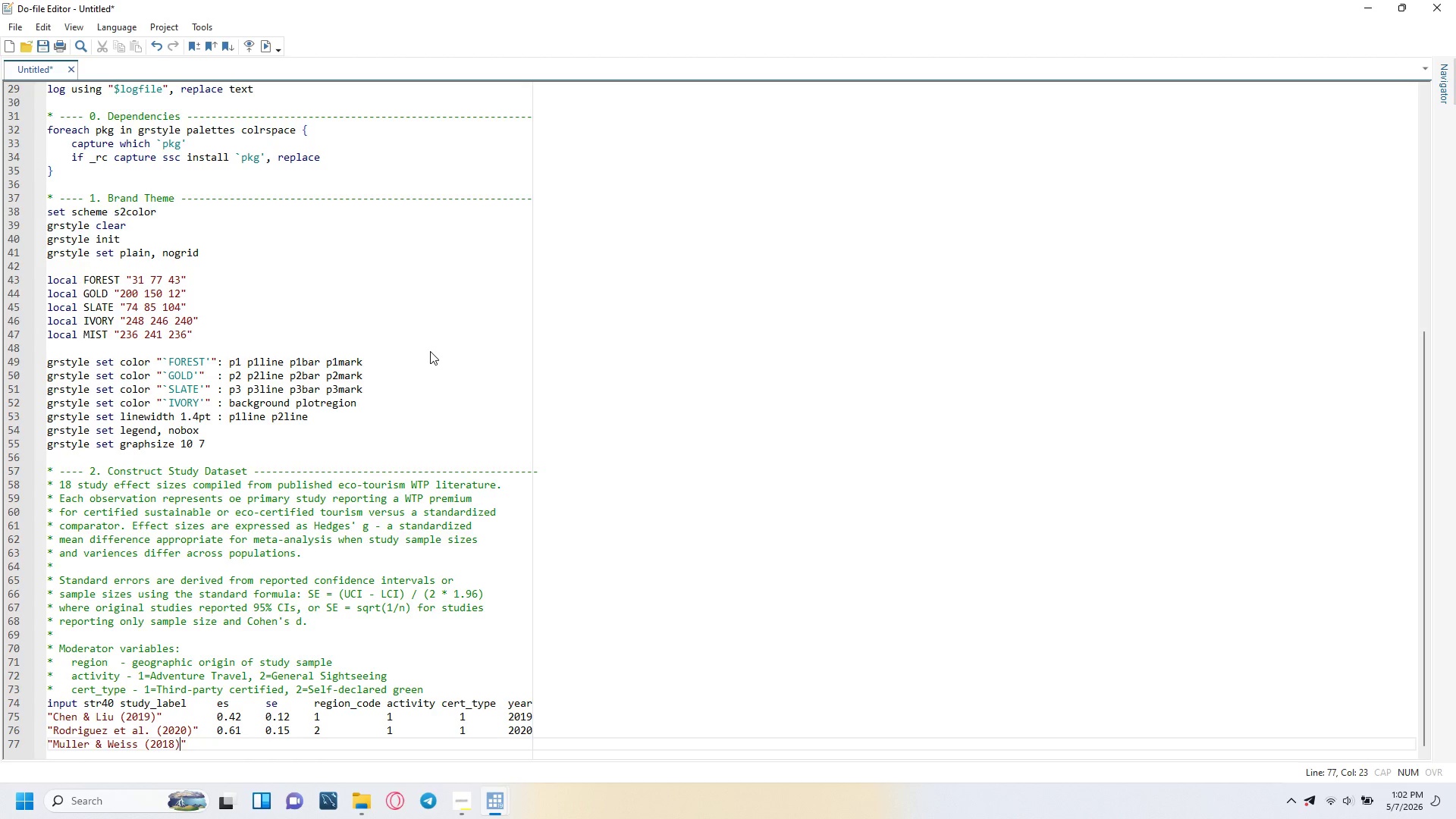 
key(ArrowRight)
 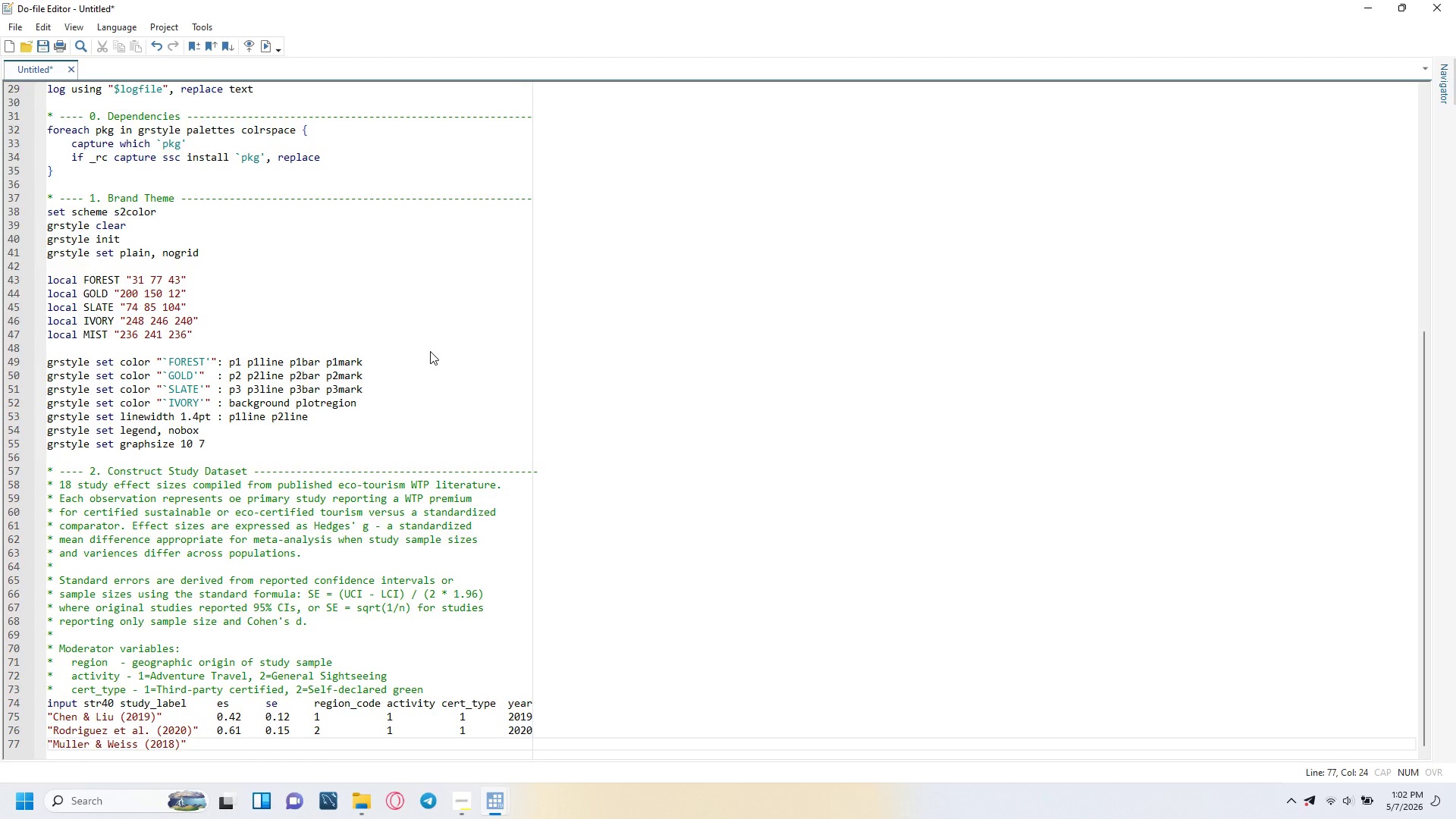 
key(Tab)
type(0.)
key(Backspace)
key(Backspace)
key(Tab)
type(0.38)
key(Tab)
type(0.11)
key(Tab)
type(3)
key(Tab)
key(Tab)
key(Tab)
type(2)
key(Tab)
key(Tab)
key(Tab)
type(1)
 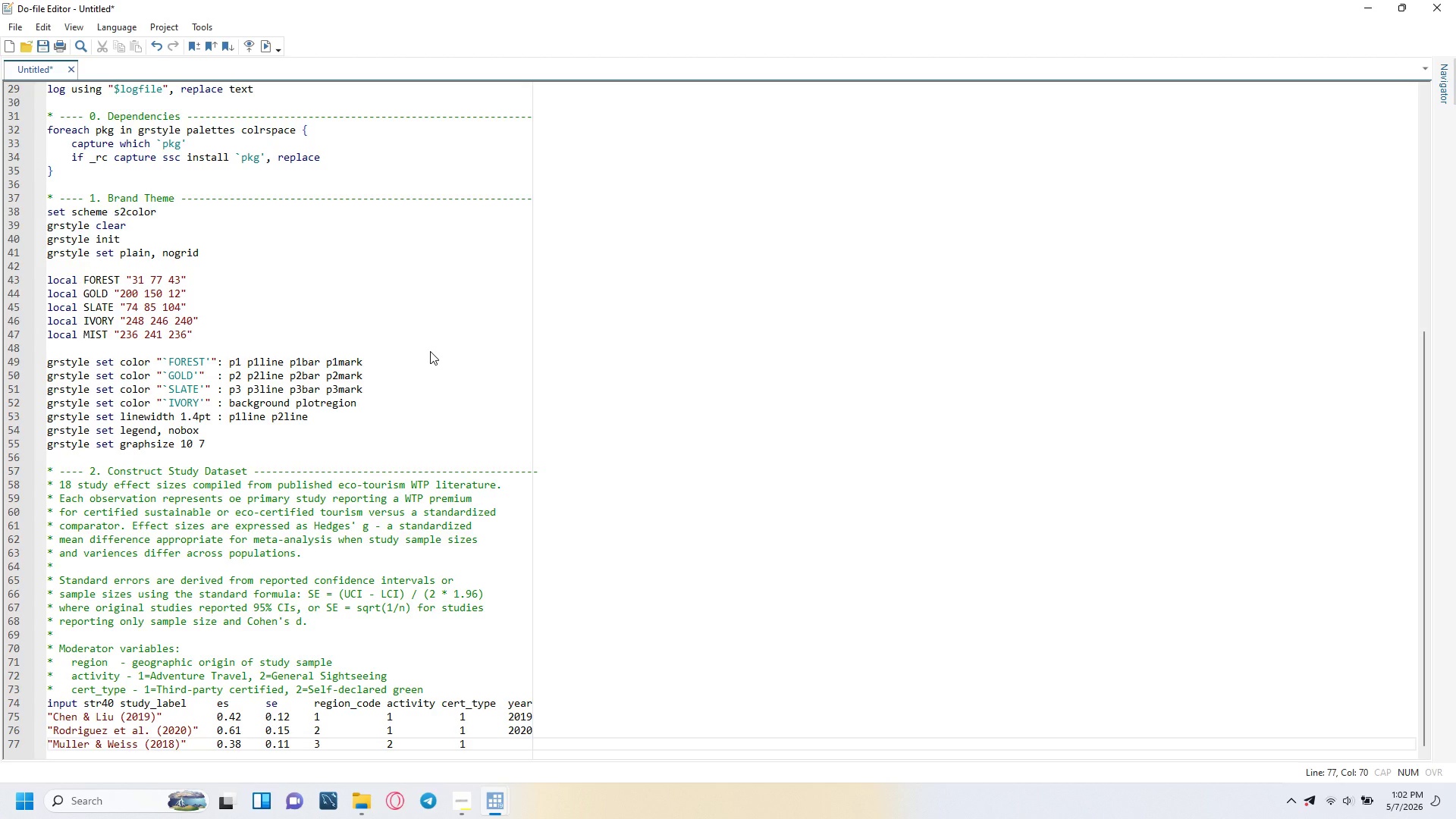 
key(Tab)
key(Tab)
type(2018)
 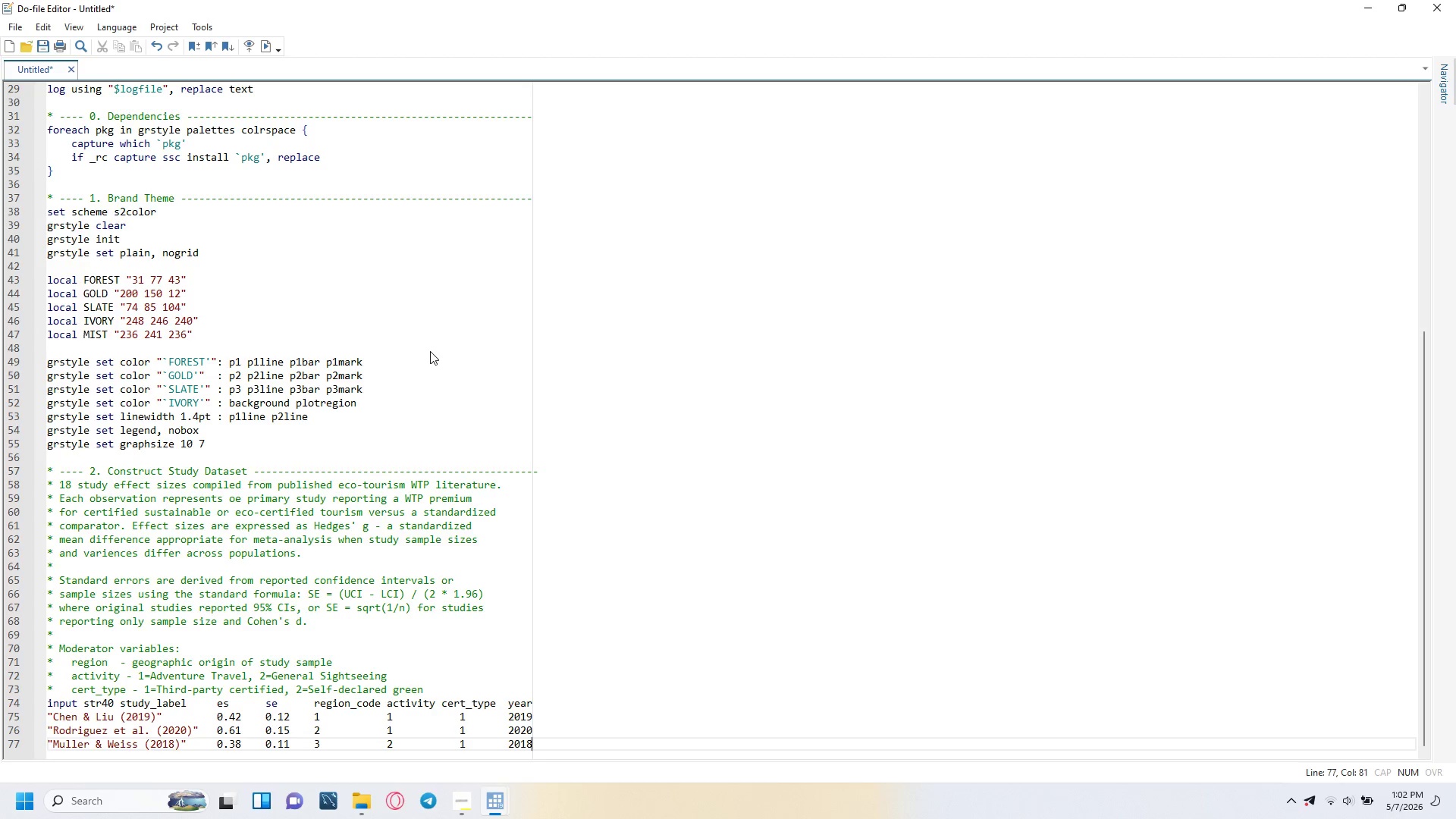 
key(Enter)
 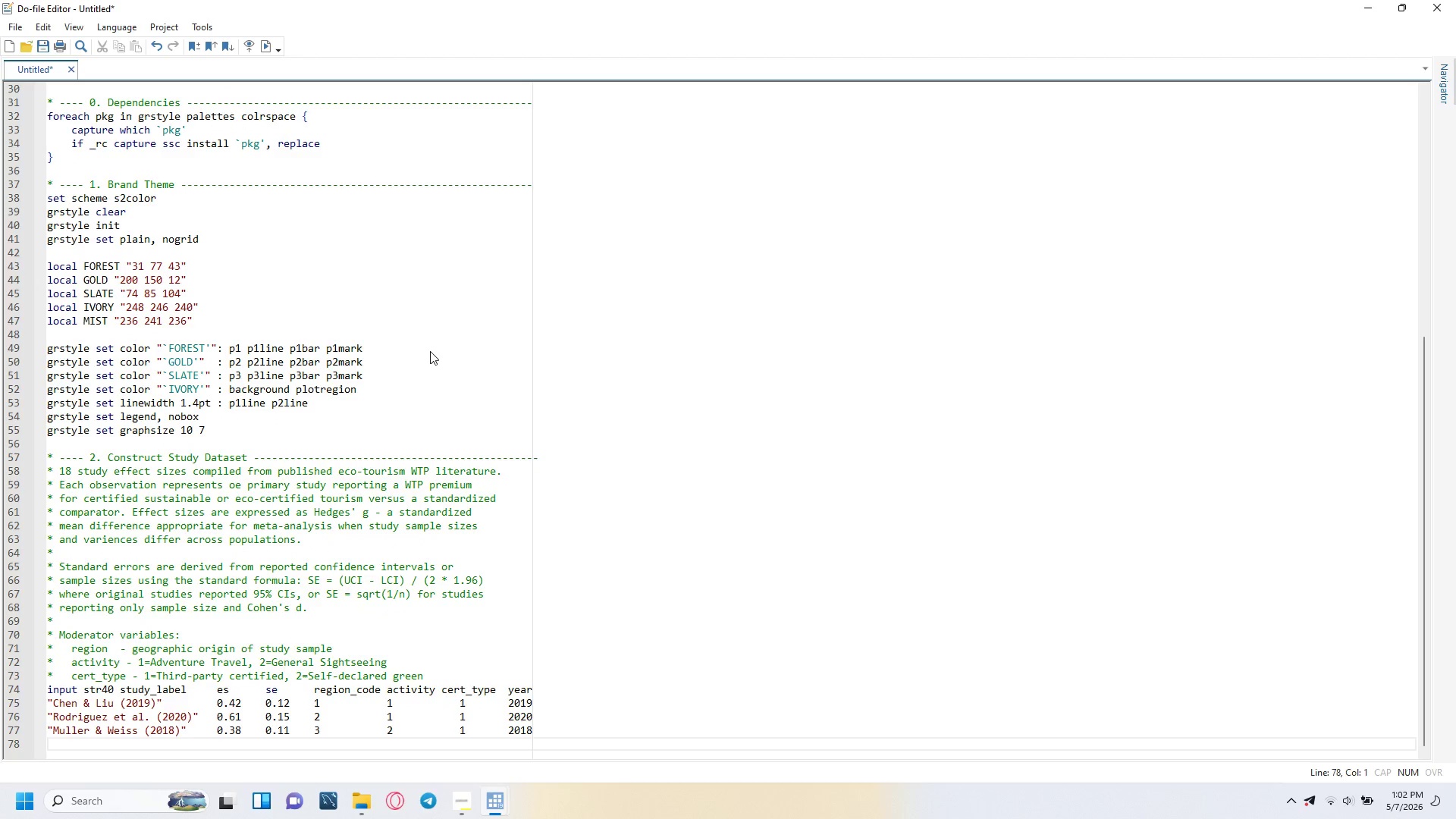 
type("Patel & Singh (2021)
 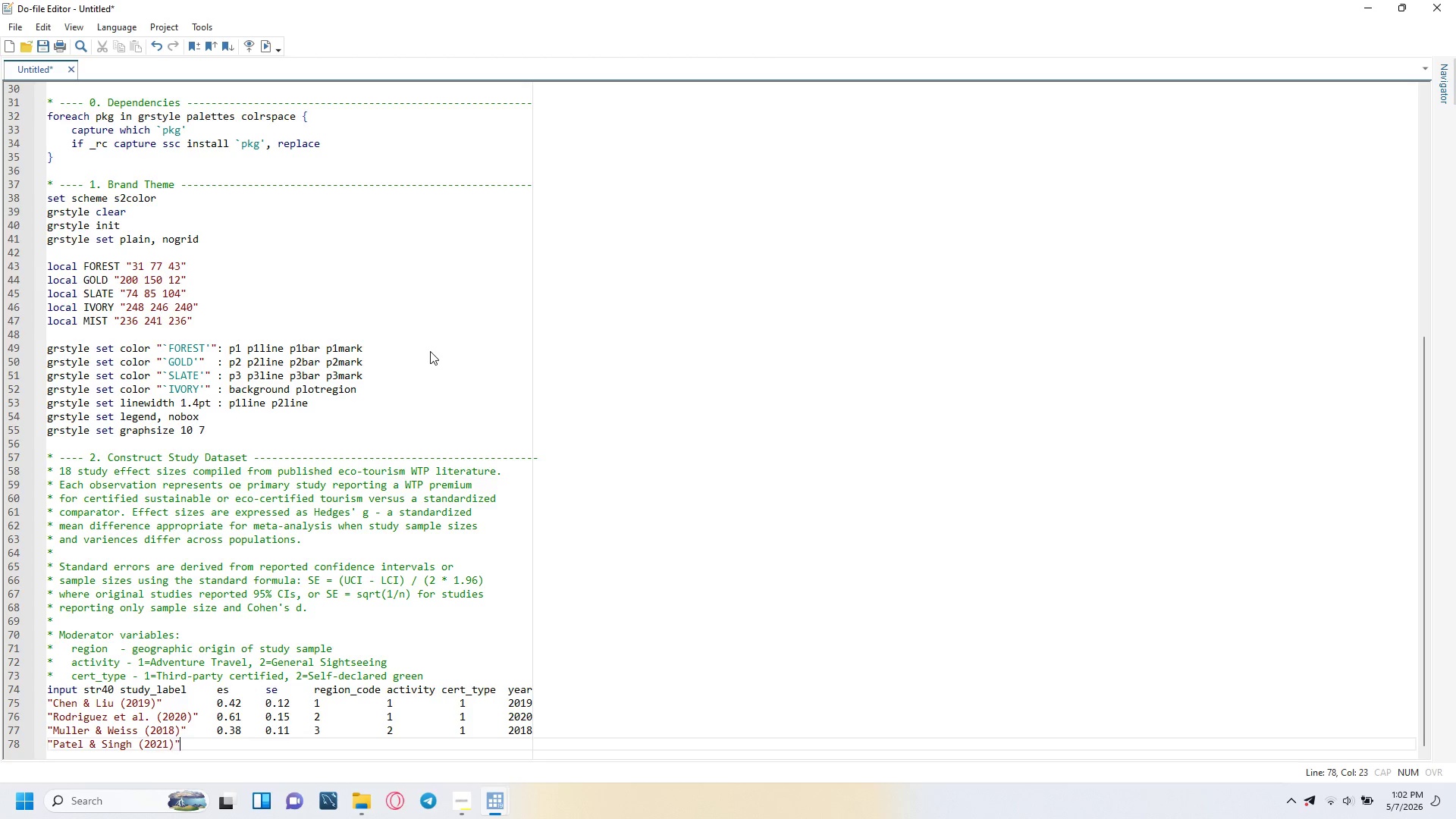 
 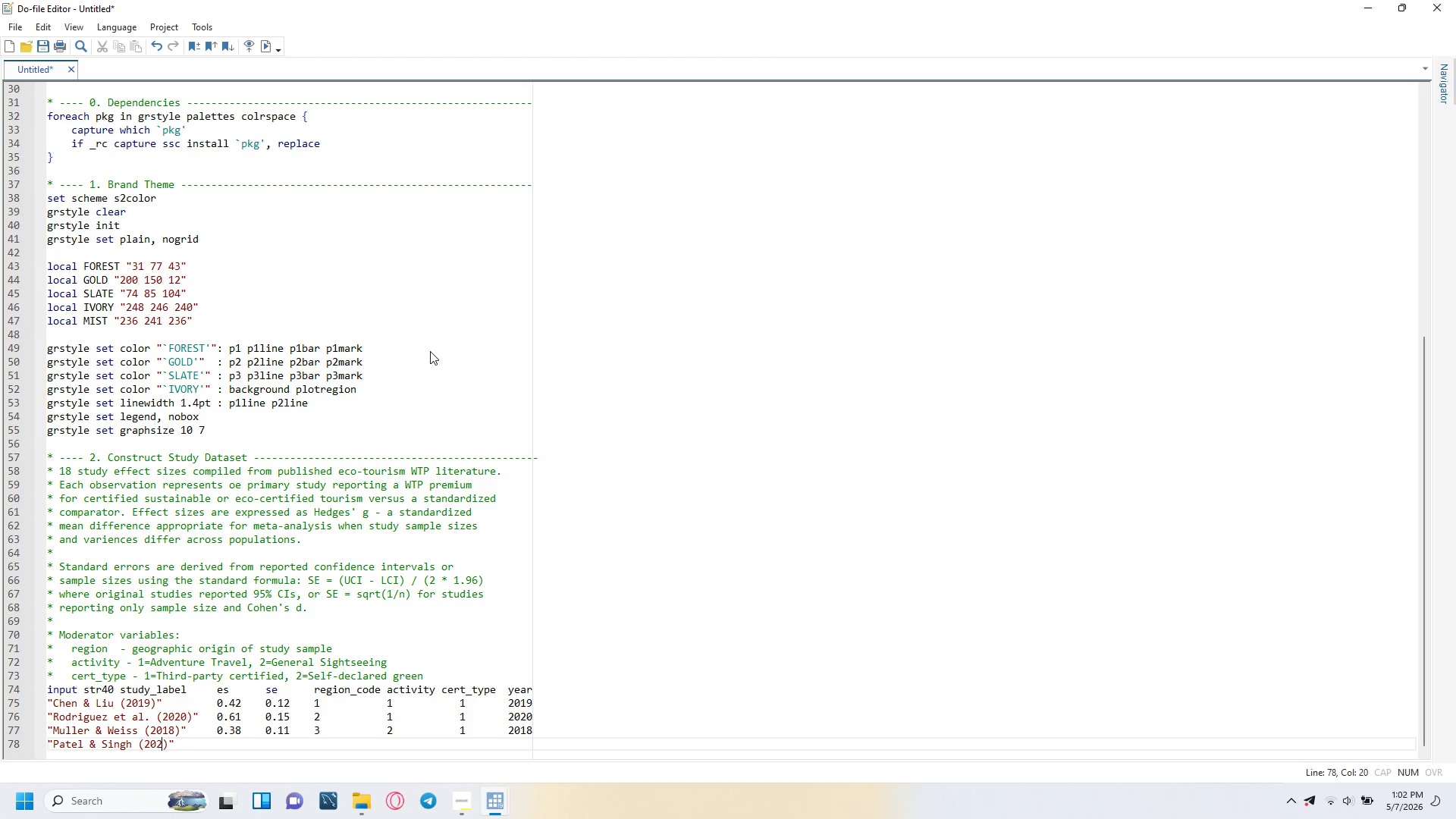 
key(ArrowRight)
 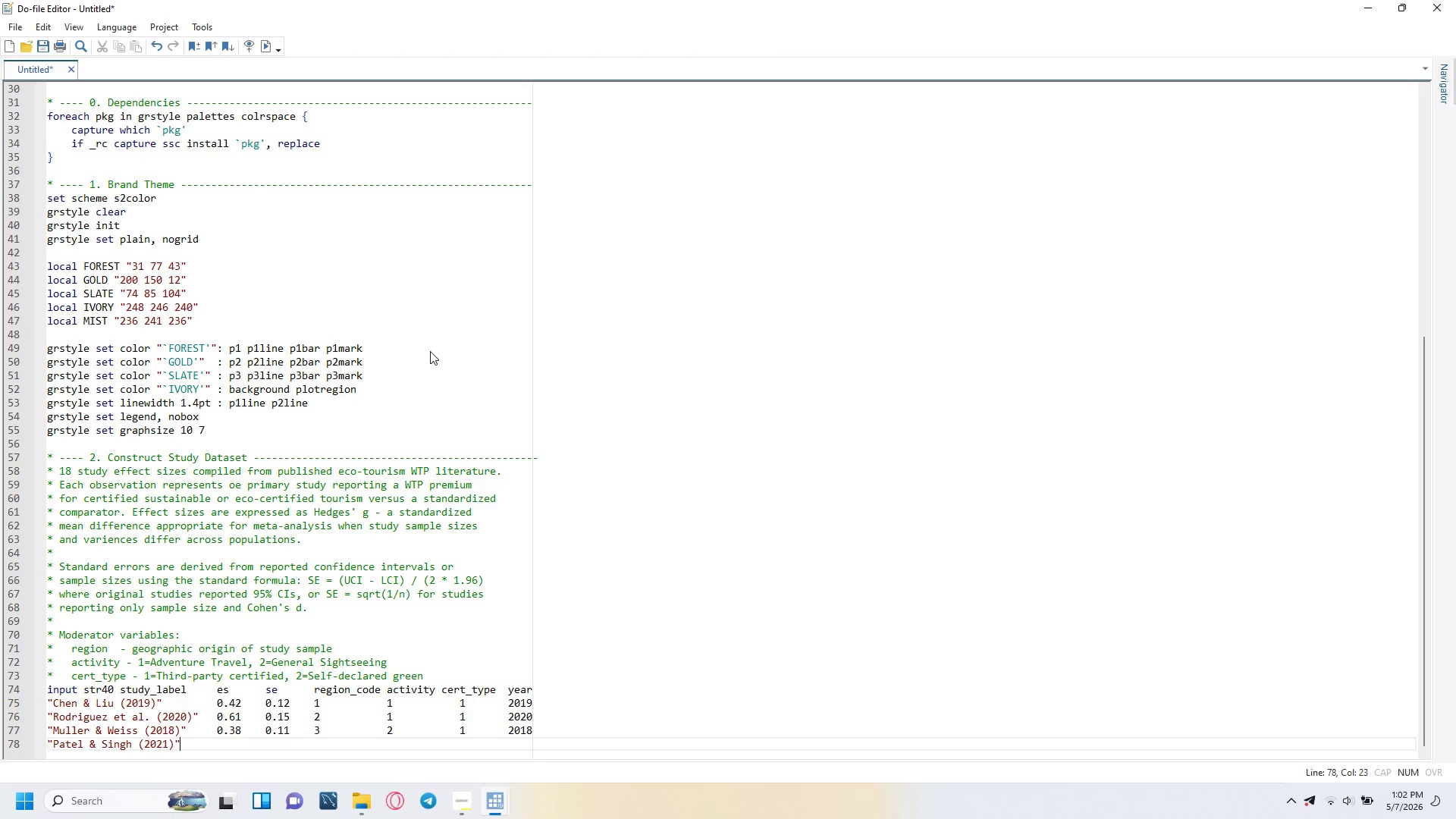 
key(ArrowRight)
 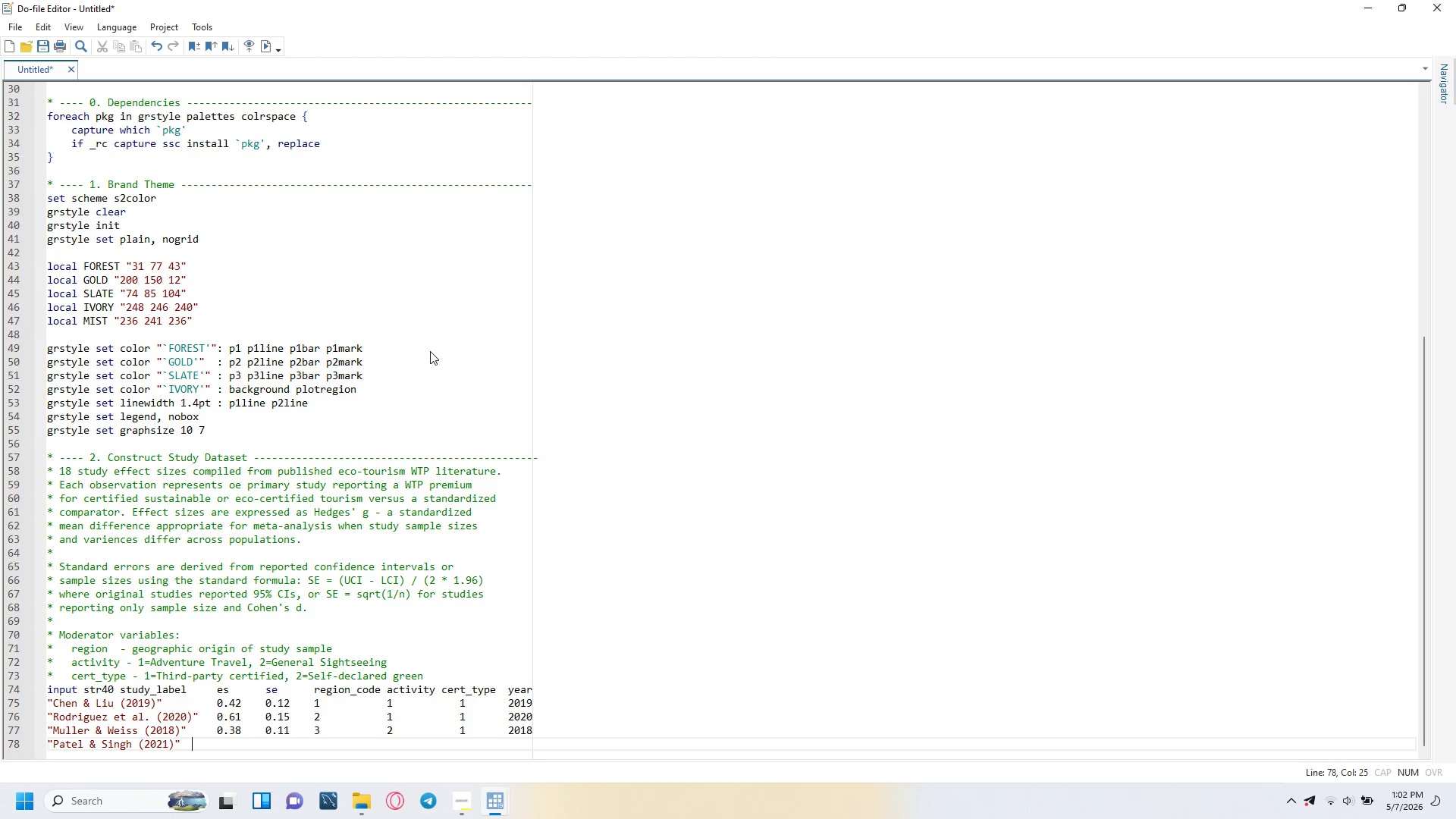 
key(Tab)
key(Tab)
type(0.4)
key(Backspace)
type(55)
key(Tab)
type(0.14)
key(Tab)
type(4)
key(Tab)
type(1)
key(Backspace)
key(Tab)
key(Tab)
type(1)
key(Tab)
key(Tab)
key(Tab)
type(2)
key(Tab)
key(Tab)
type(2021)
 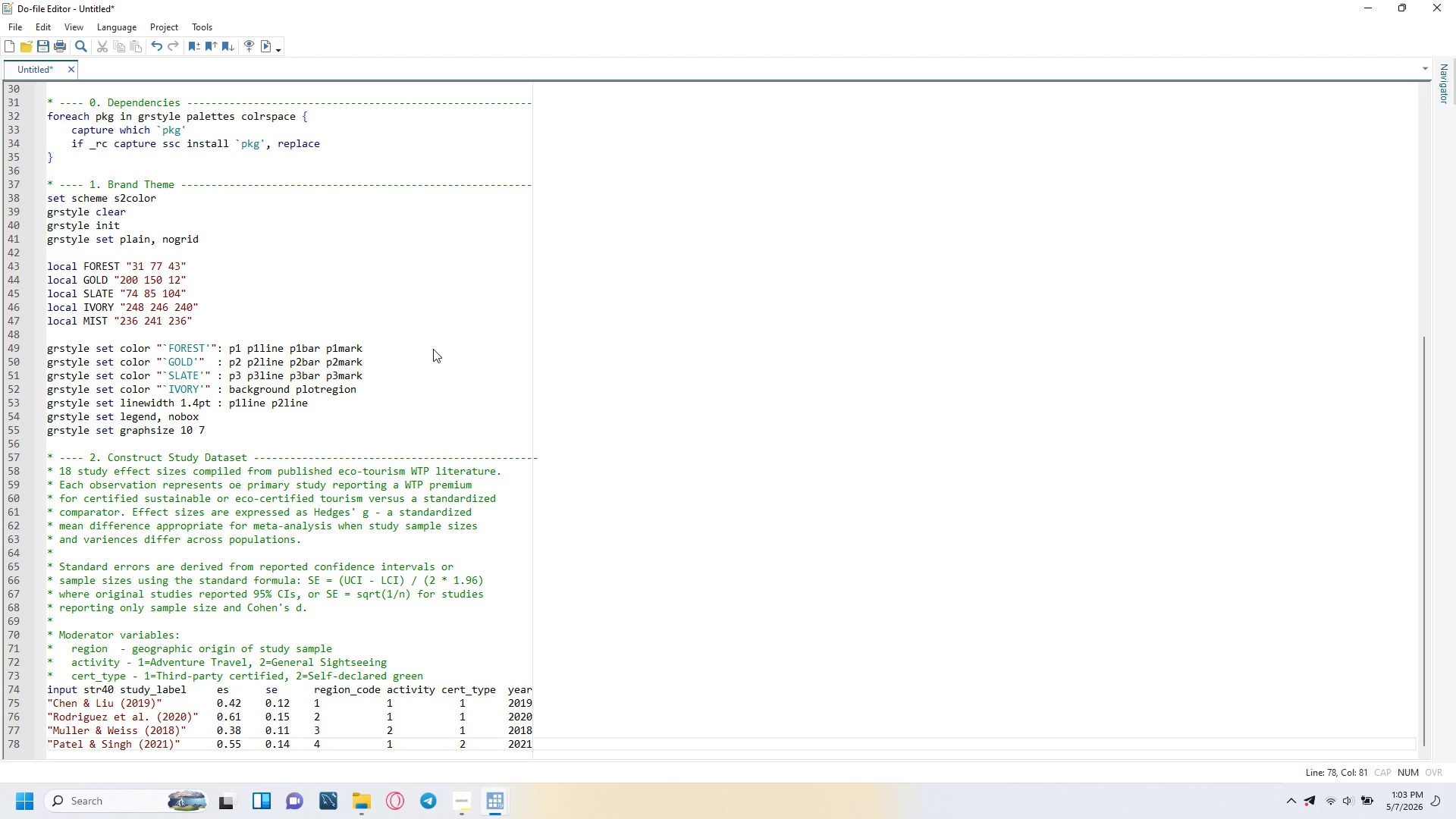 
key(Enter)
 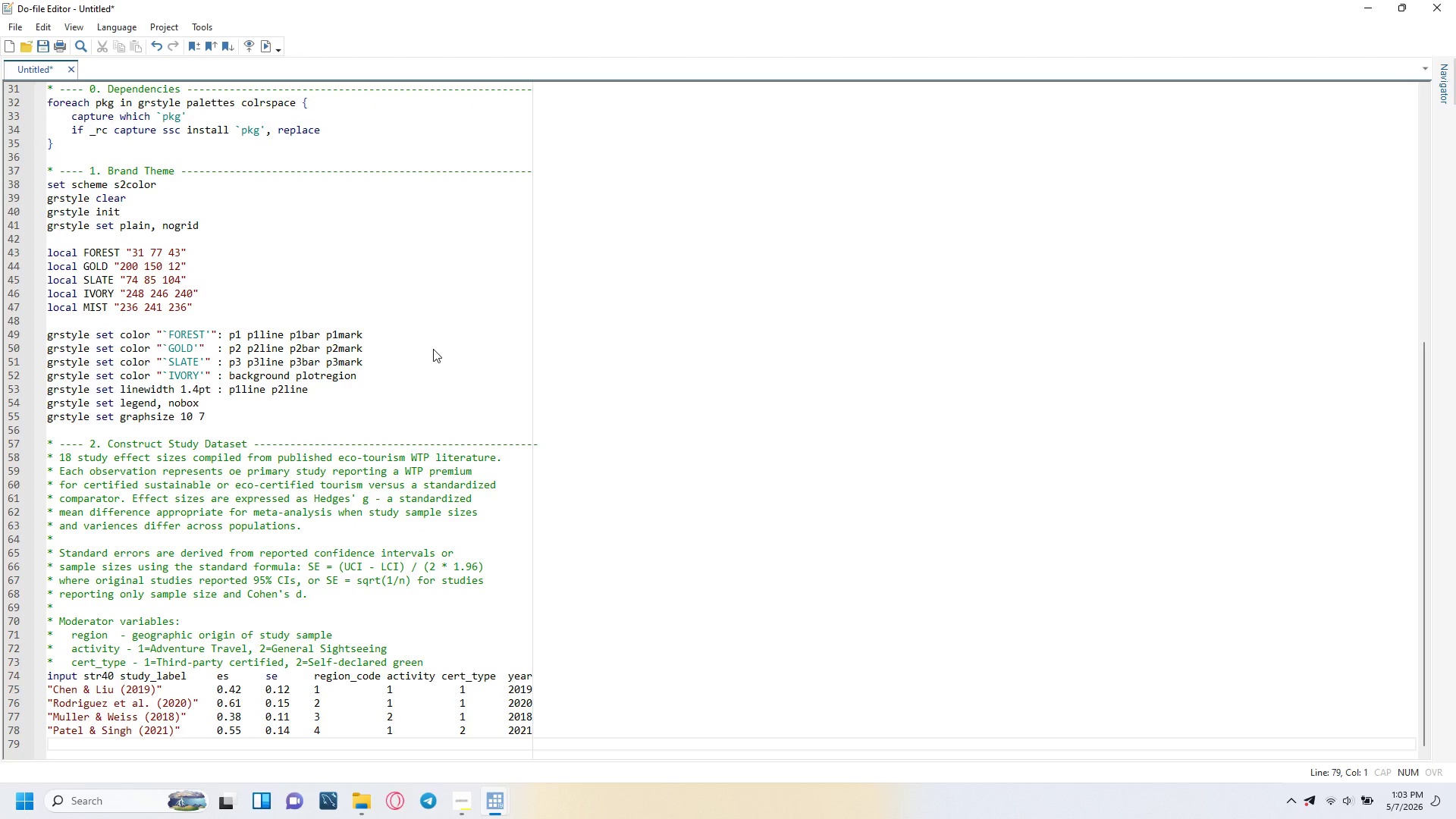 
type("Thompson)
 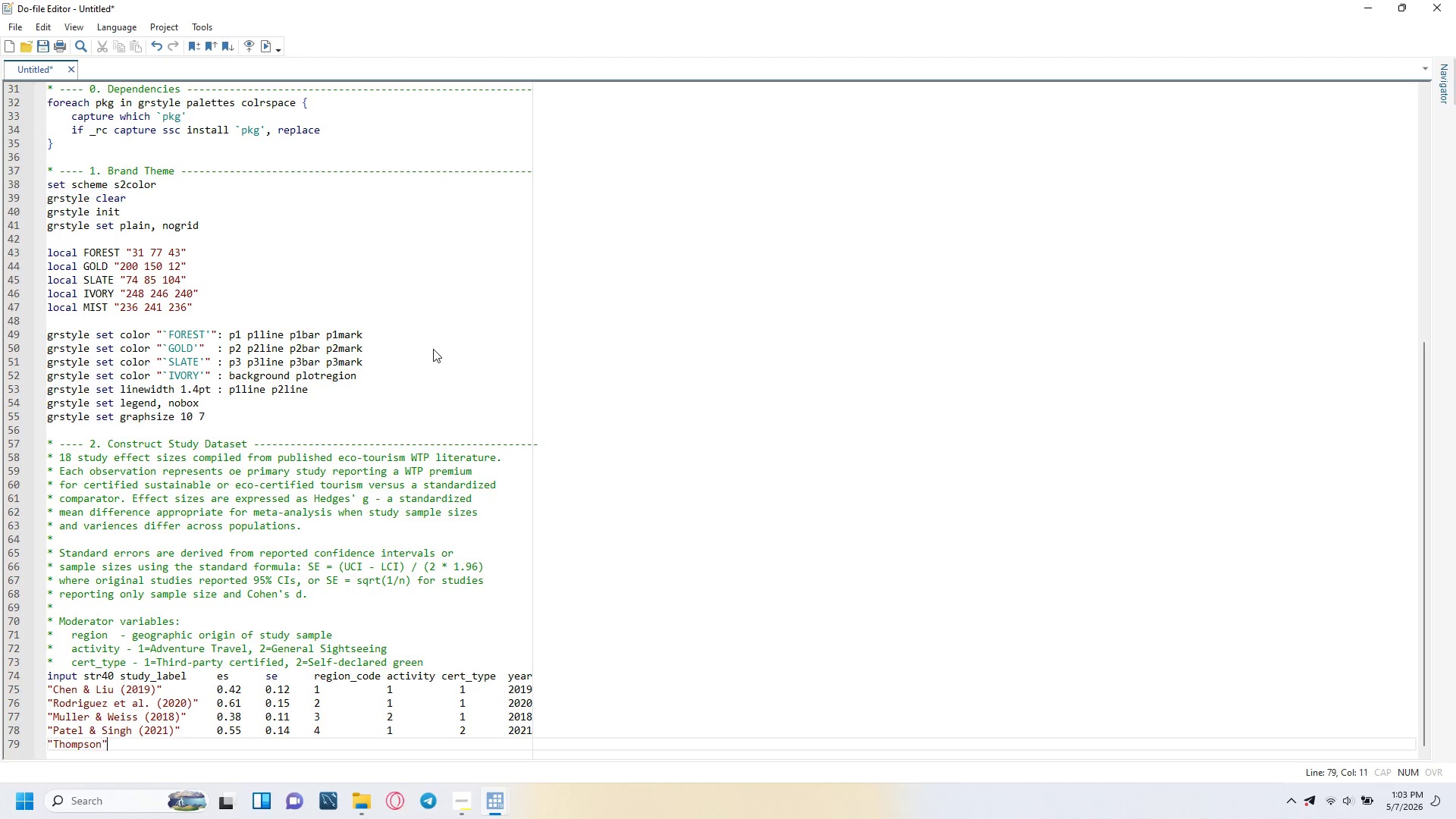 
 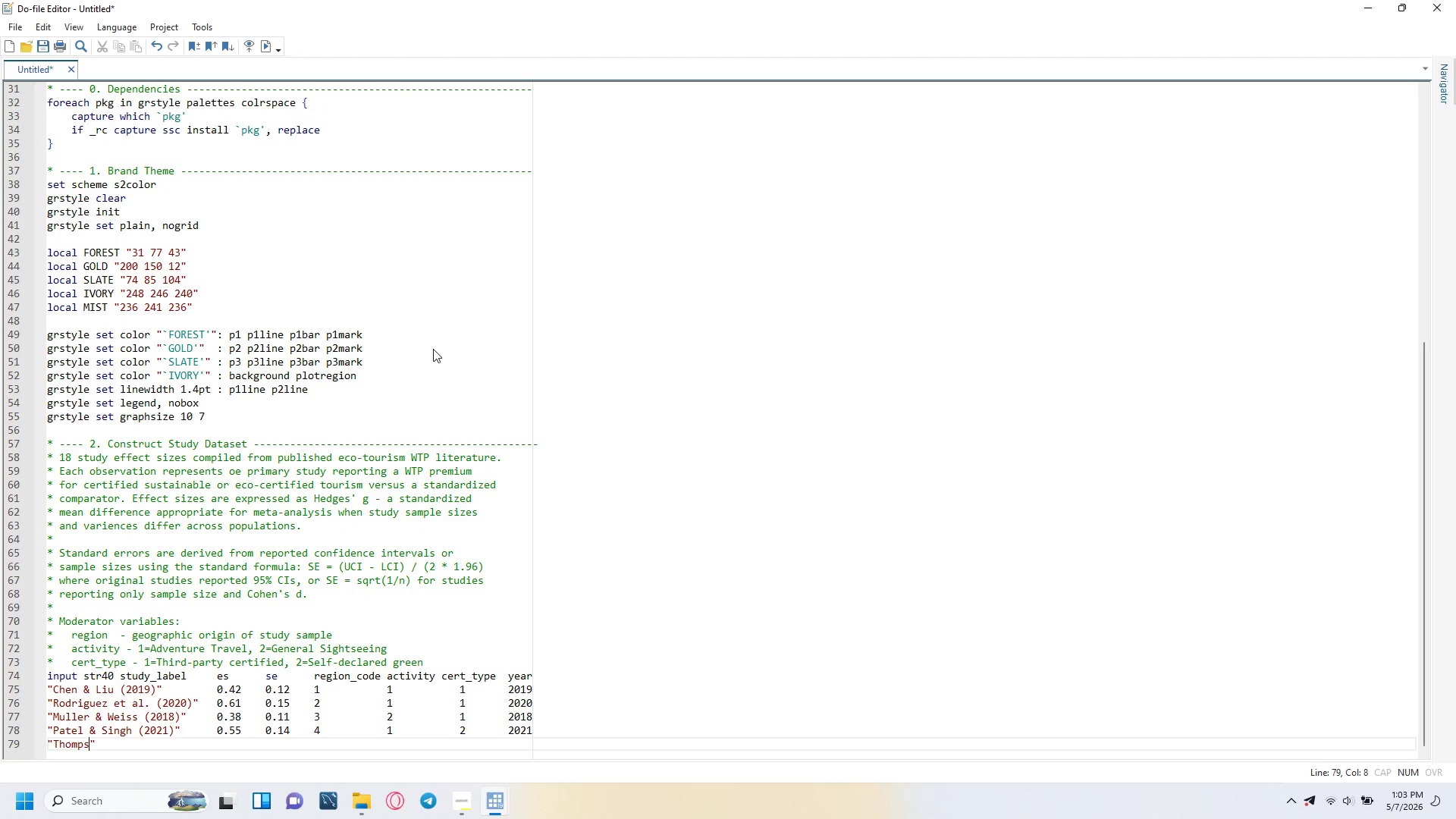 
key(ArrowRight)
 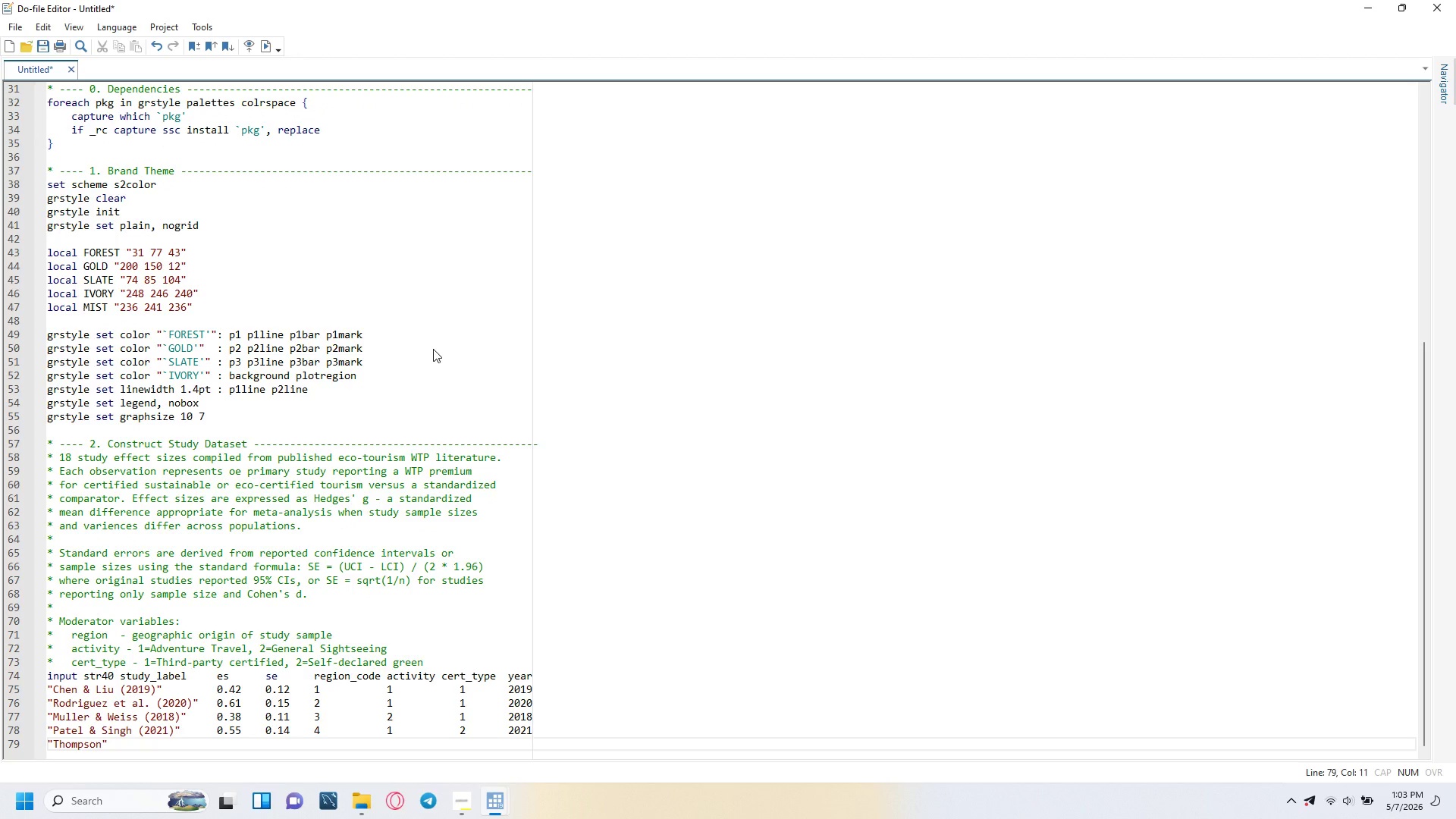 
key(Space)
 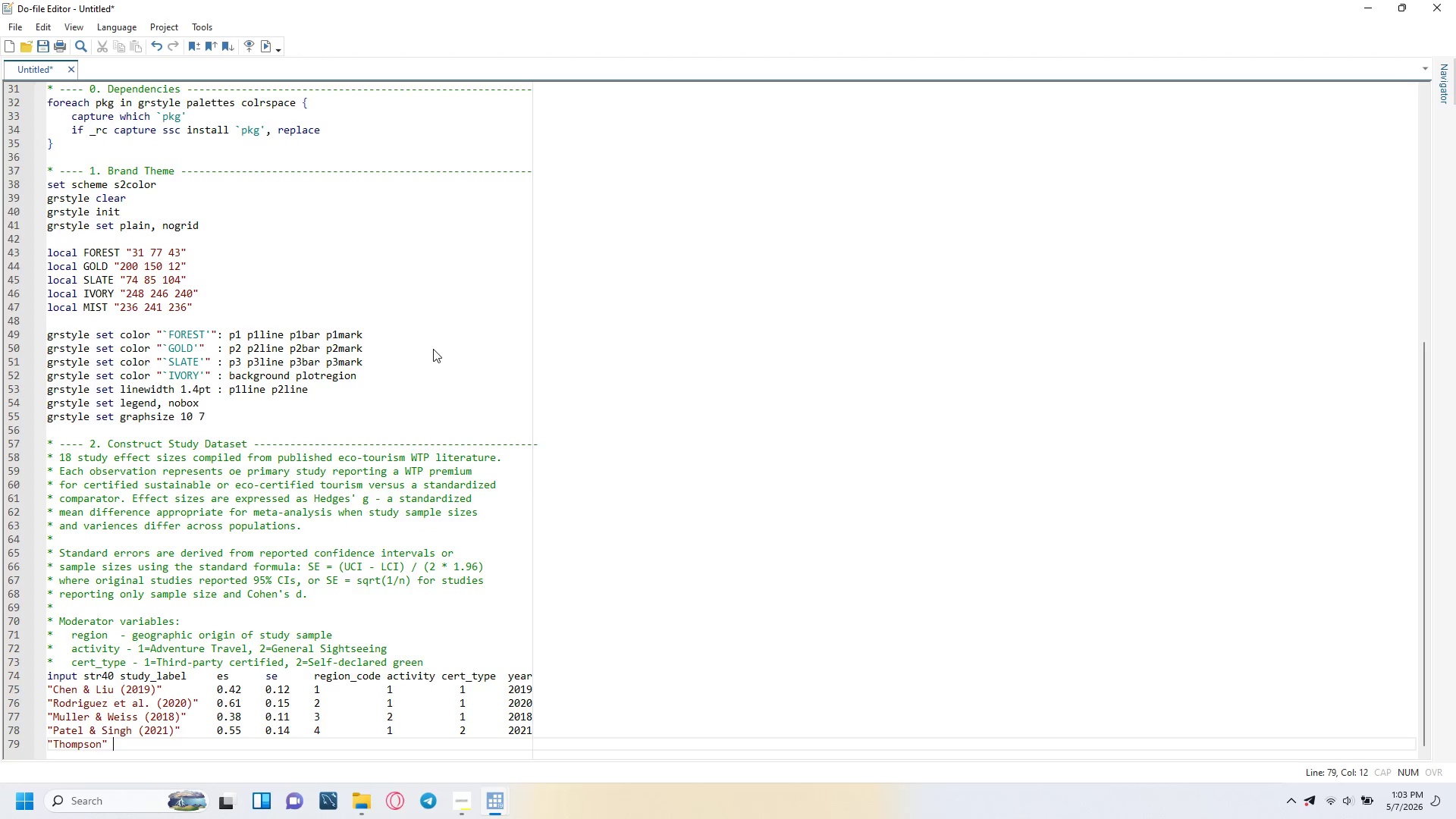 
key(Shift+ShiftLeft)
 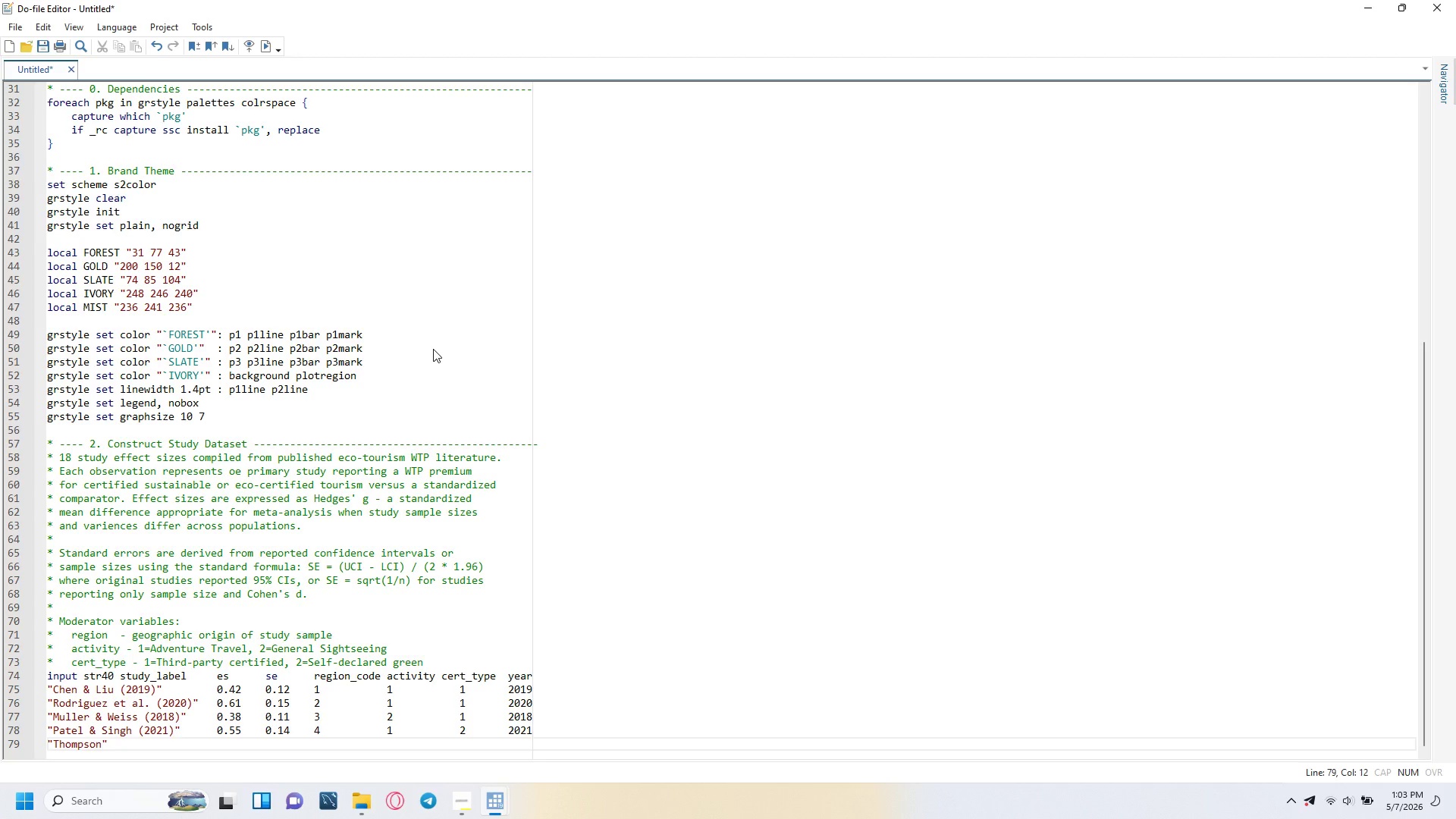 
key(ArrowLeft)
 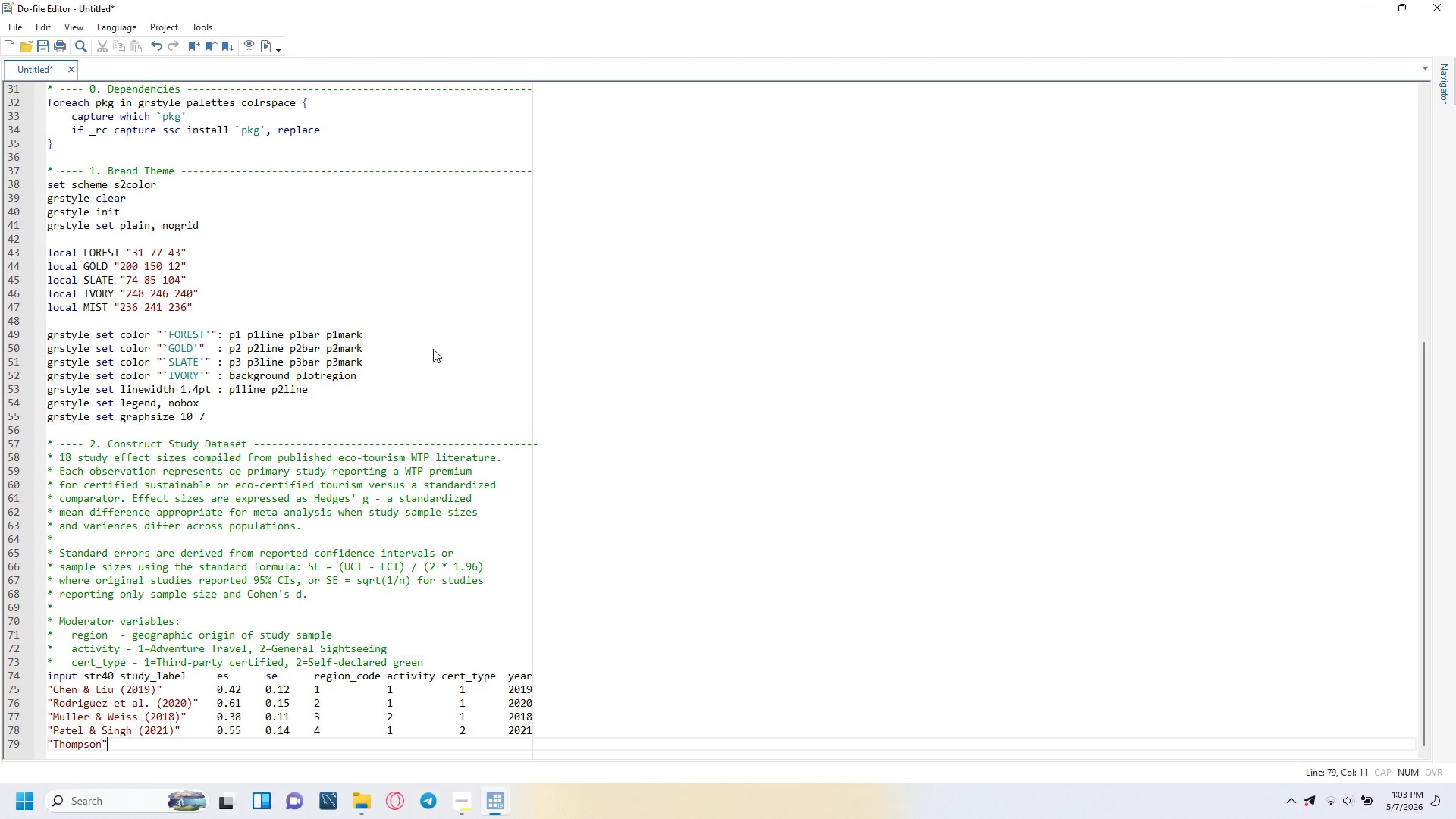 
key(ArrowLeft)
 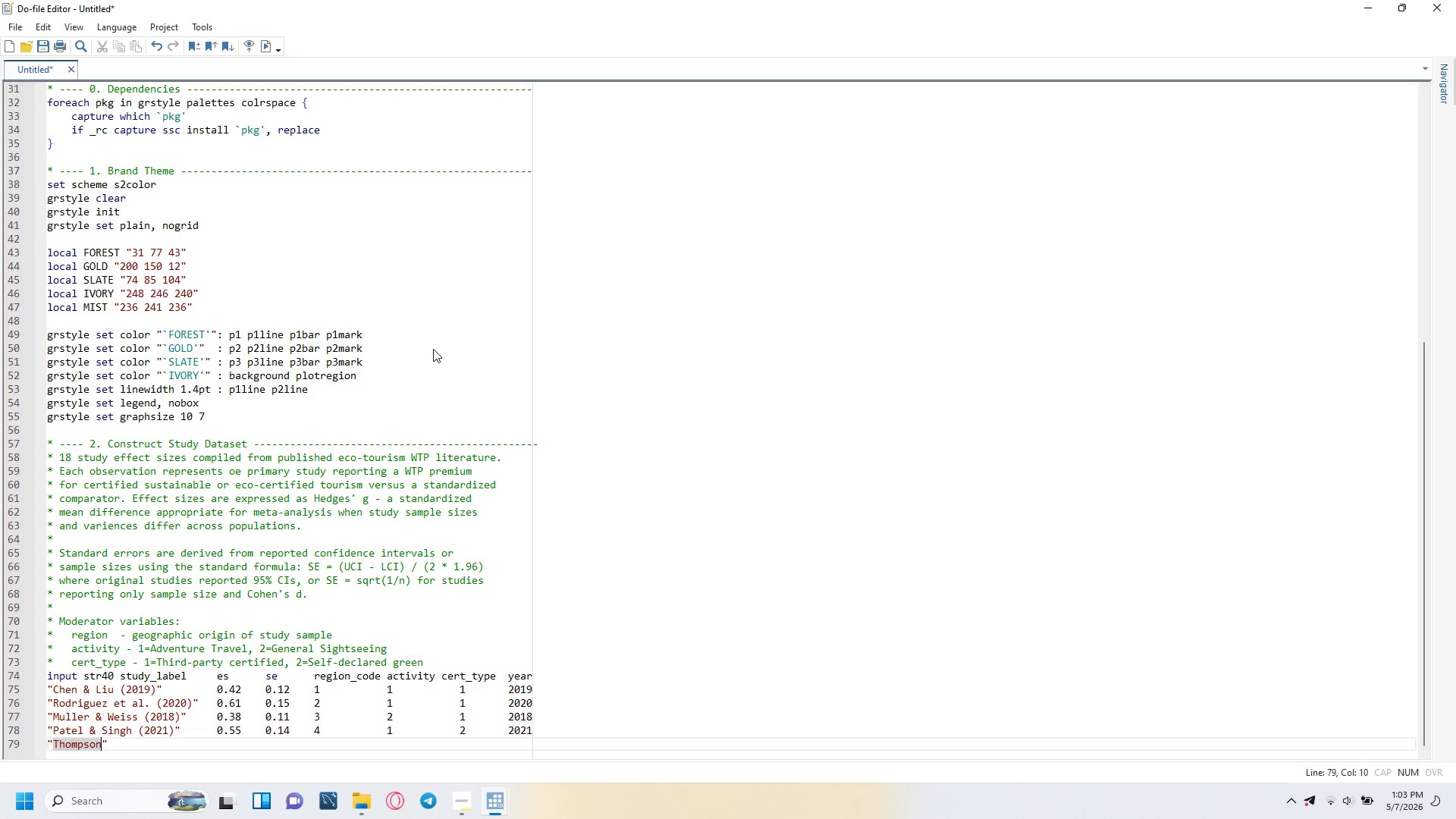 
type( (2017)
 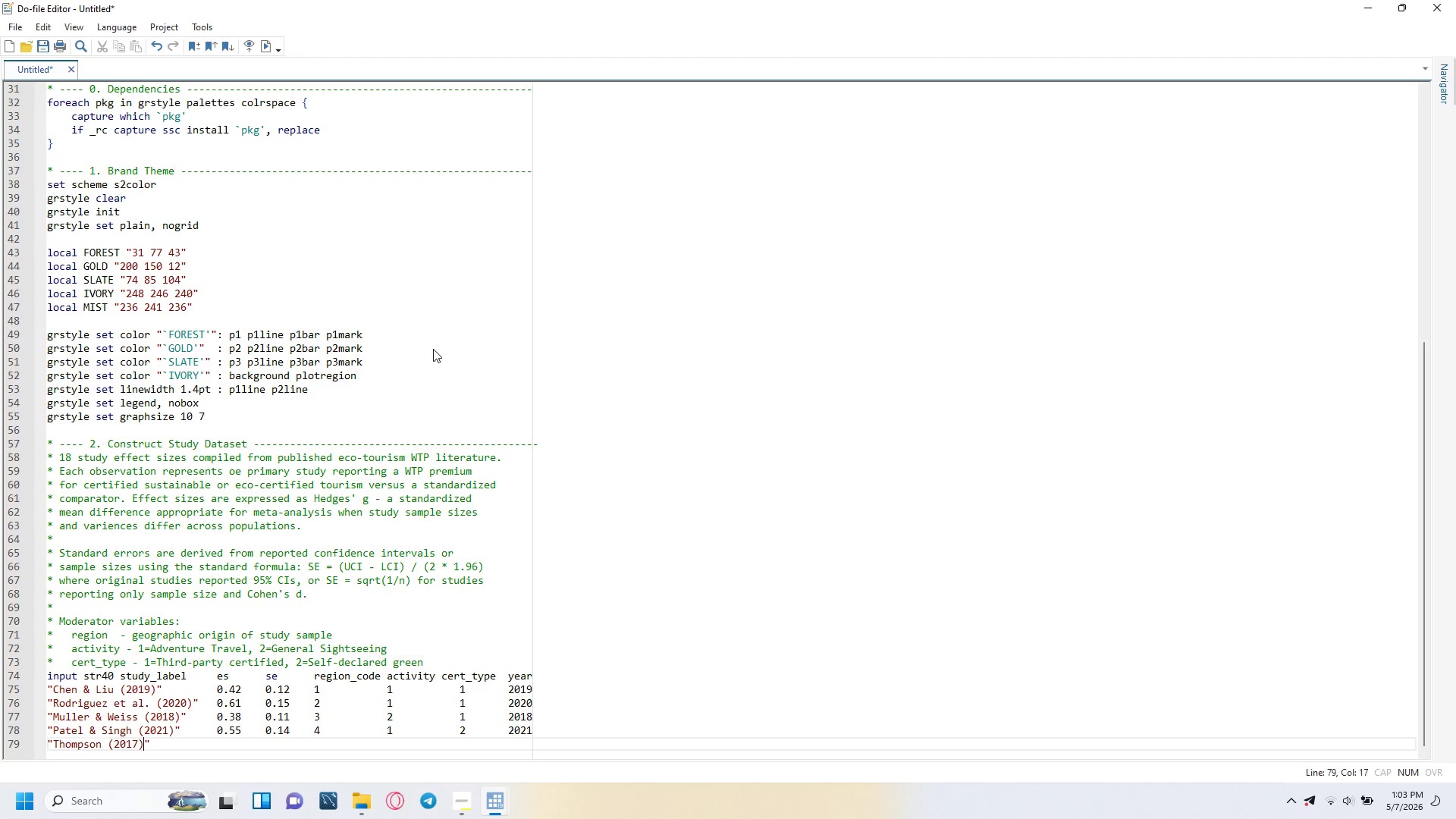 
 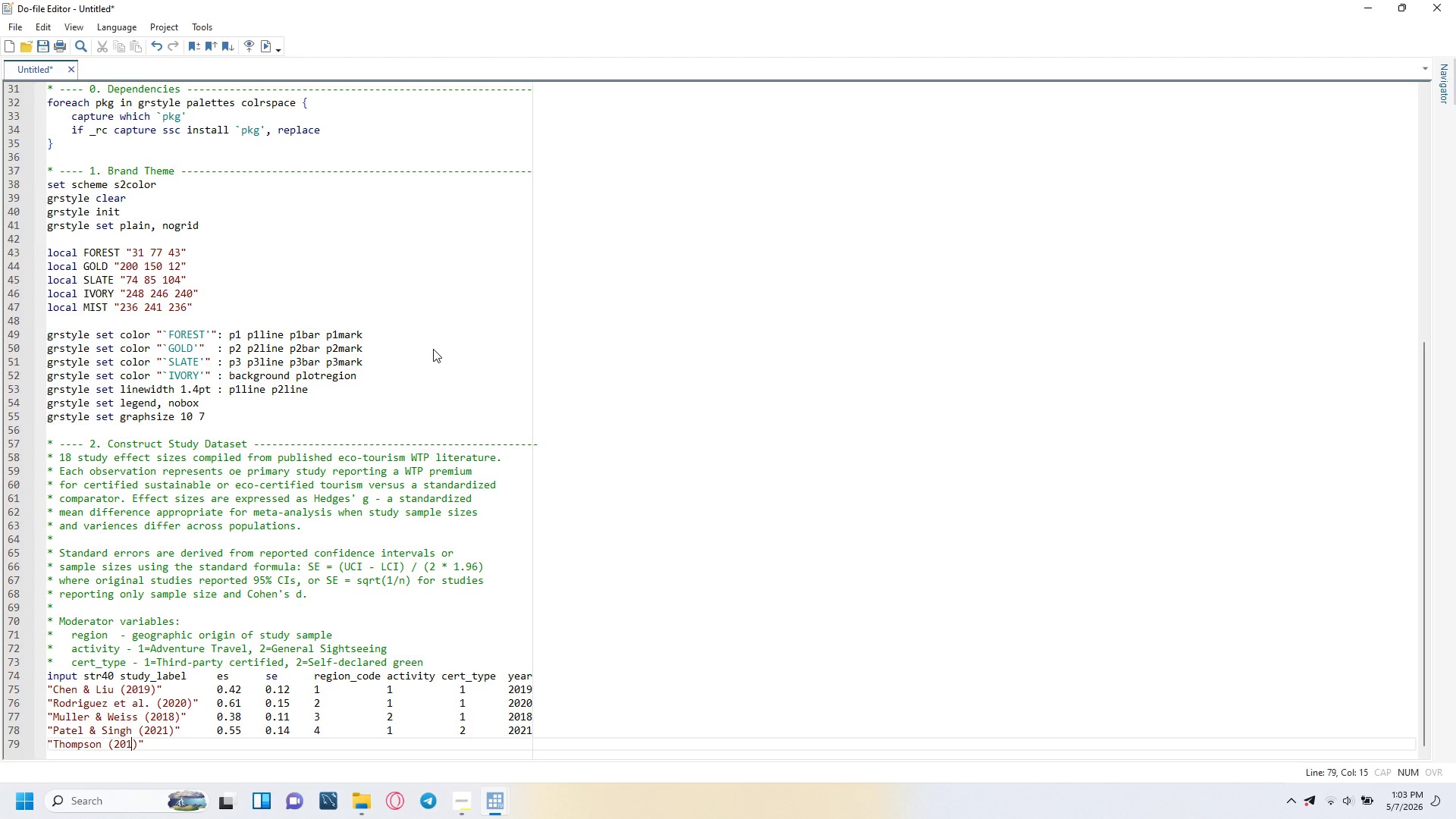 
key(ArrowRight)
 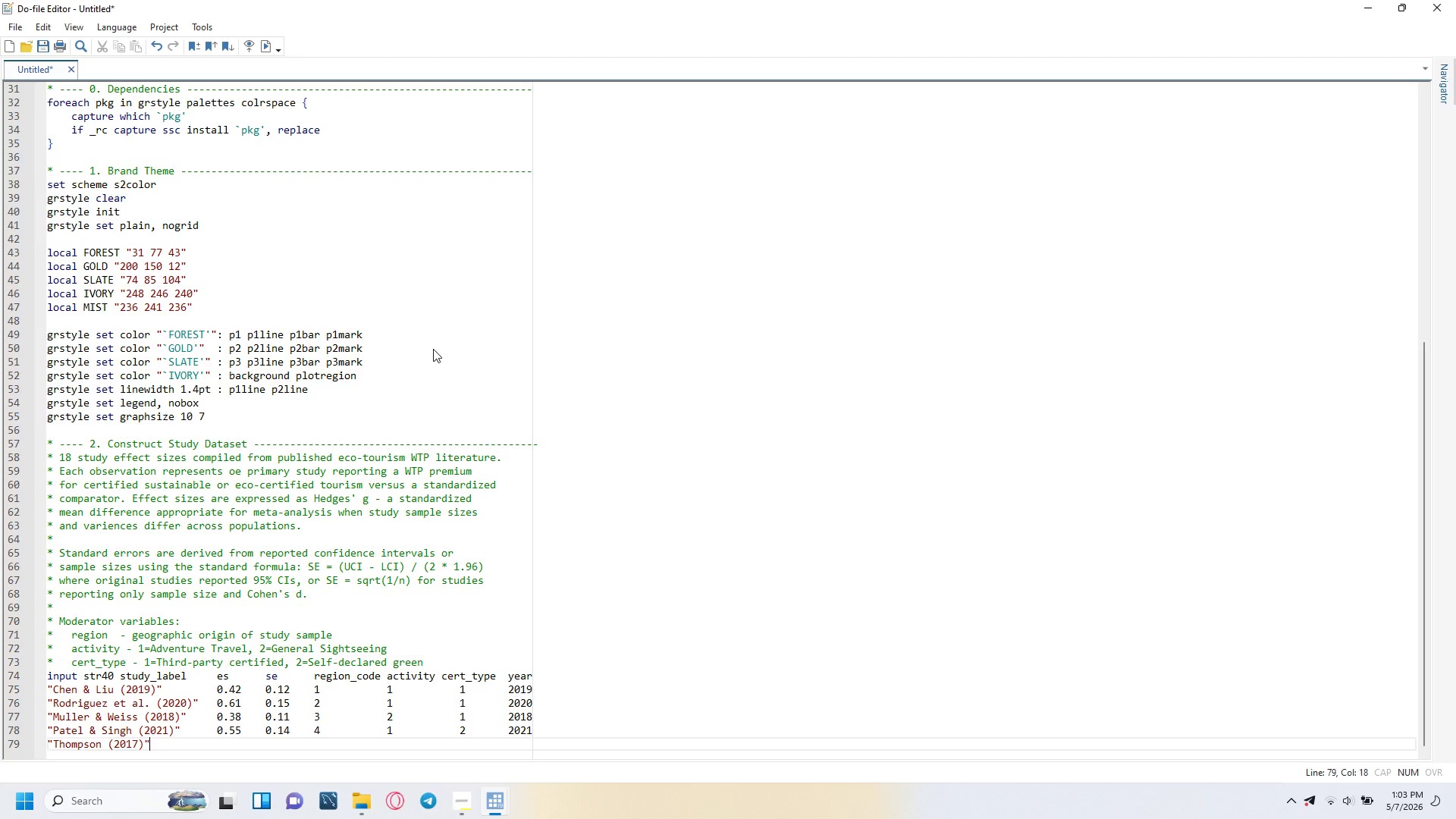 
key(ArrowRight)
 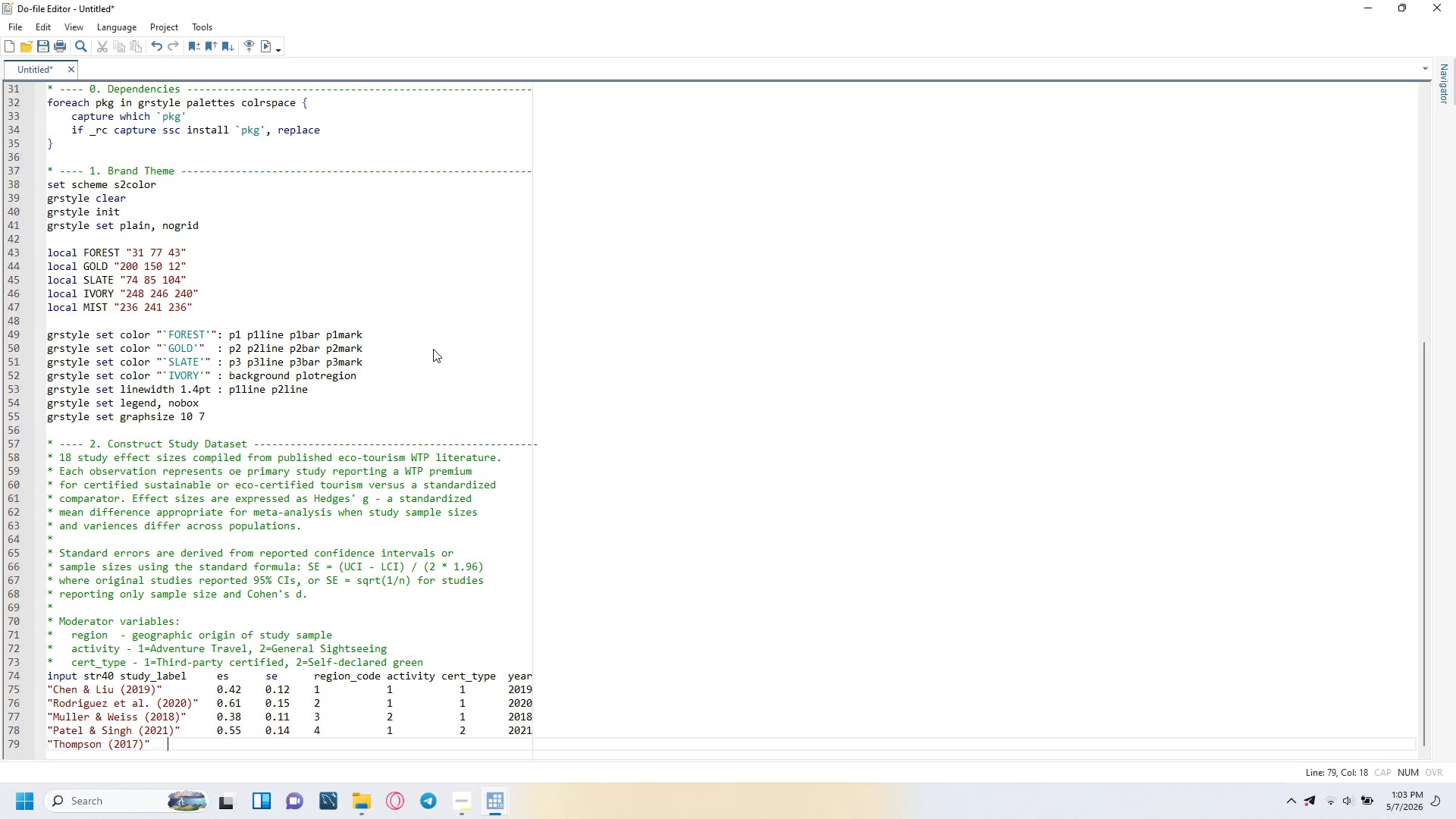 
key(Tab)
key(Tab)
key(Tab)
type(0.29)
key(Tab)
type(0.10)
key(Tab)
type(1)
key(Tab)
key(Tab)
key(Tab)
type(2)
key(Tab)
key(Tab)
key(Tab)
type(1)
key(Tab)
key(Tab)
type(2017)
 